 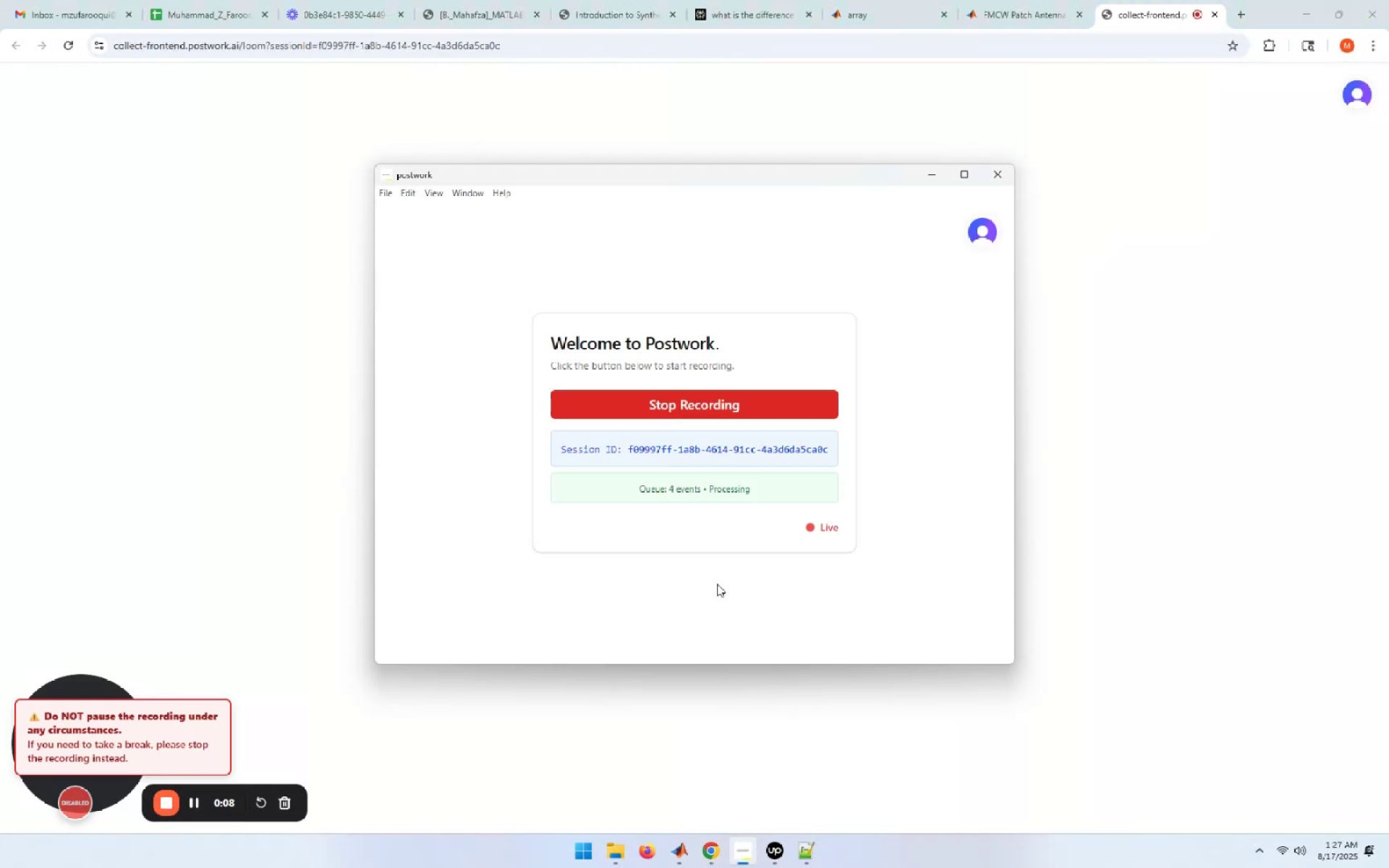 
mouse_move([696, 851])
 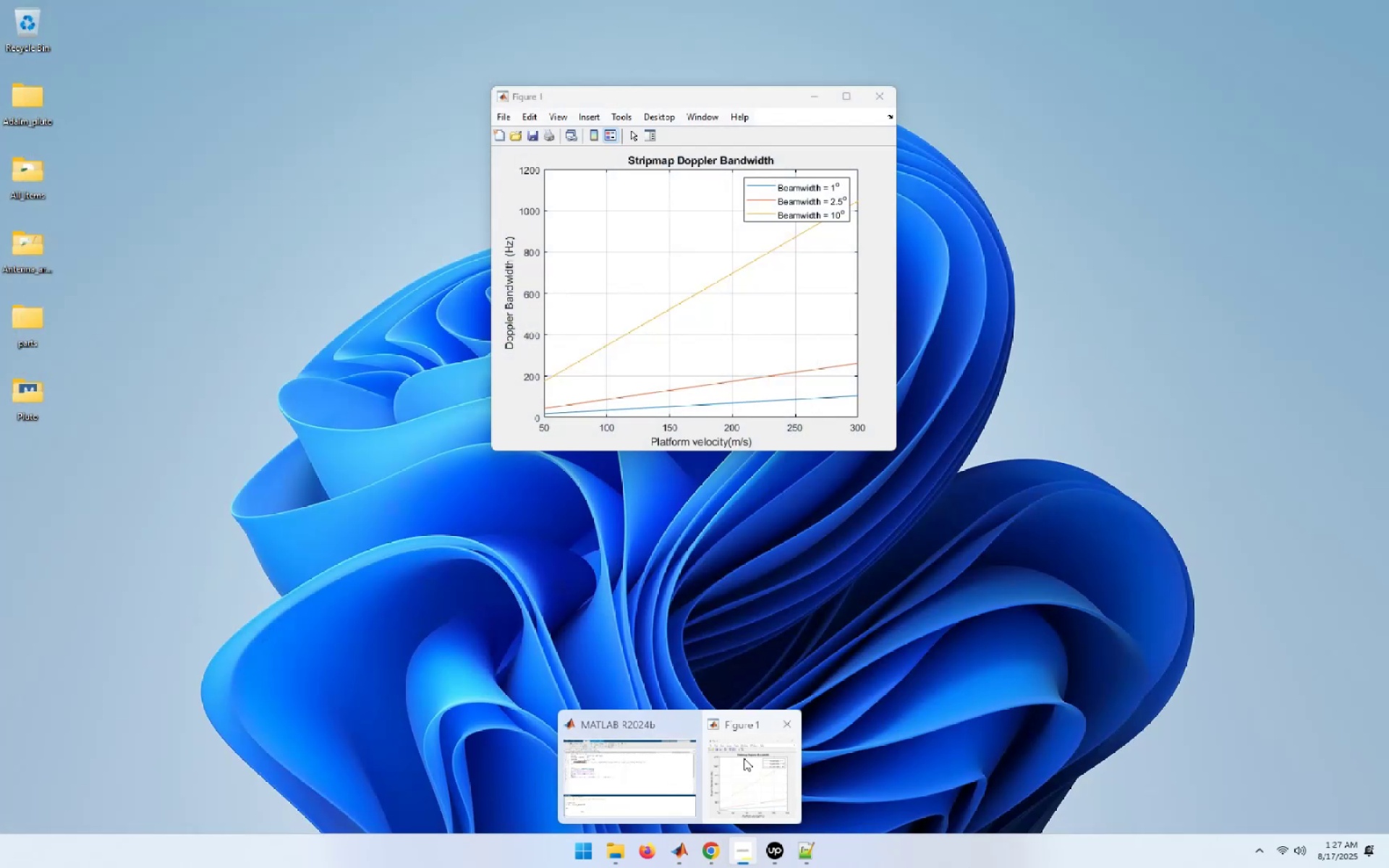 
left_click([787, 723])
 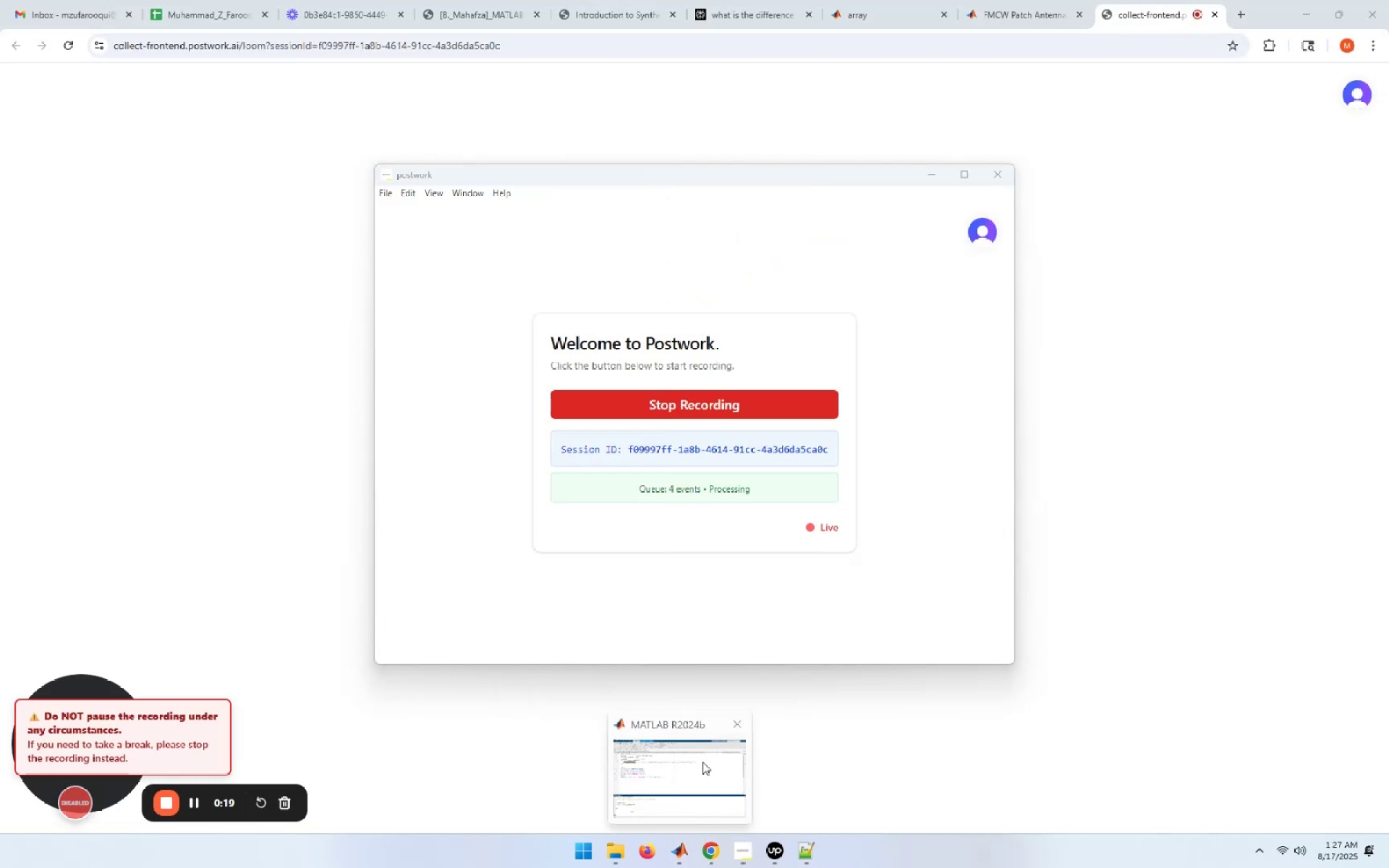 
left_click([681, 779])
 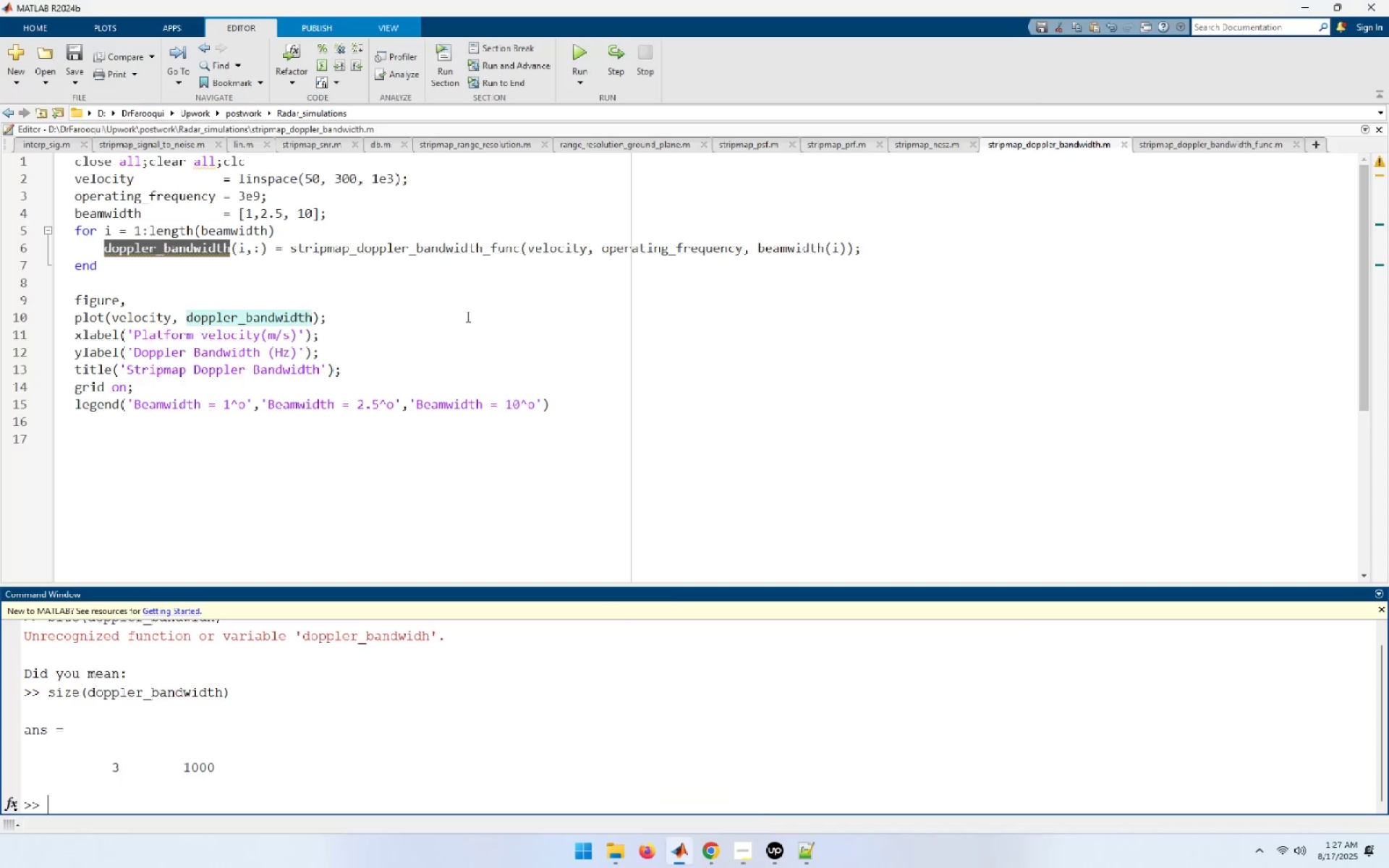 
wait(9.89)
 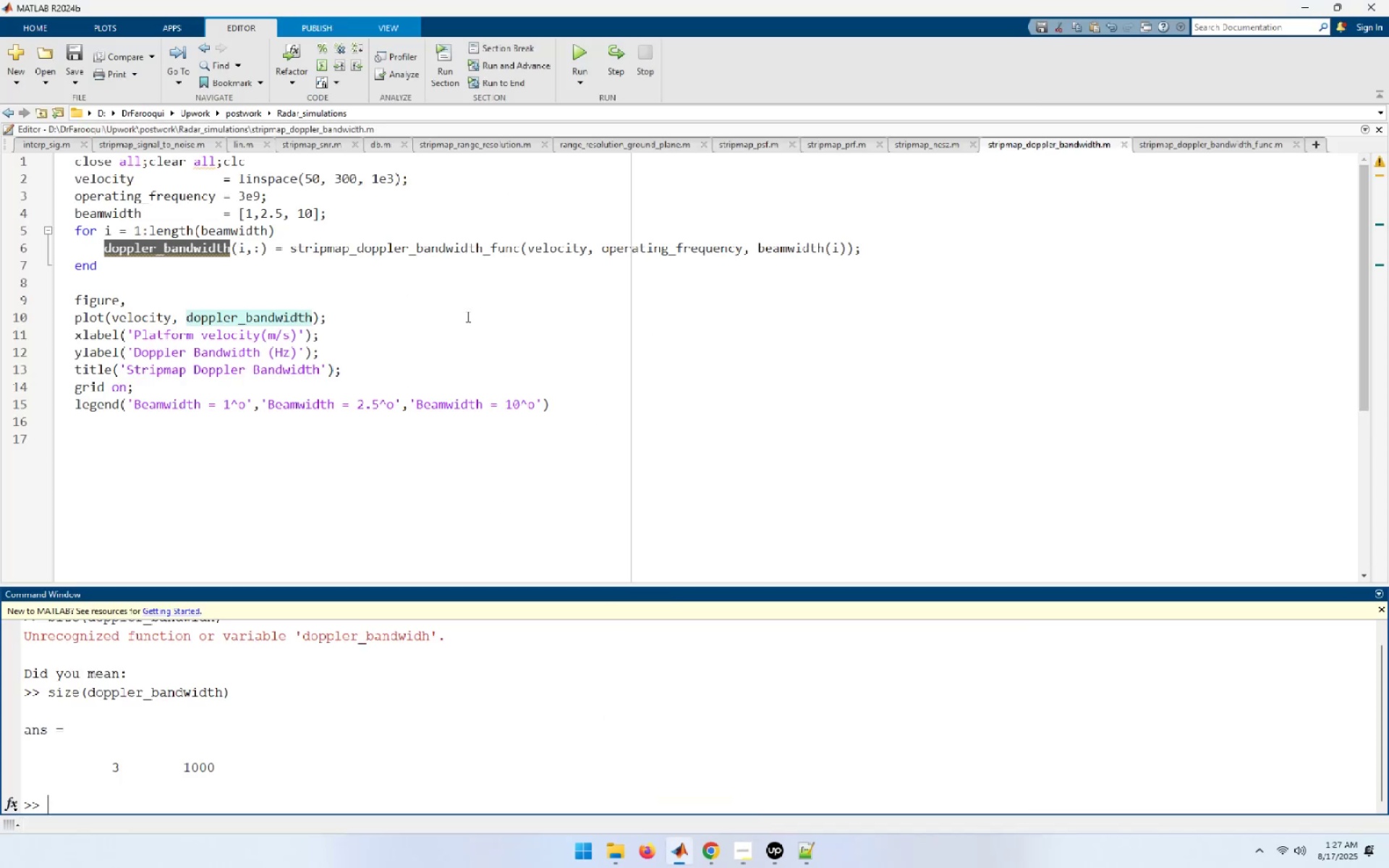 
left_click([1300, 146])
 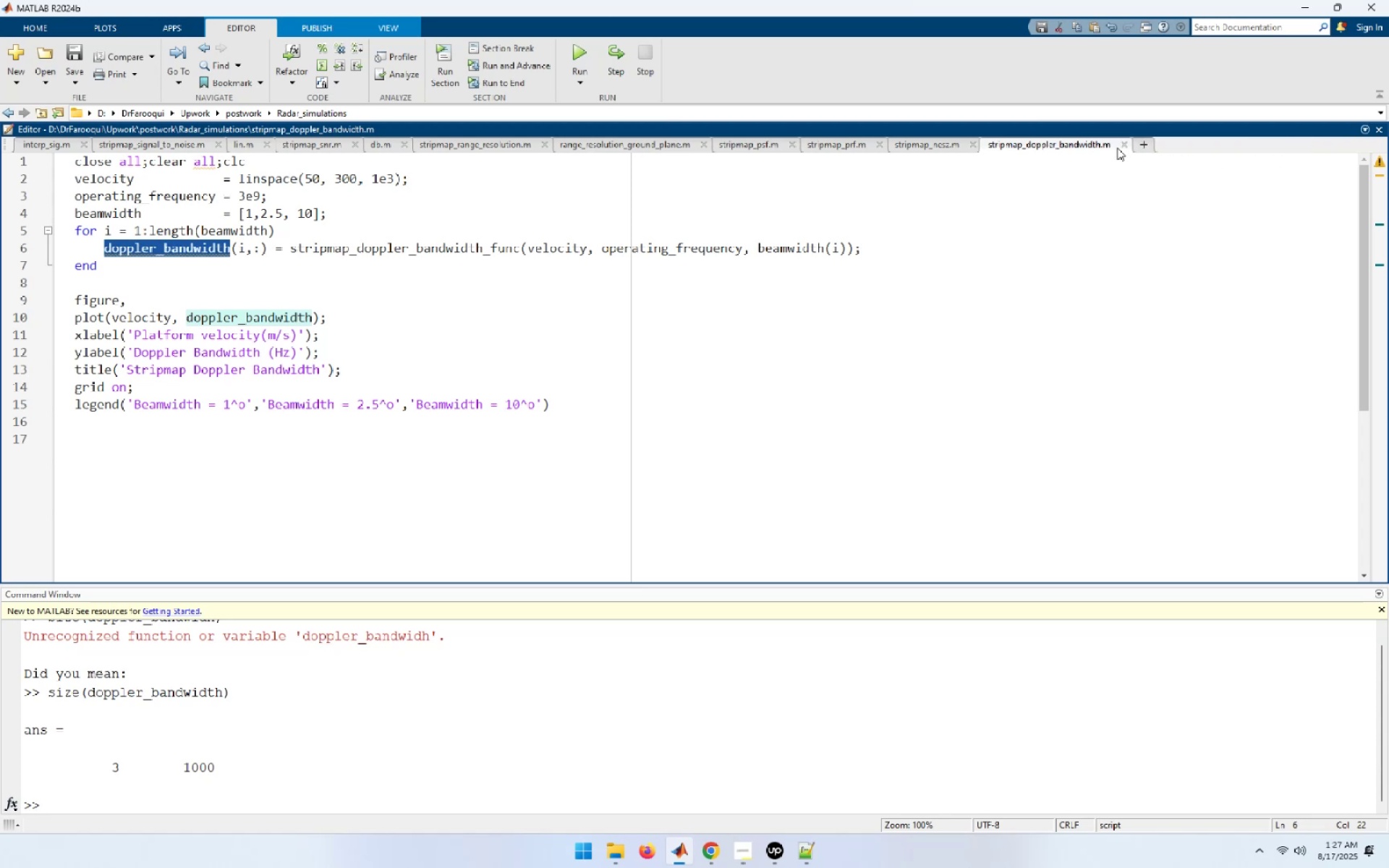 
left_click([1126, 146])
 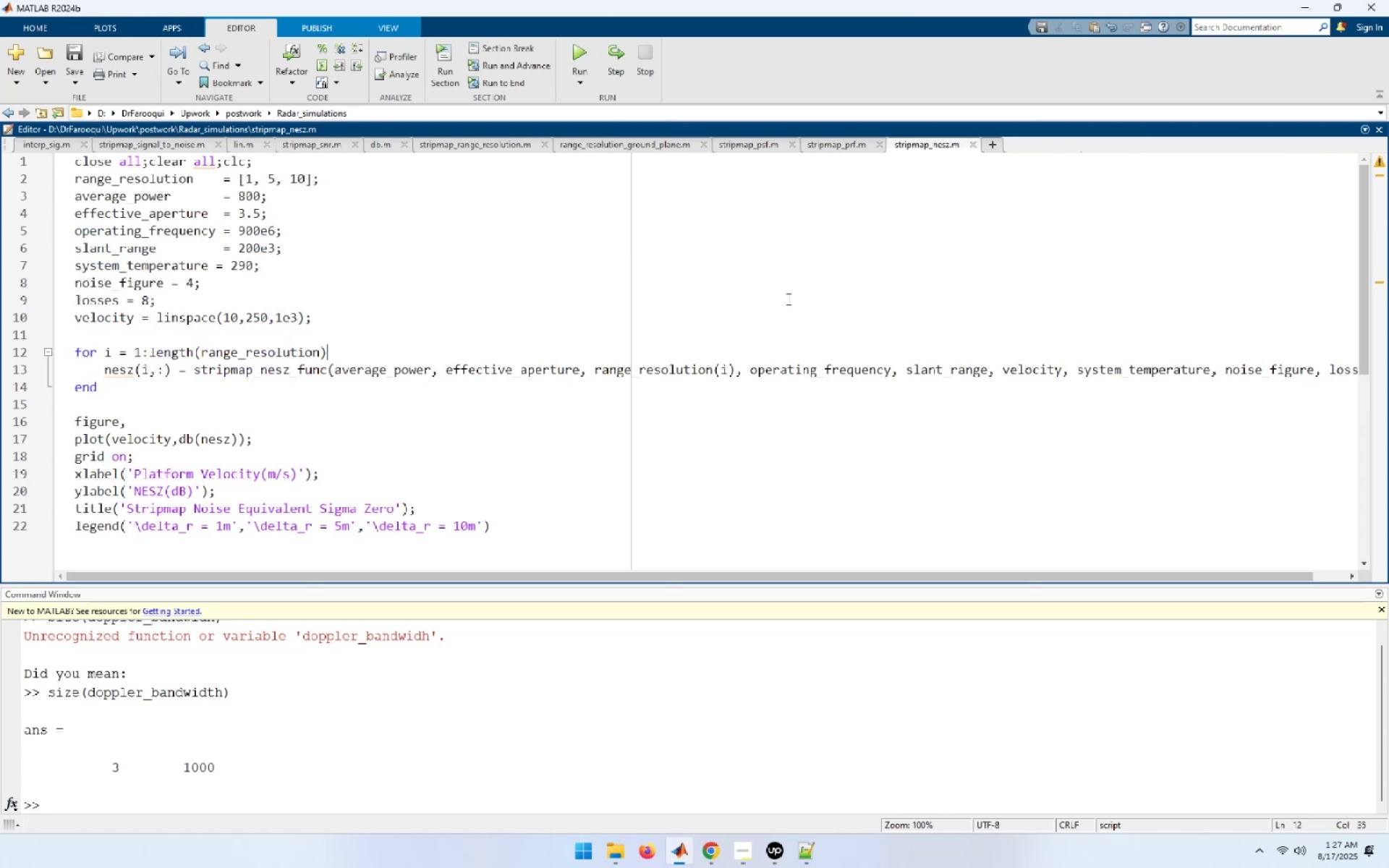 
wait(5.35)
 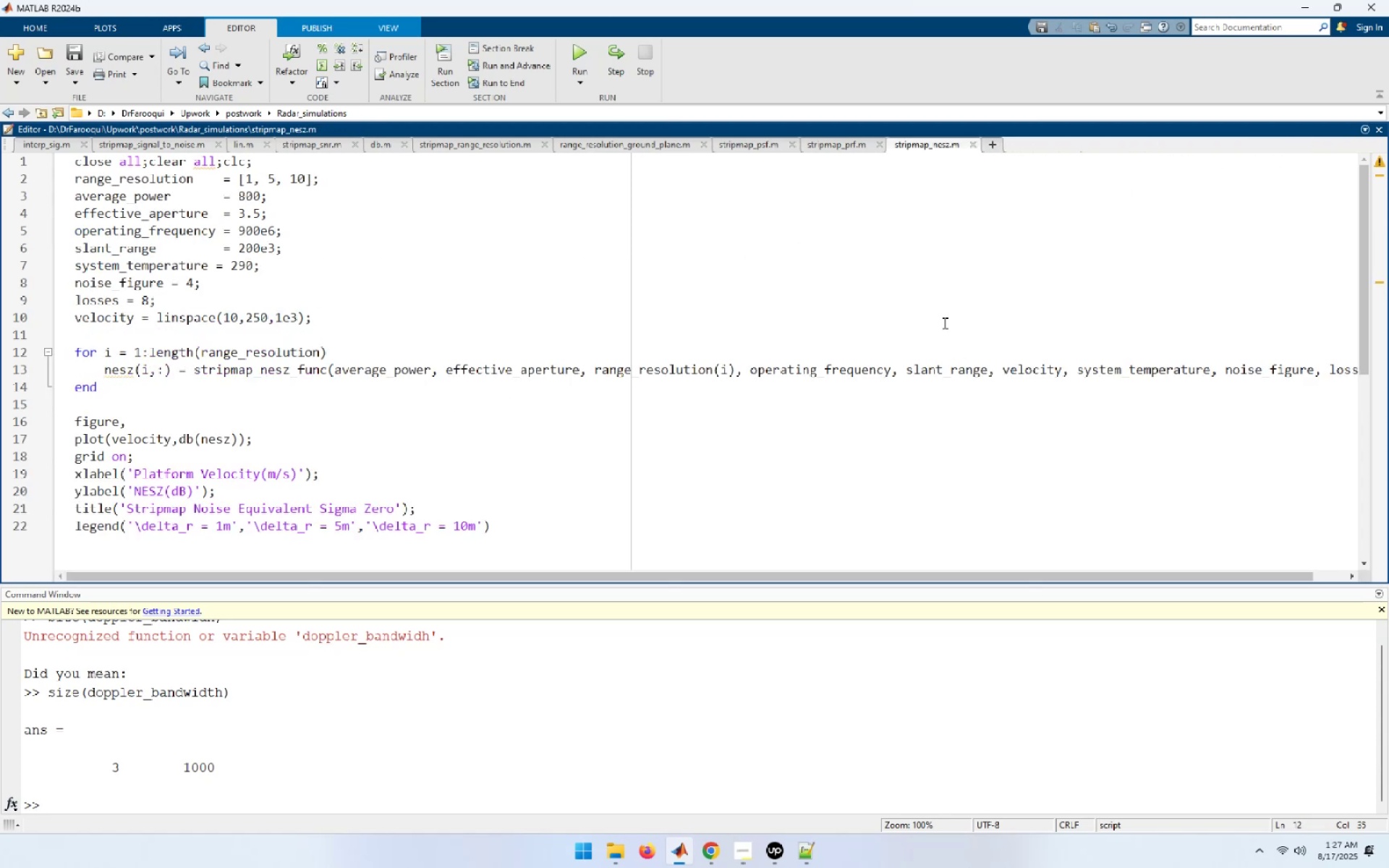 
key(Control+W)
 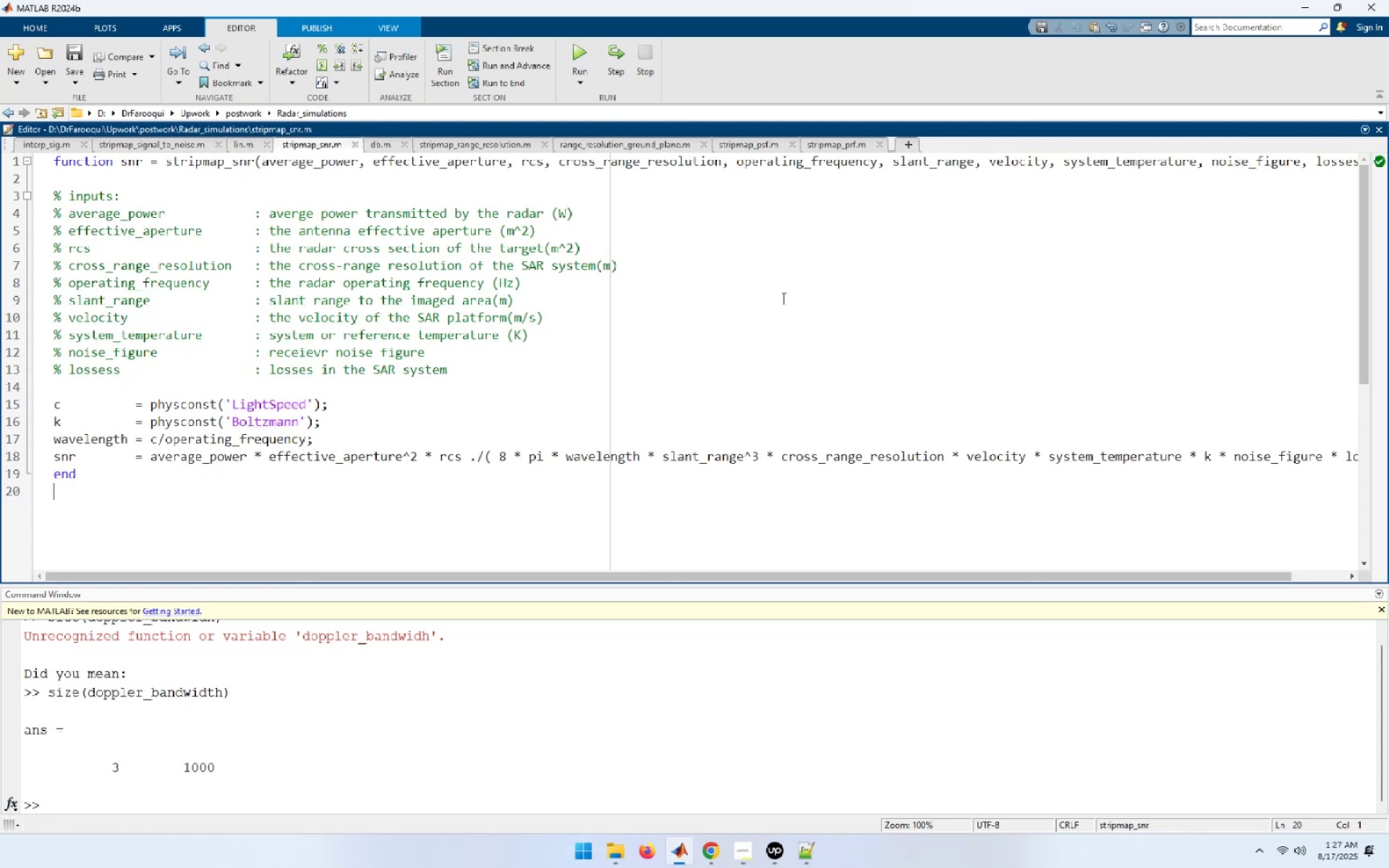 
key(Control+W)
 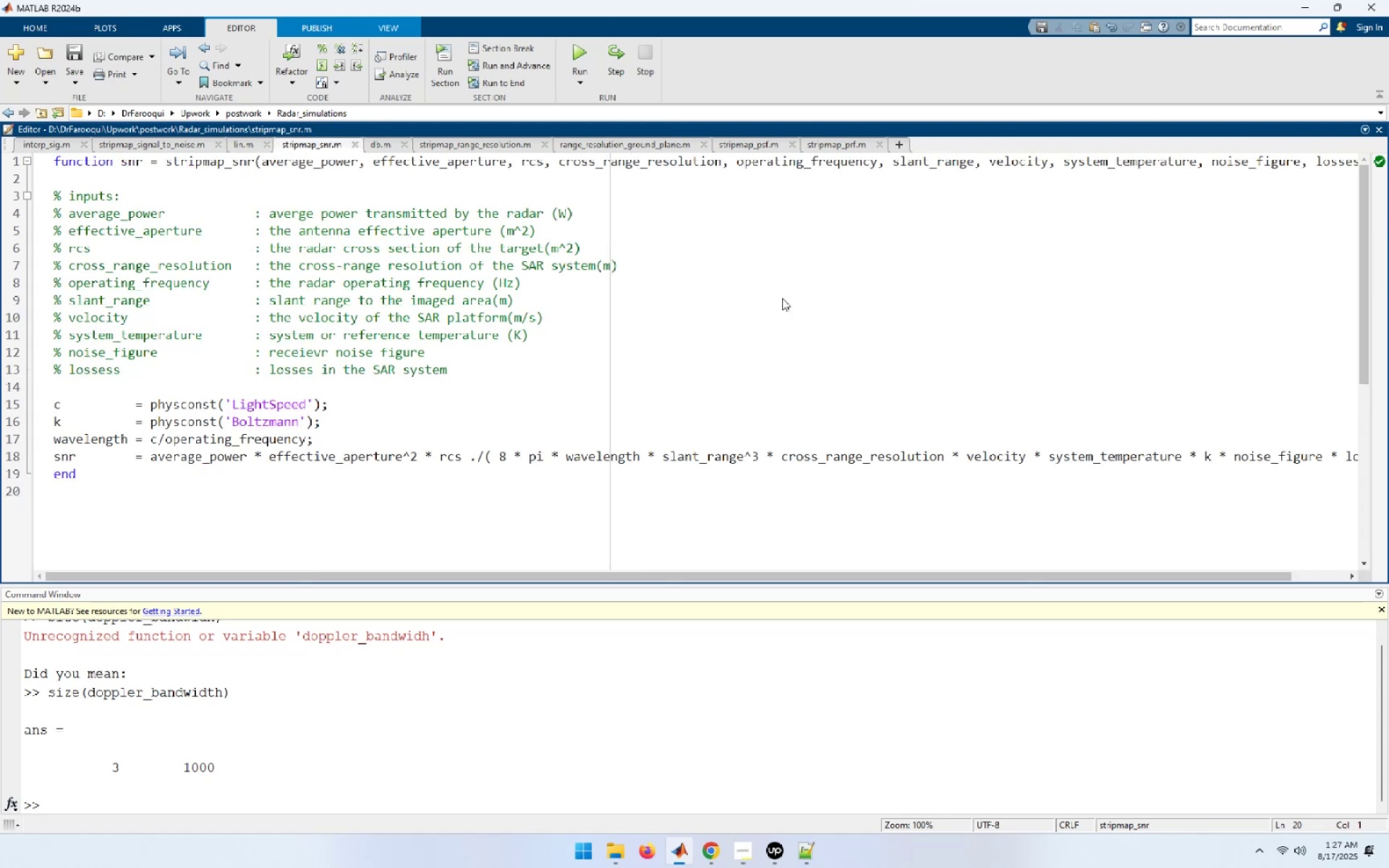 
key(Control+W)
 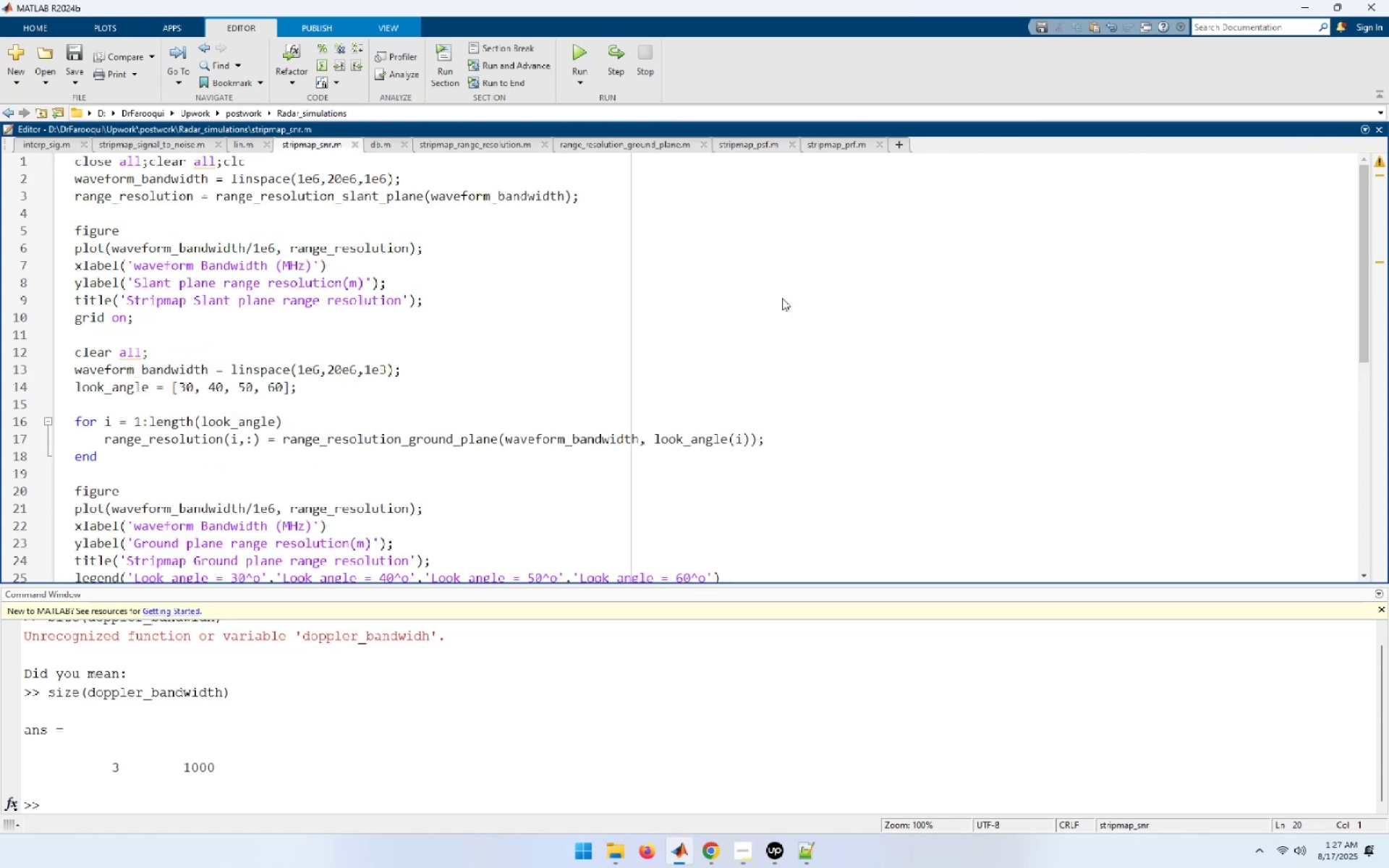 
key(Control+W)
 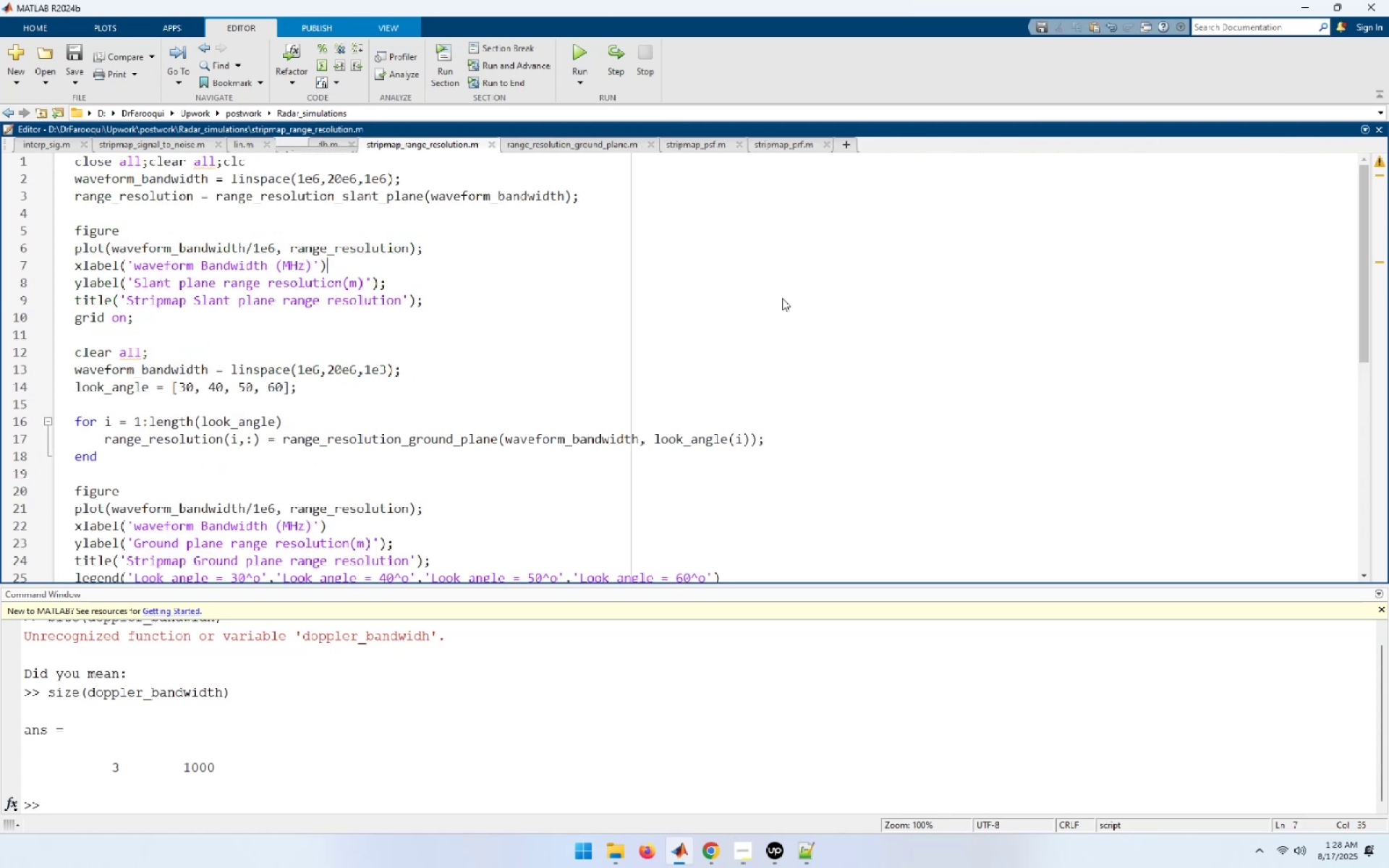 
key(Control+W)
 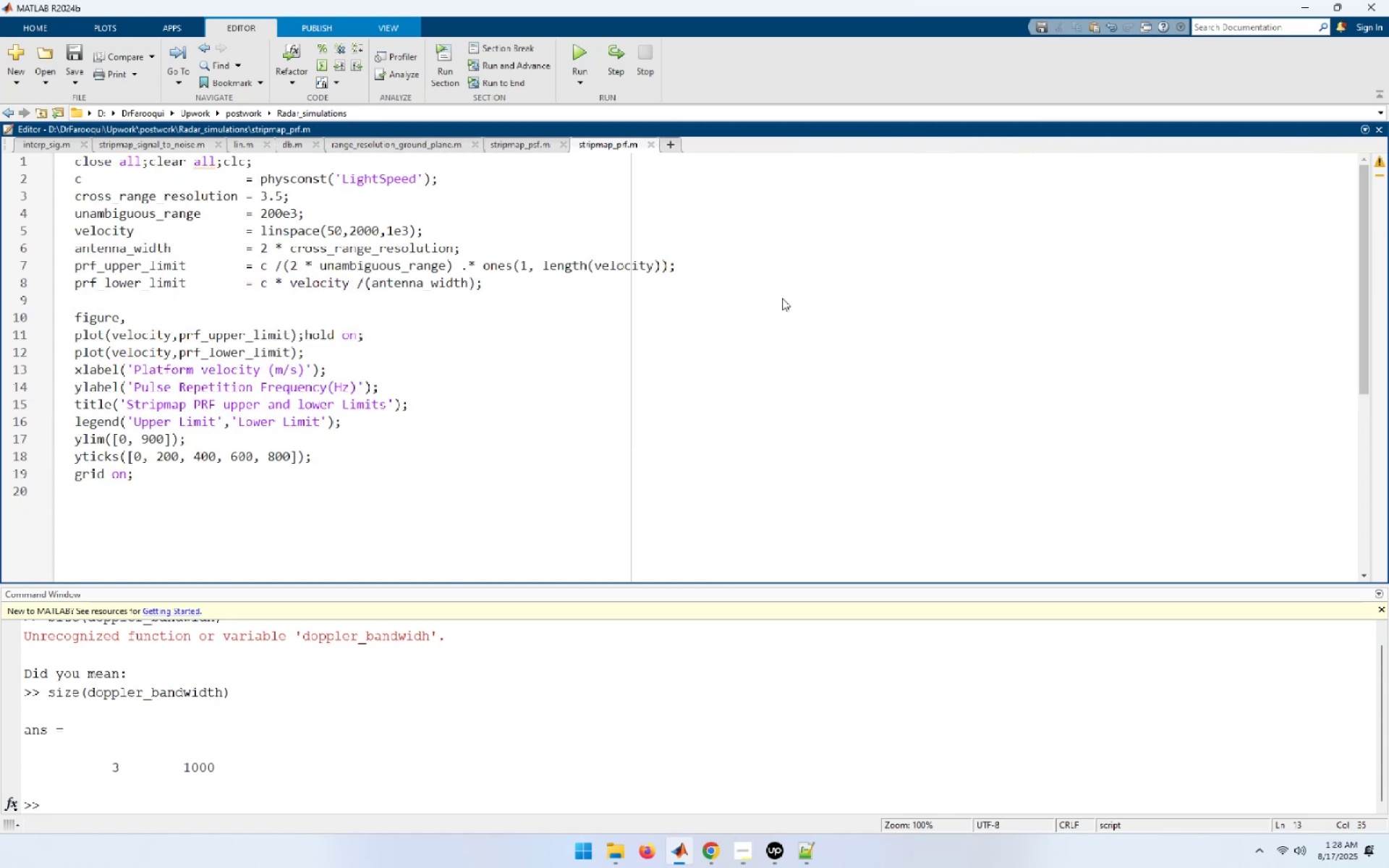 
key(Control+W)
 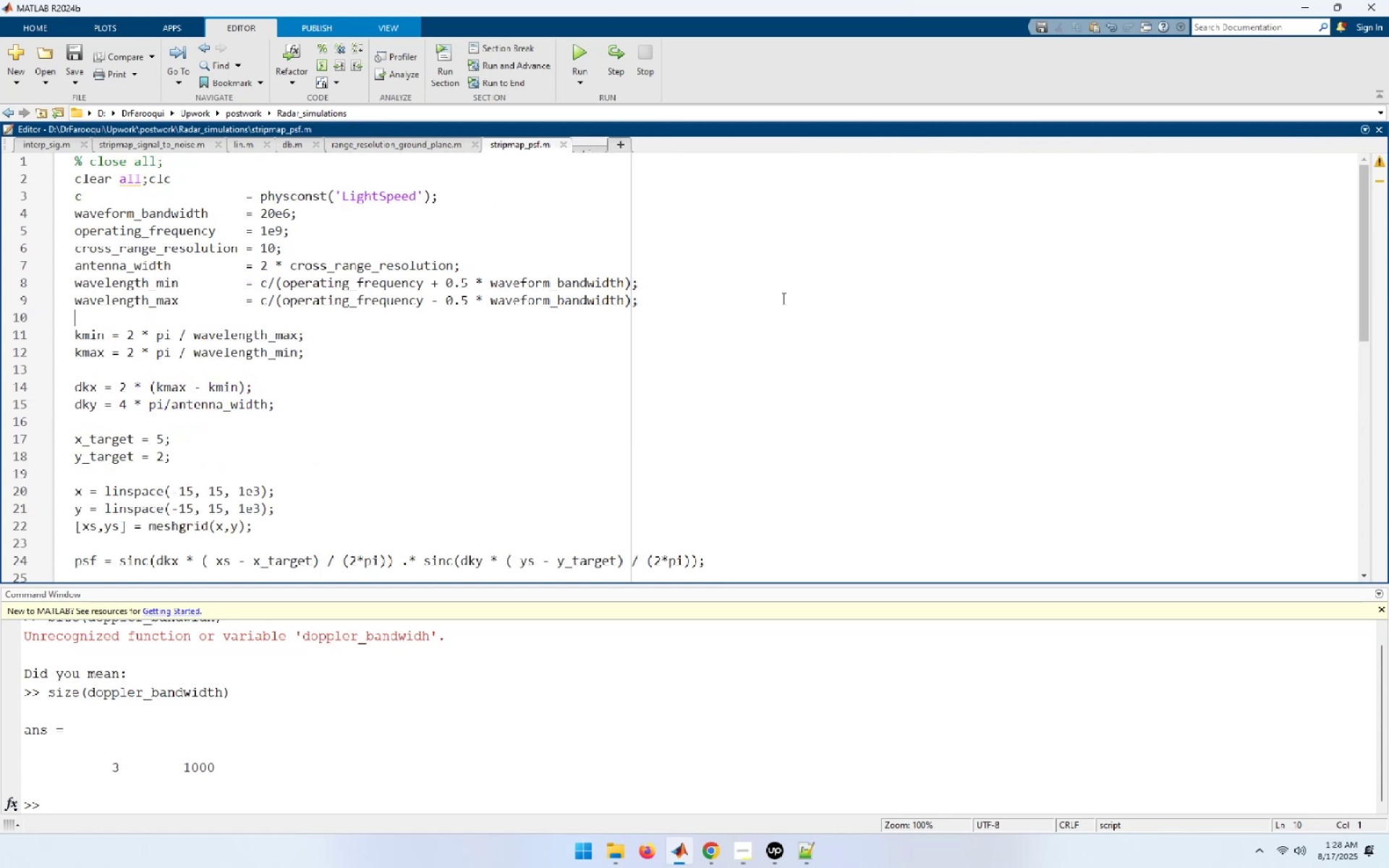 
key(Control+W)
 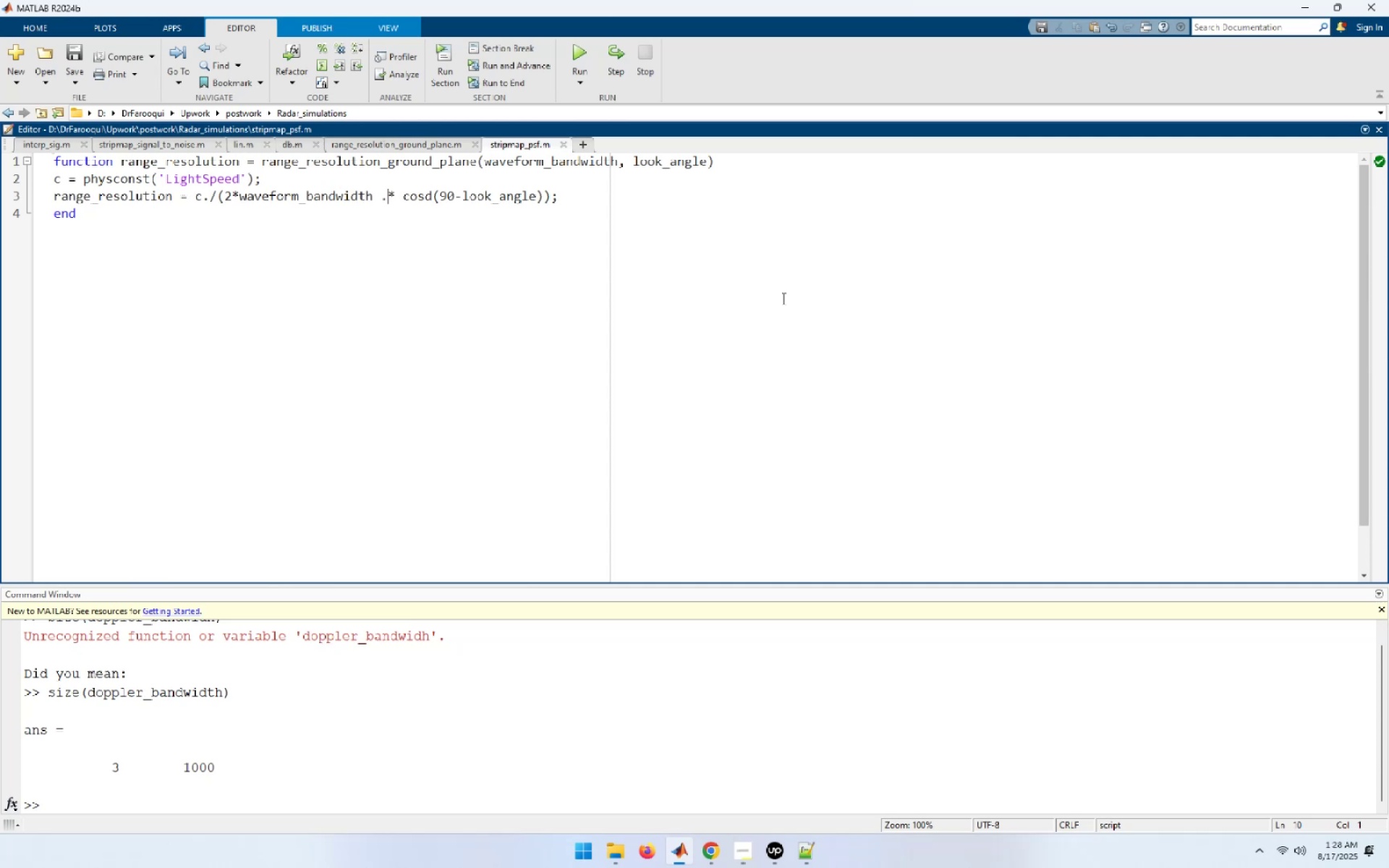 
key(Control+W)
 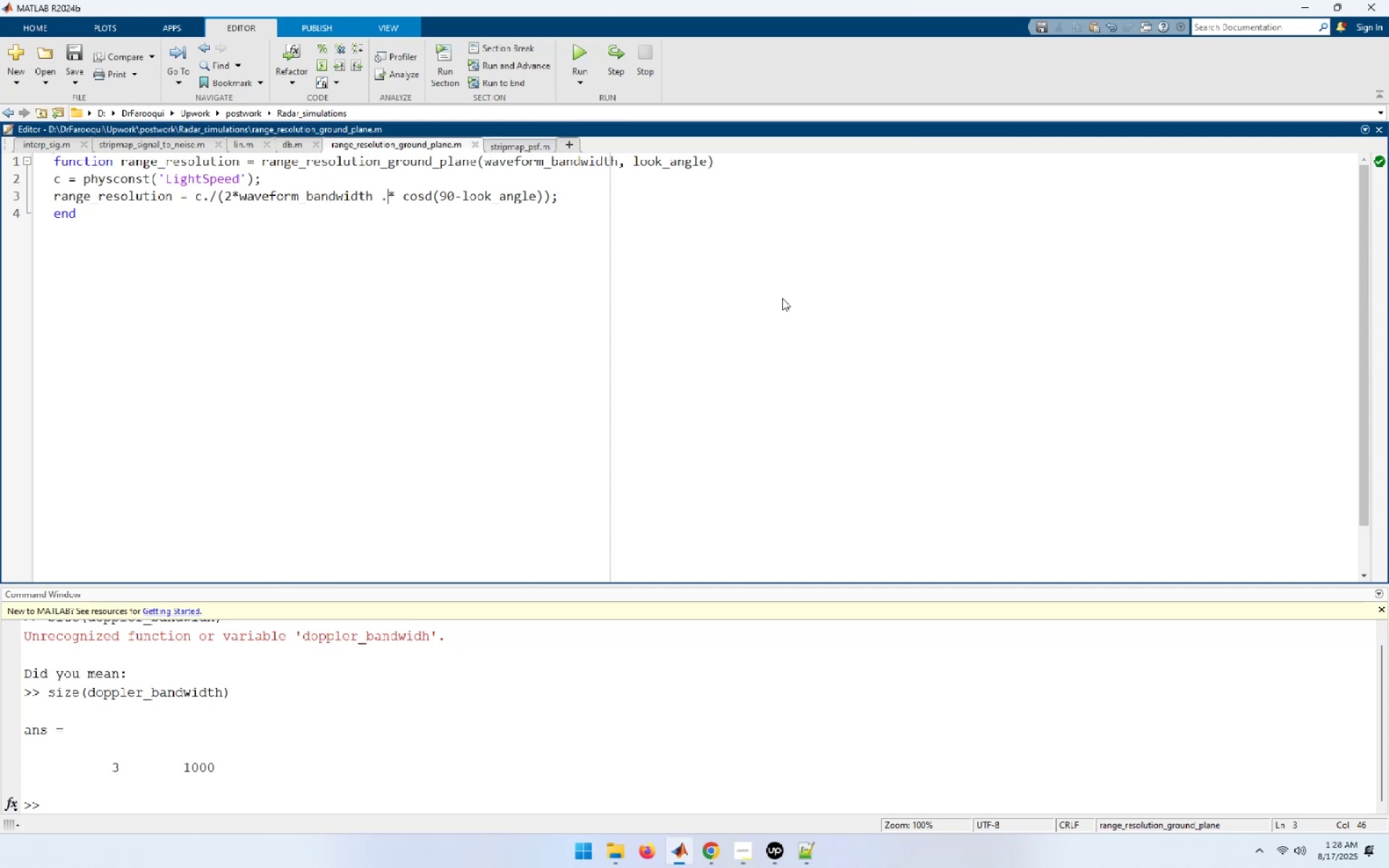 
key(Control+W)
 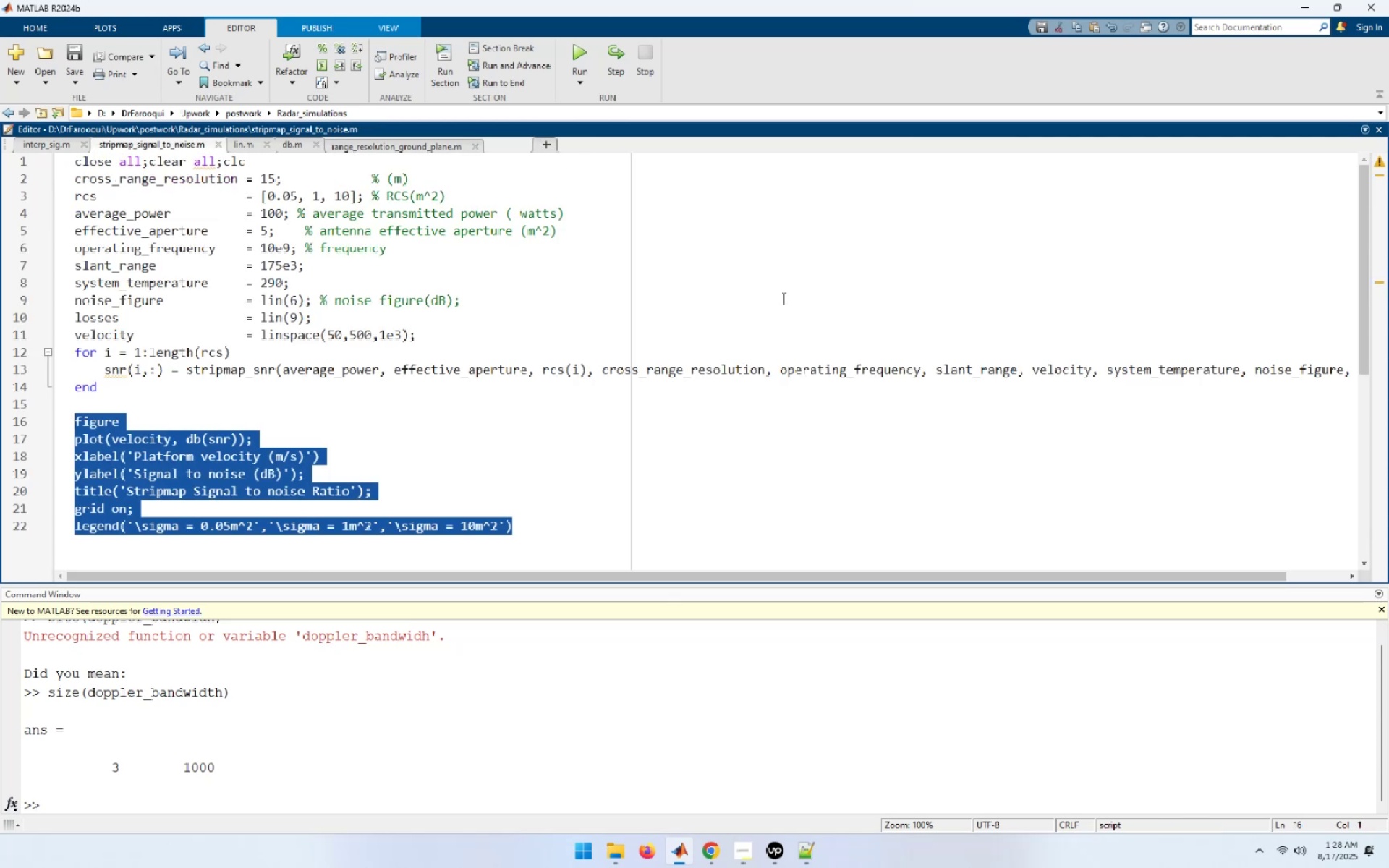 
key(Control+W)
 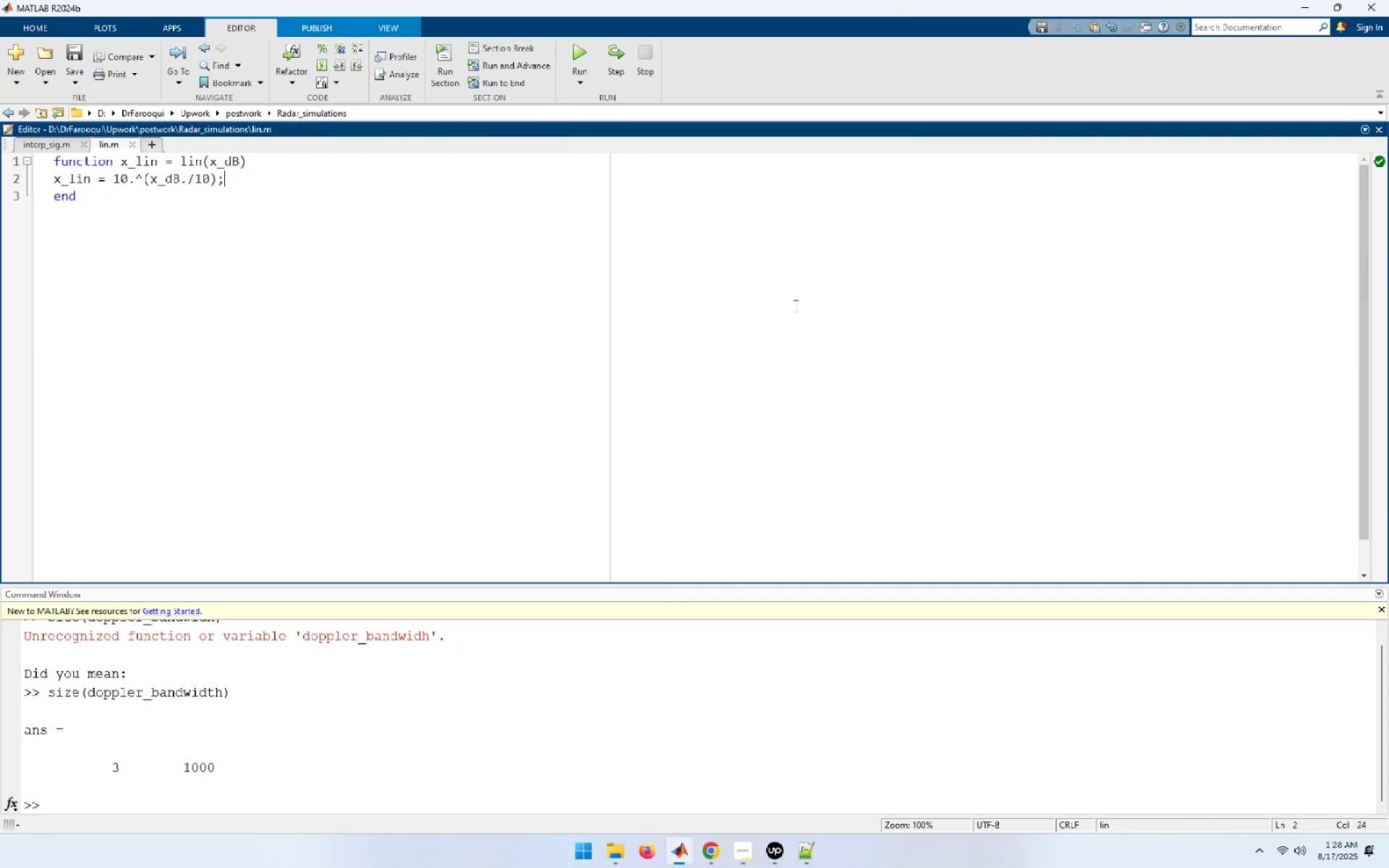 
key(Control+W)
 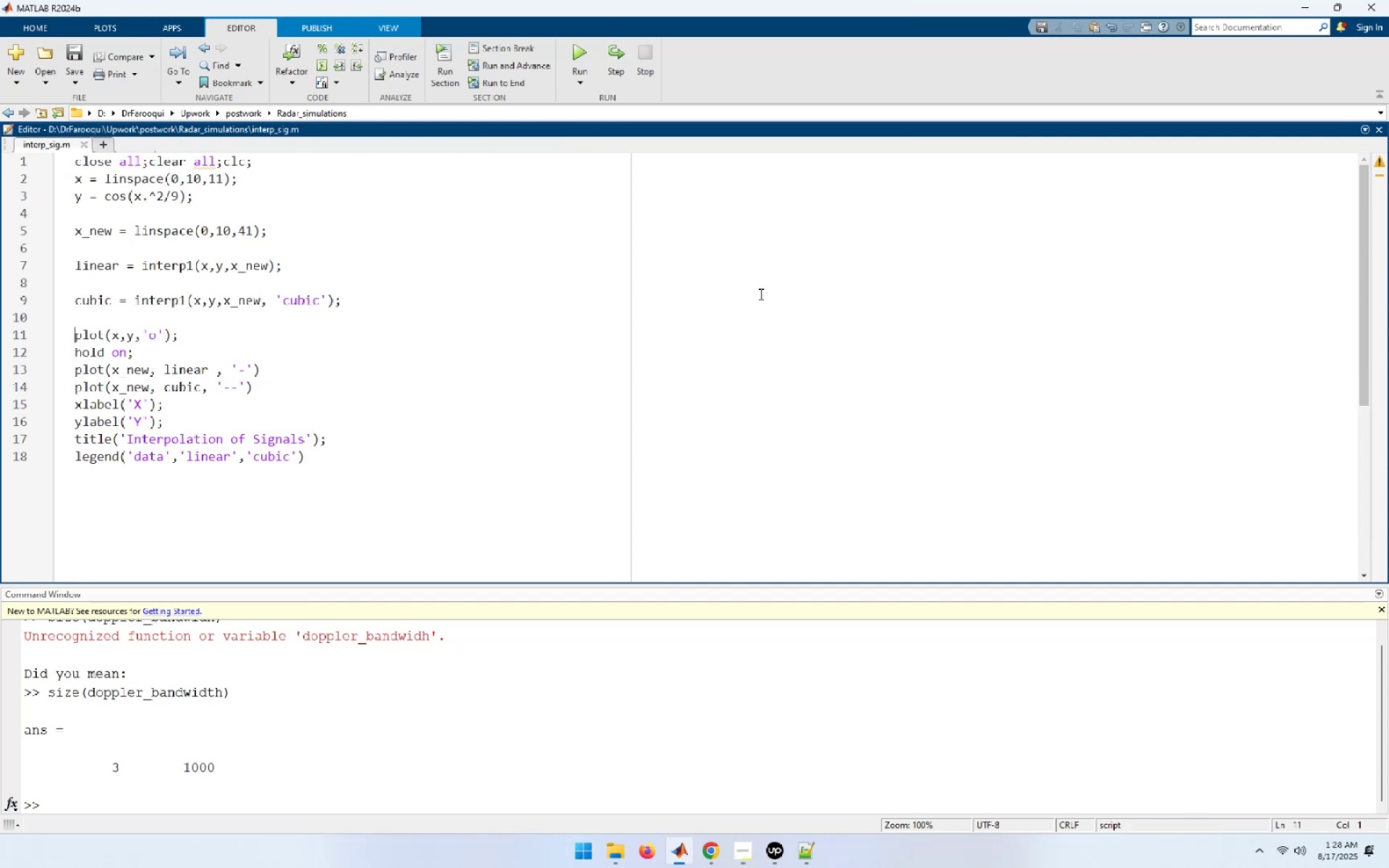 
wait(6.11)
 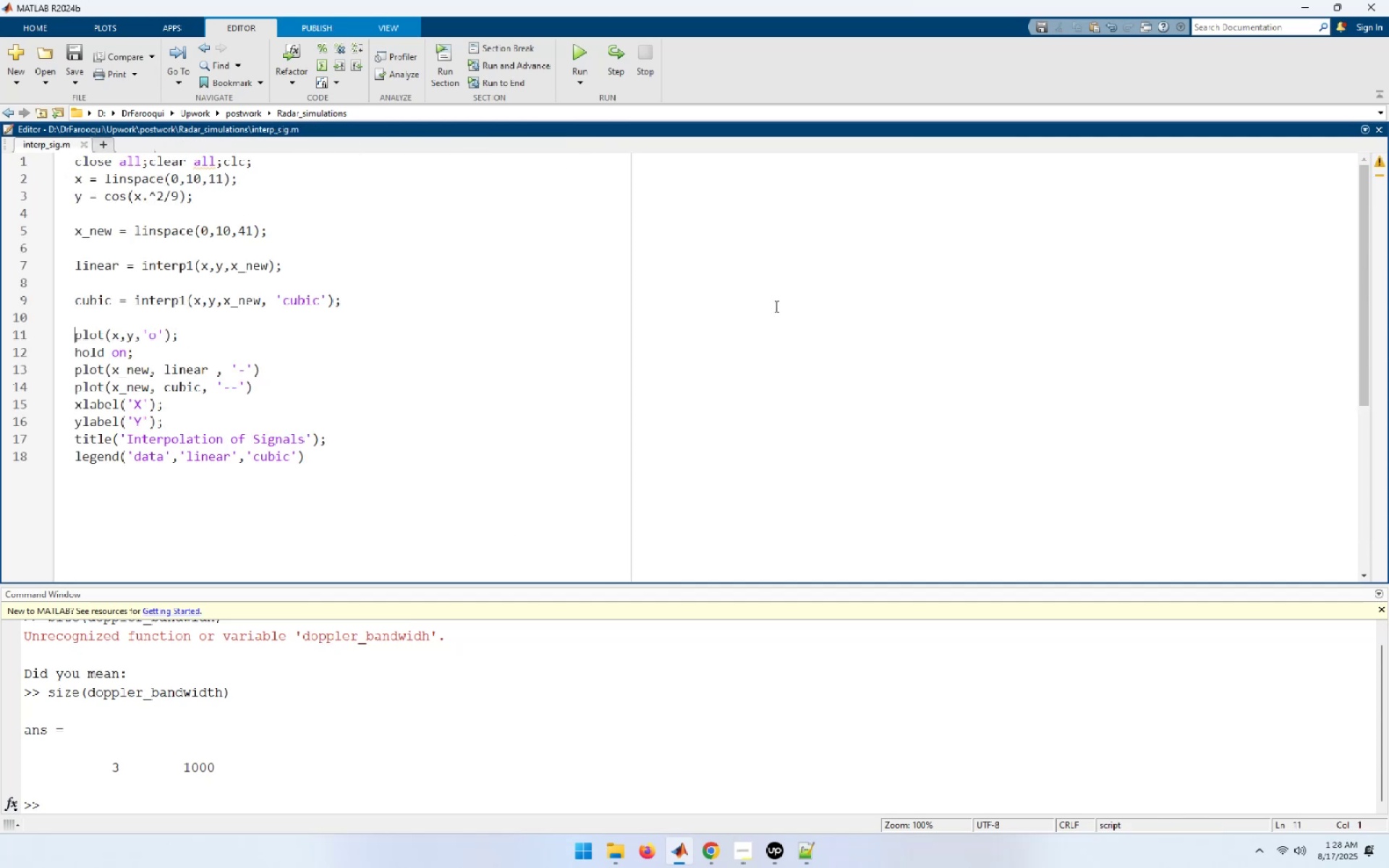 
key(Control+N)
 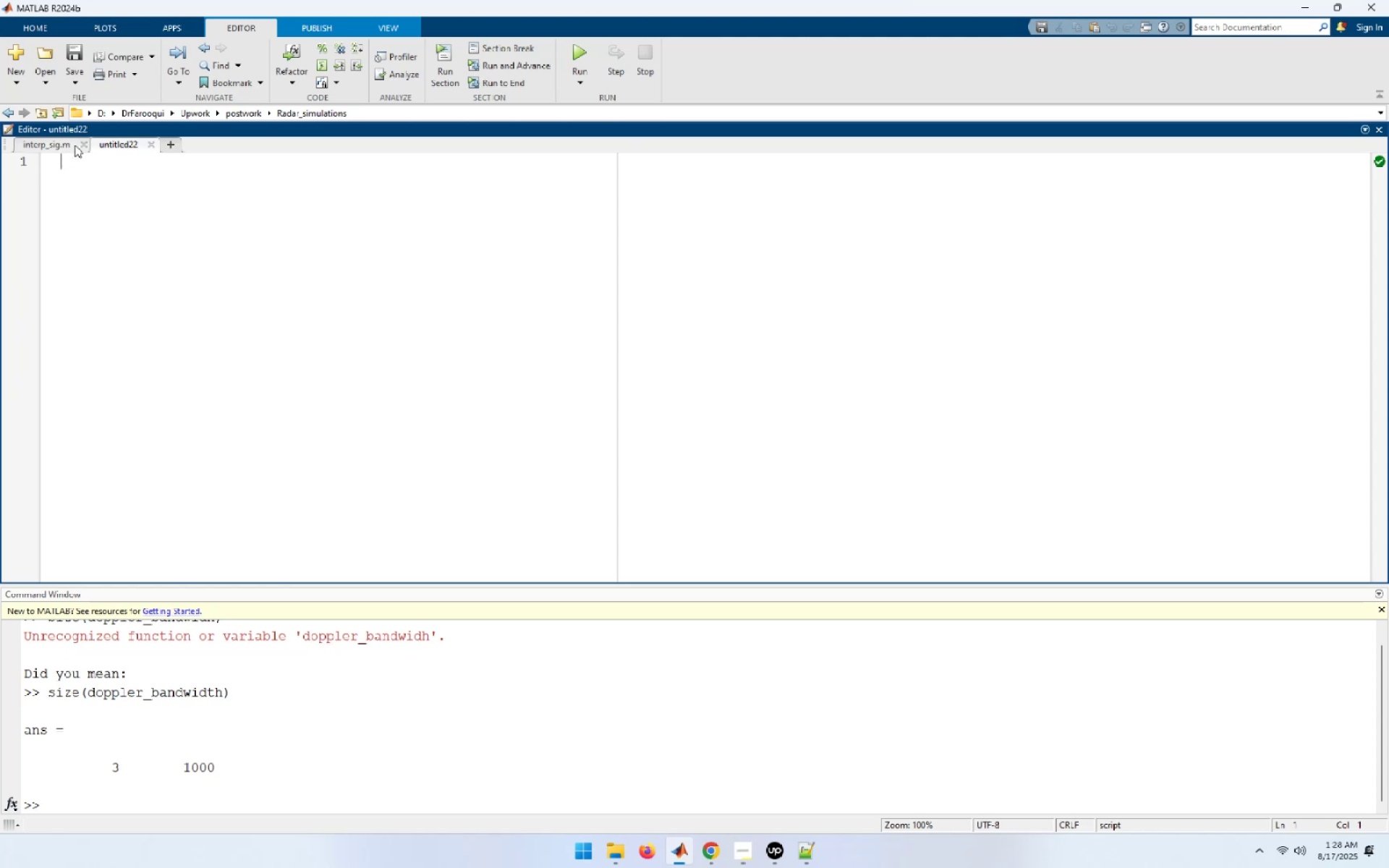 
left_click([81, 144])
 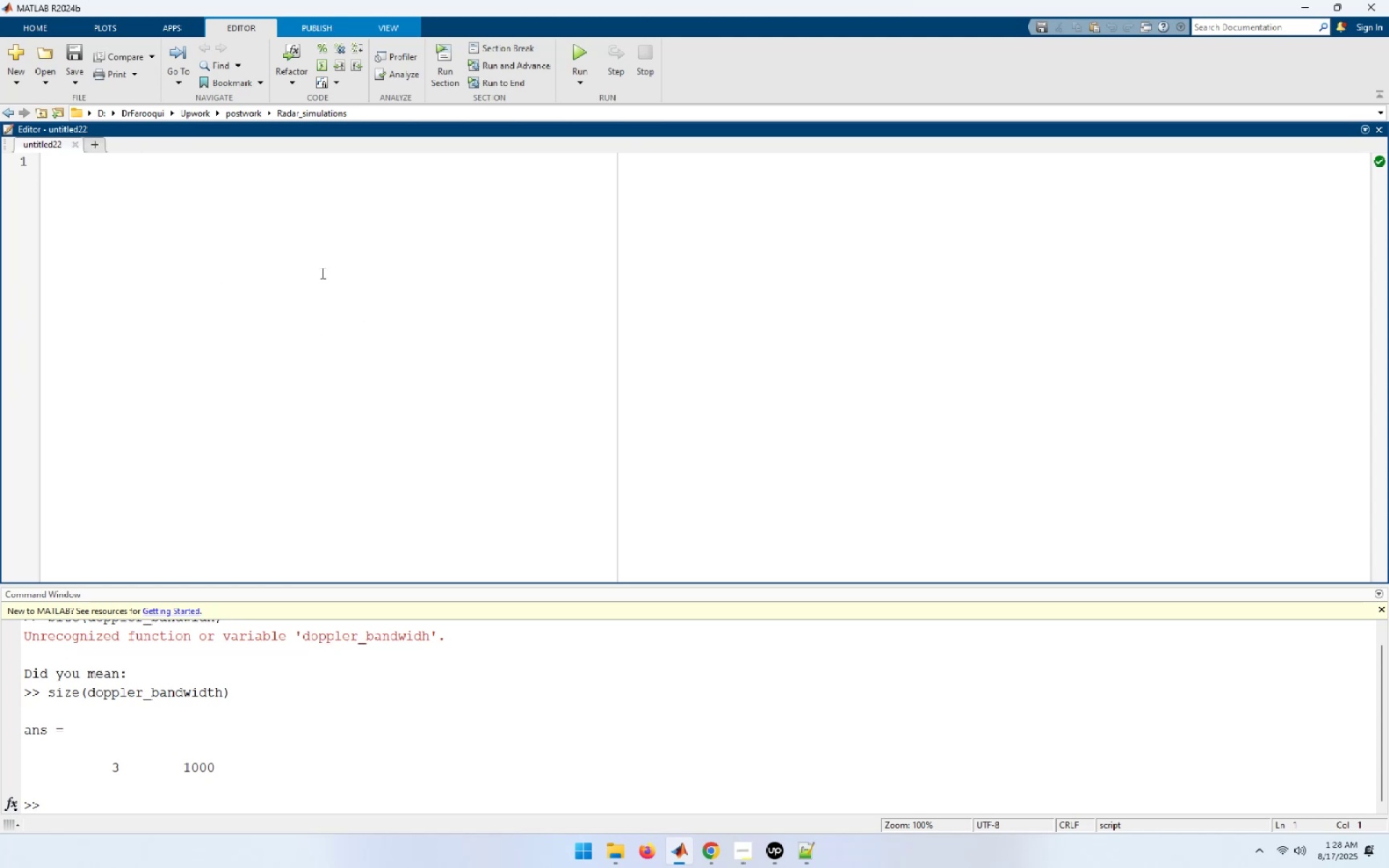 
left_click([148, 210])
 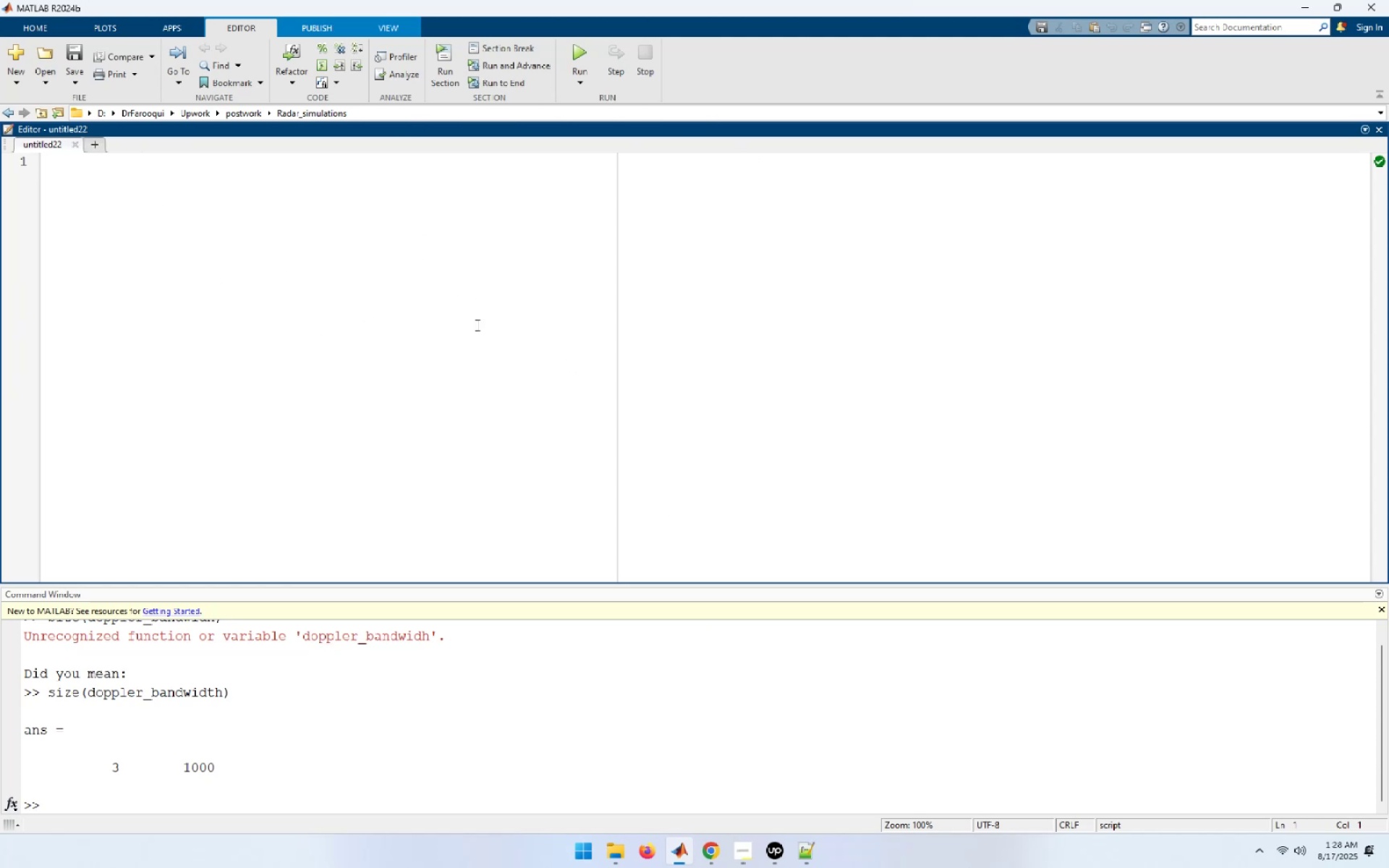 
wait(11.86)
 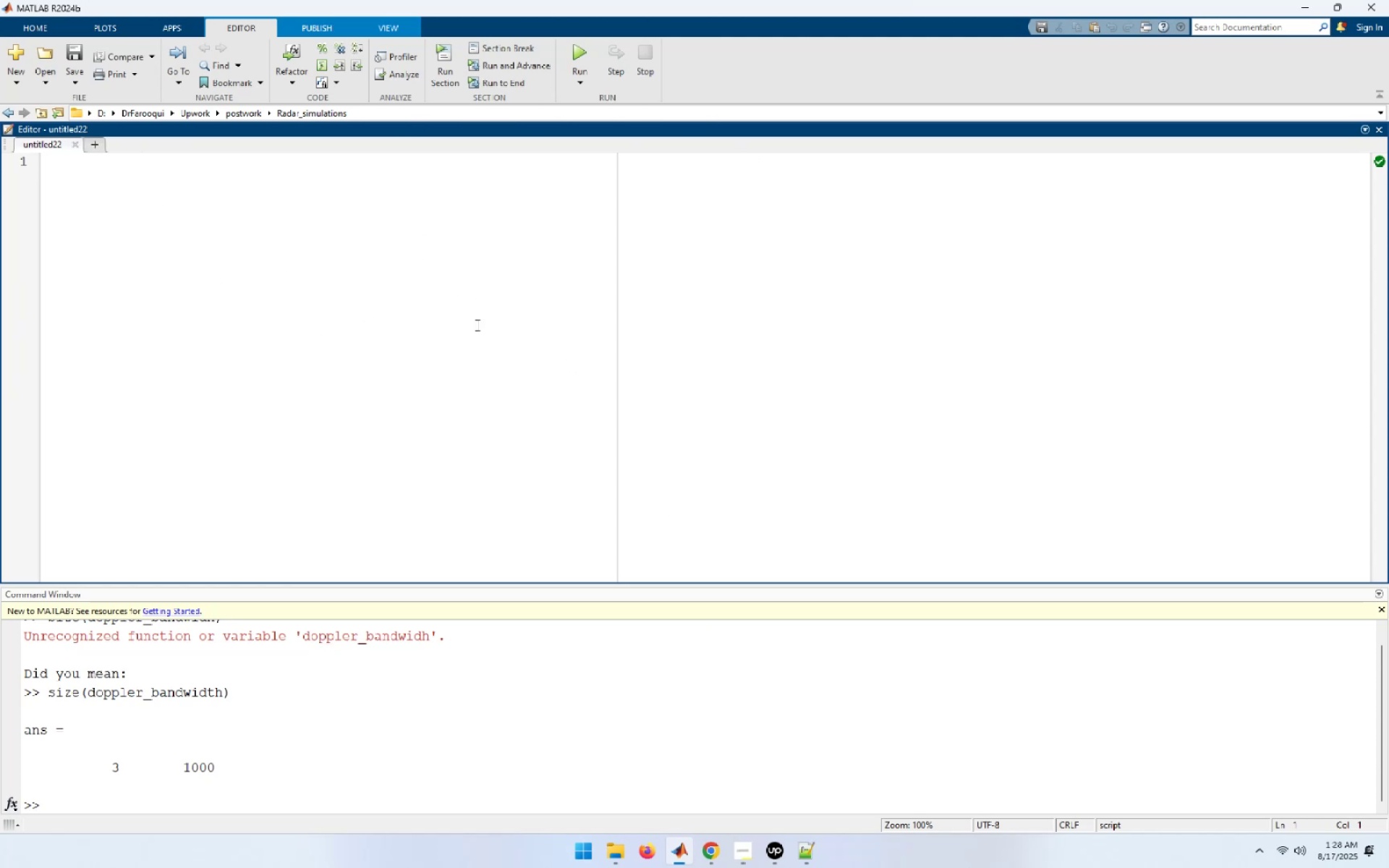 
left_click([394, 30])
 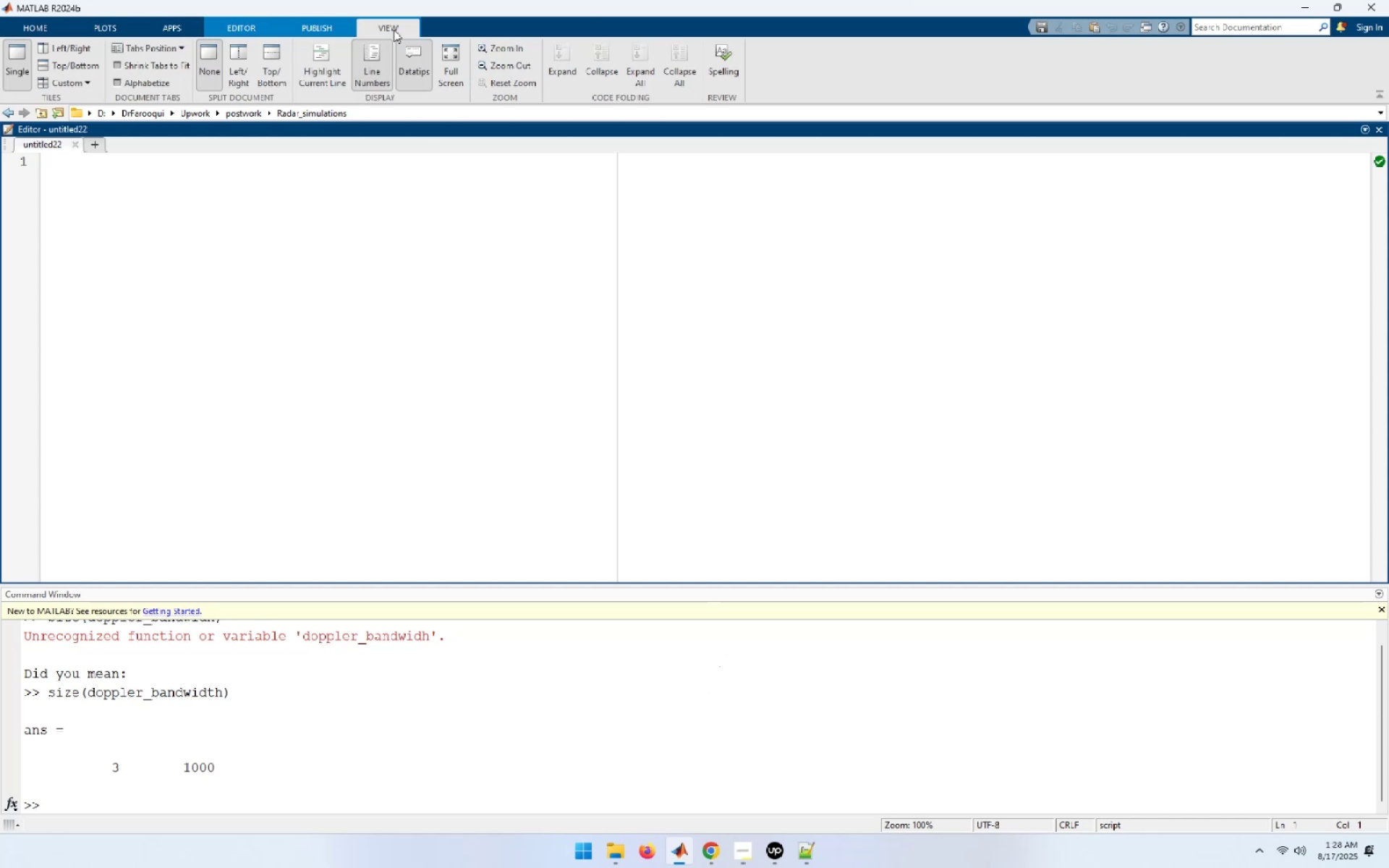 
left_click([30, 21])
 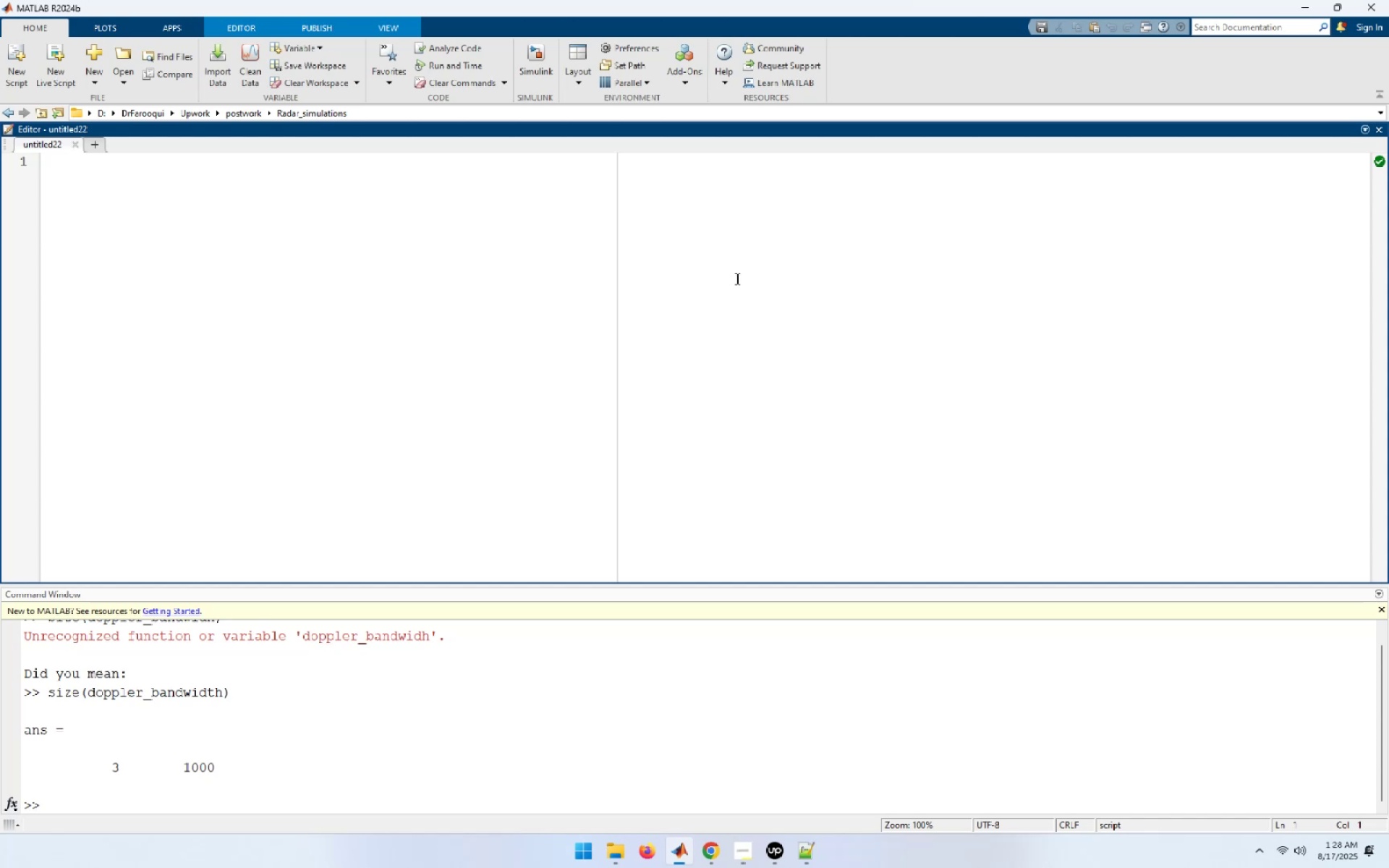 
wait(8.09)
 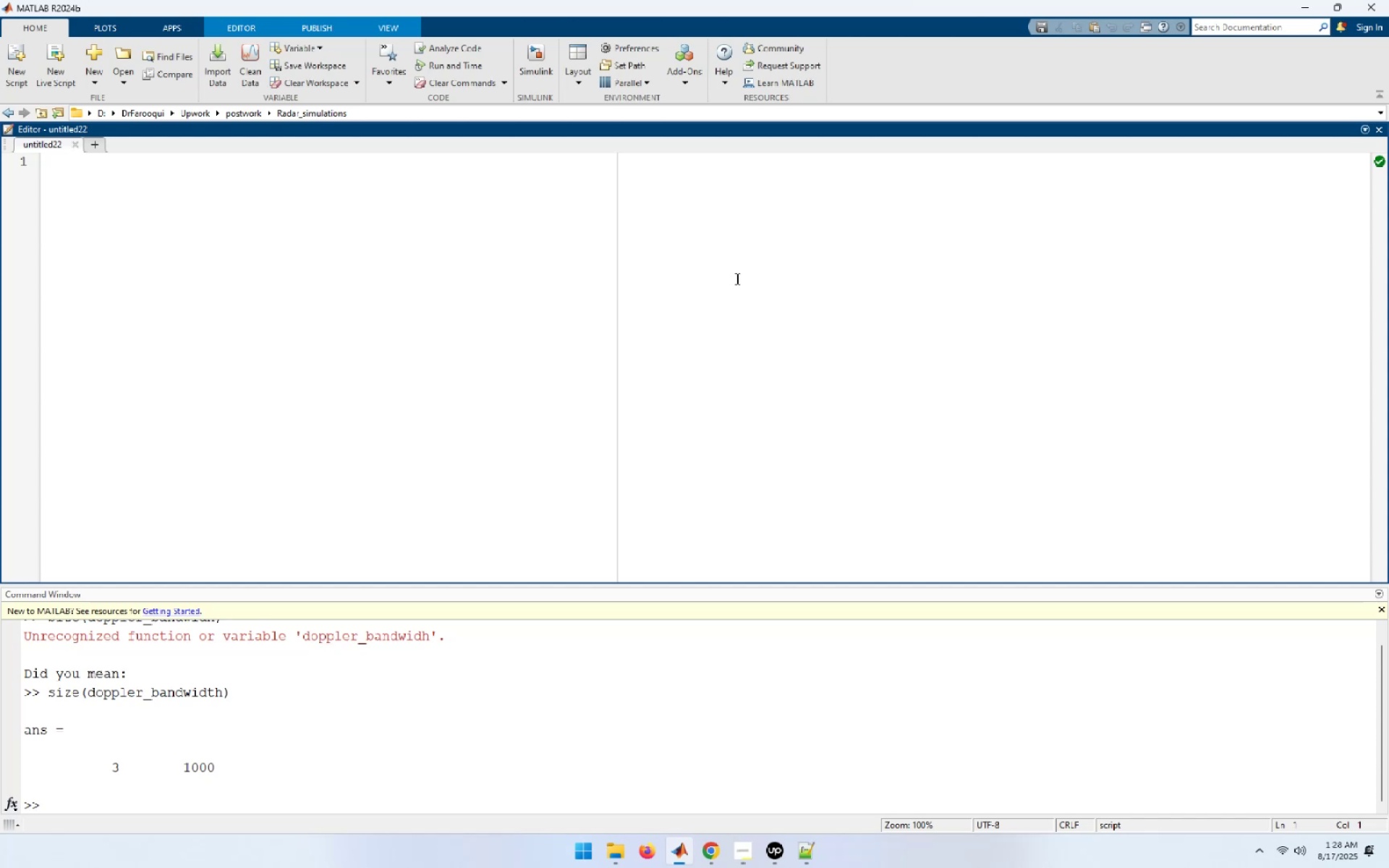 
left_click([577, 82])
 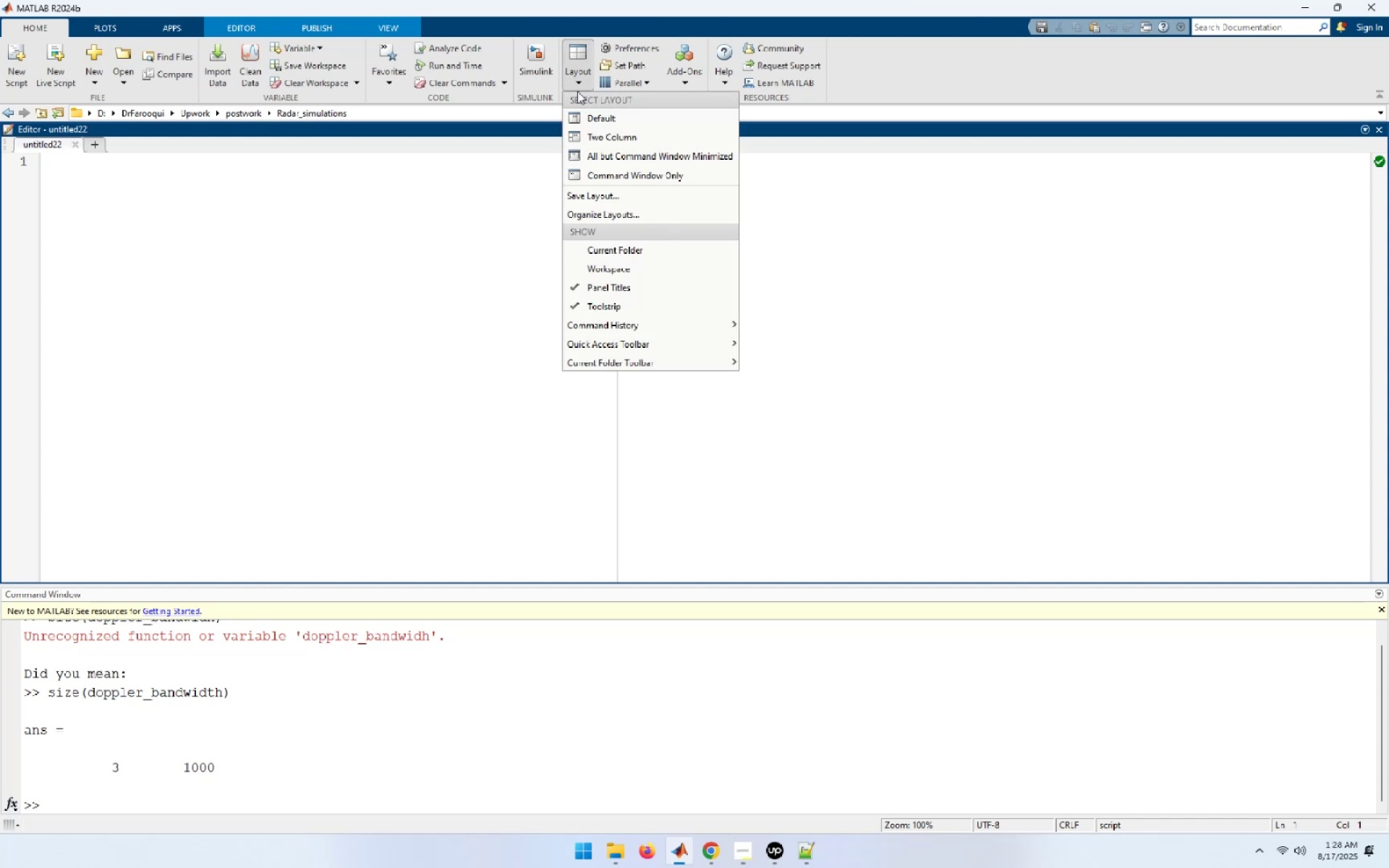 
left_click([590, 122])
 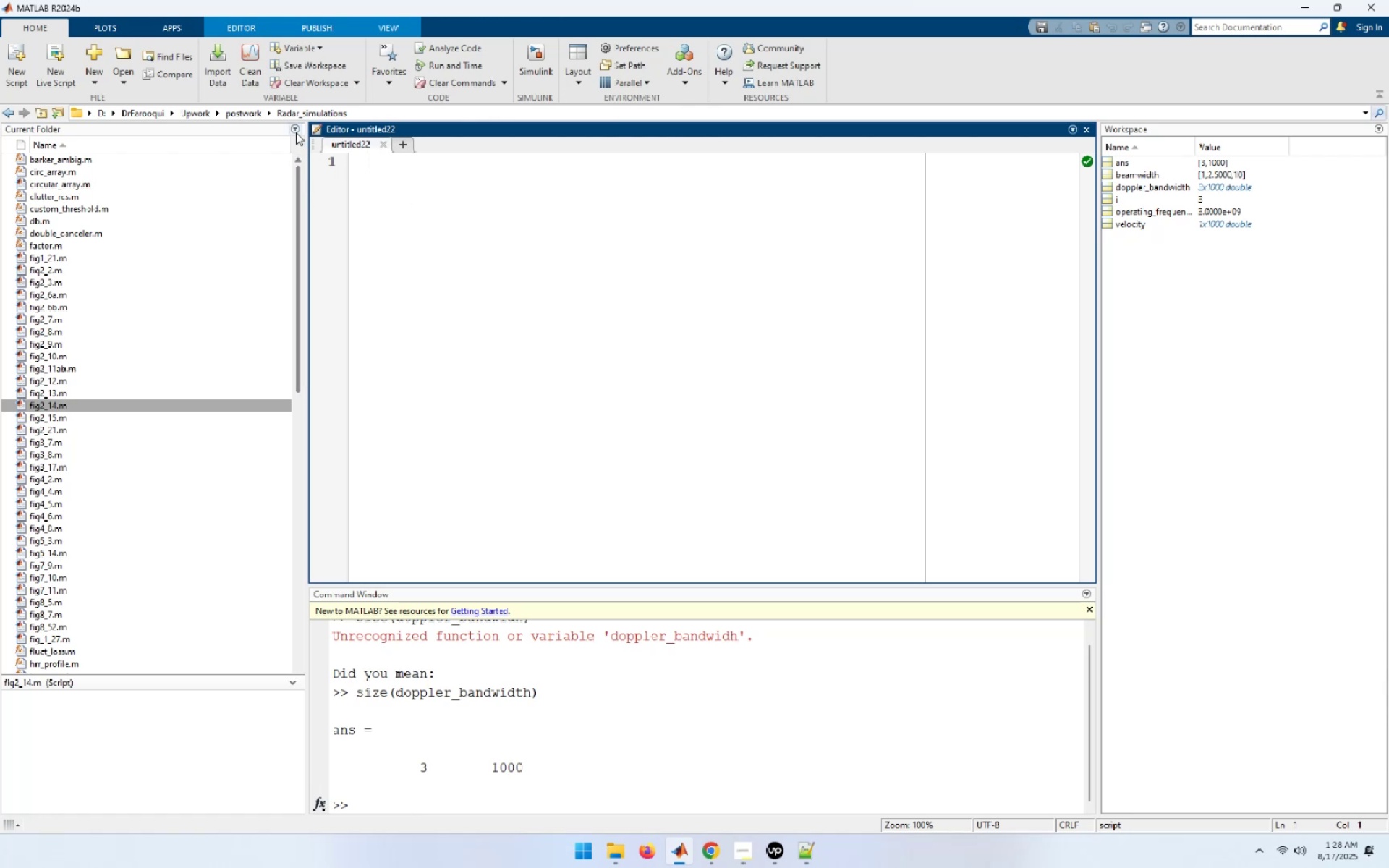 
wait(5.58)
 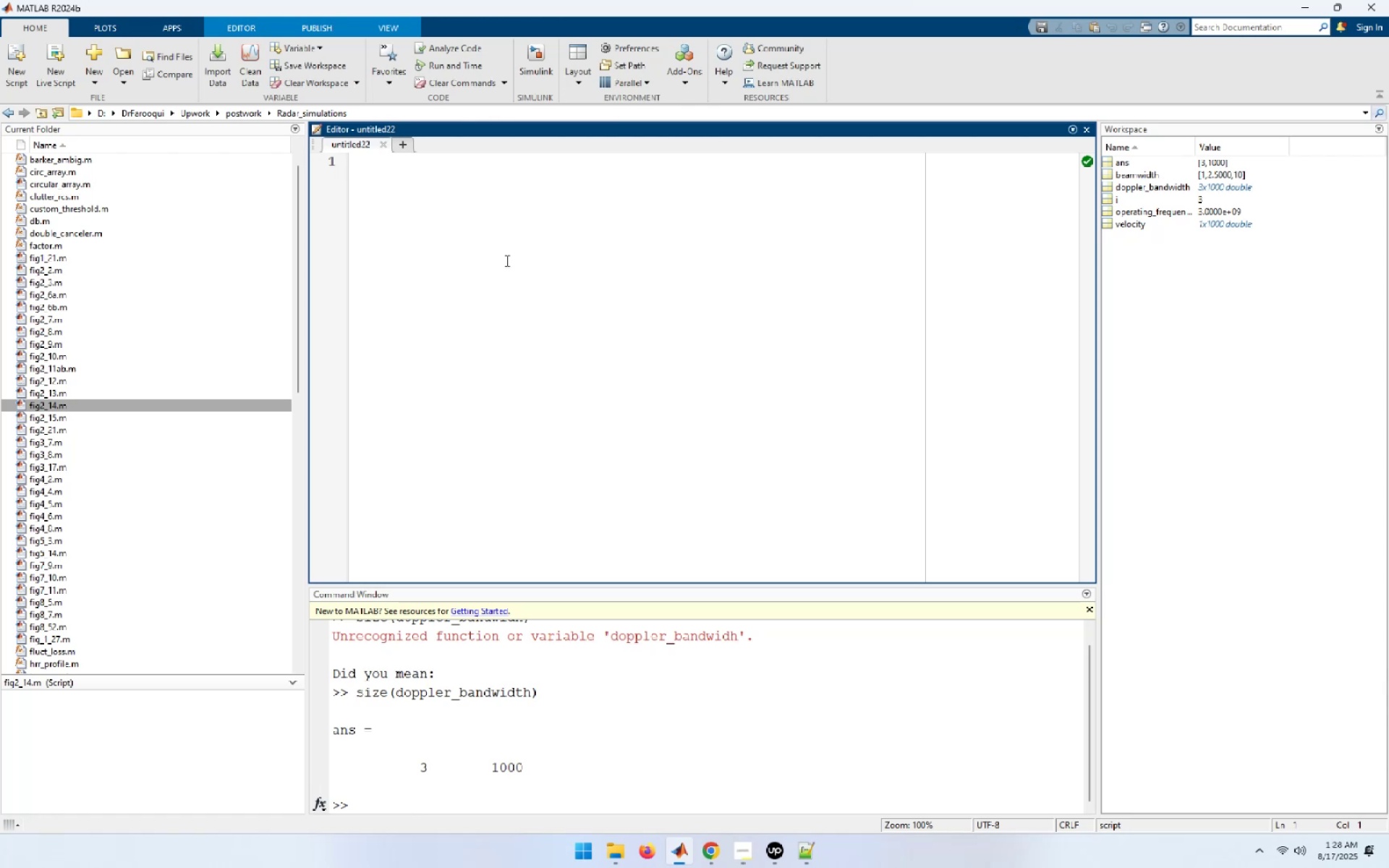 
left_click([295, 129])
 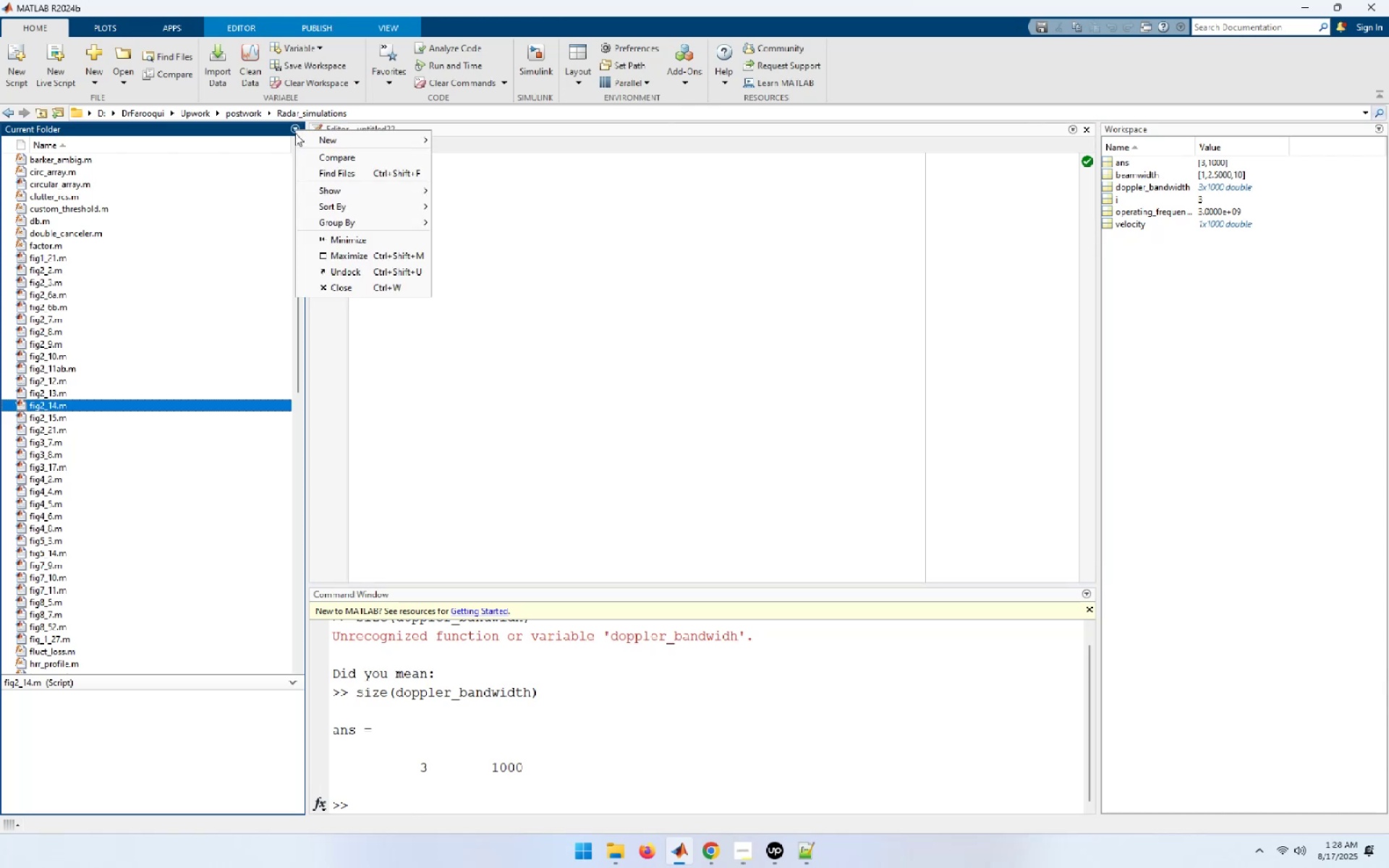 
left_click([522, 321])
 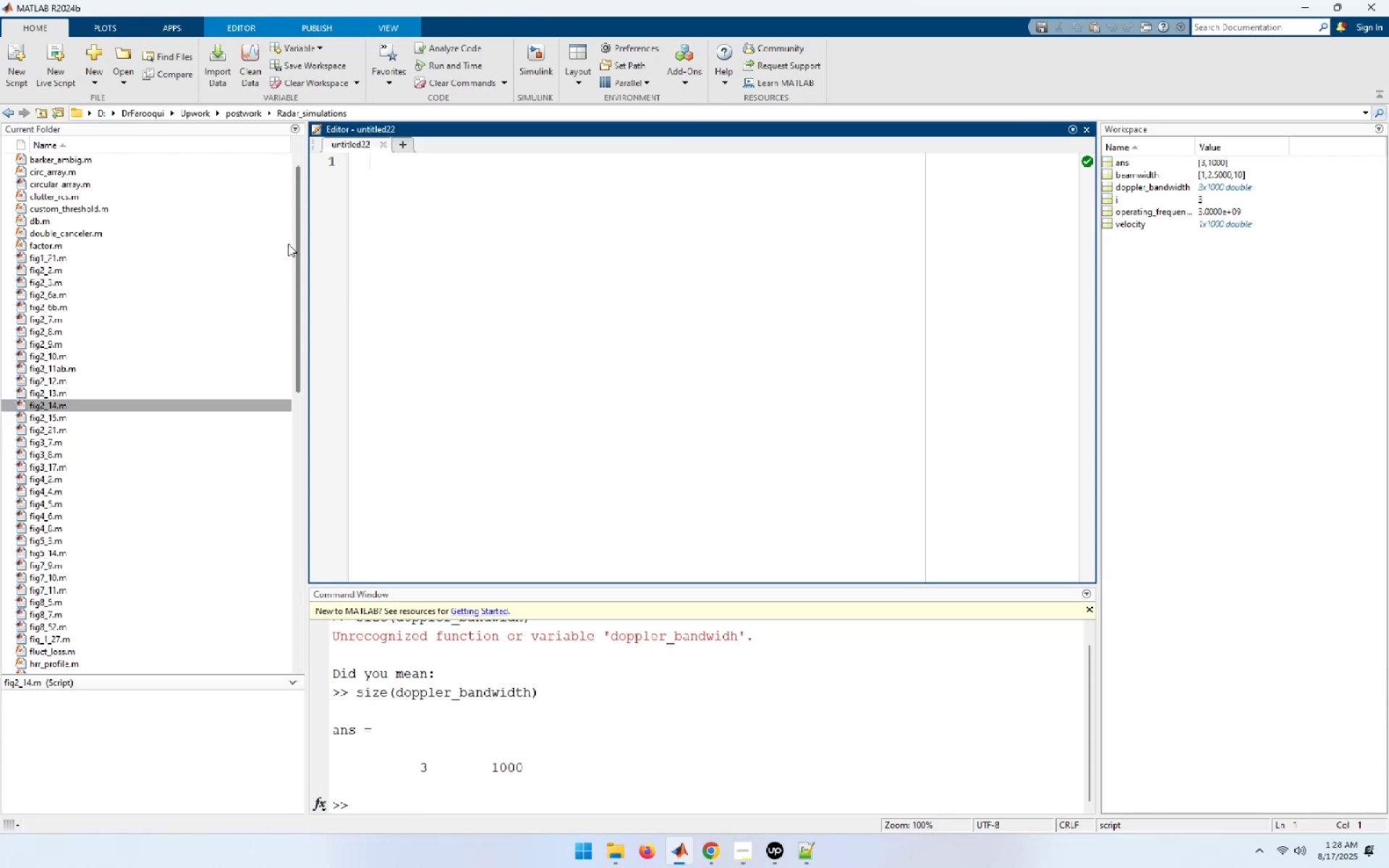 
left_click([250, 216])
 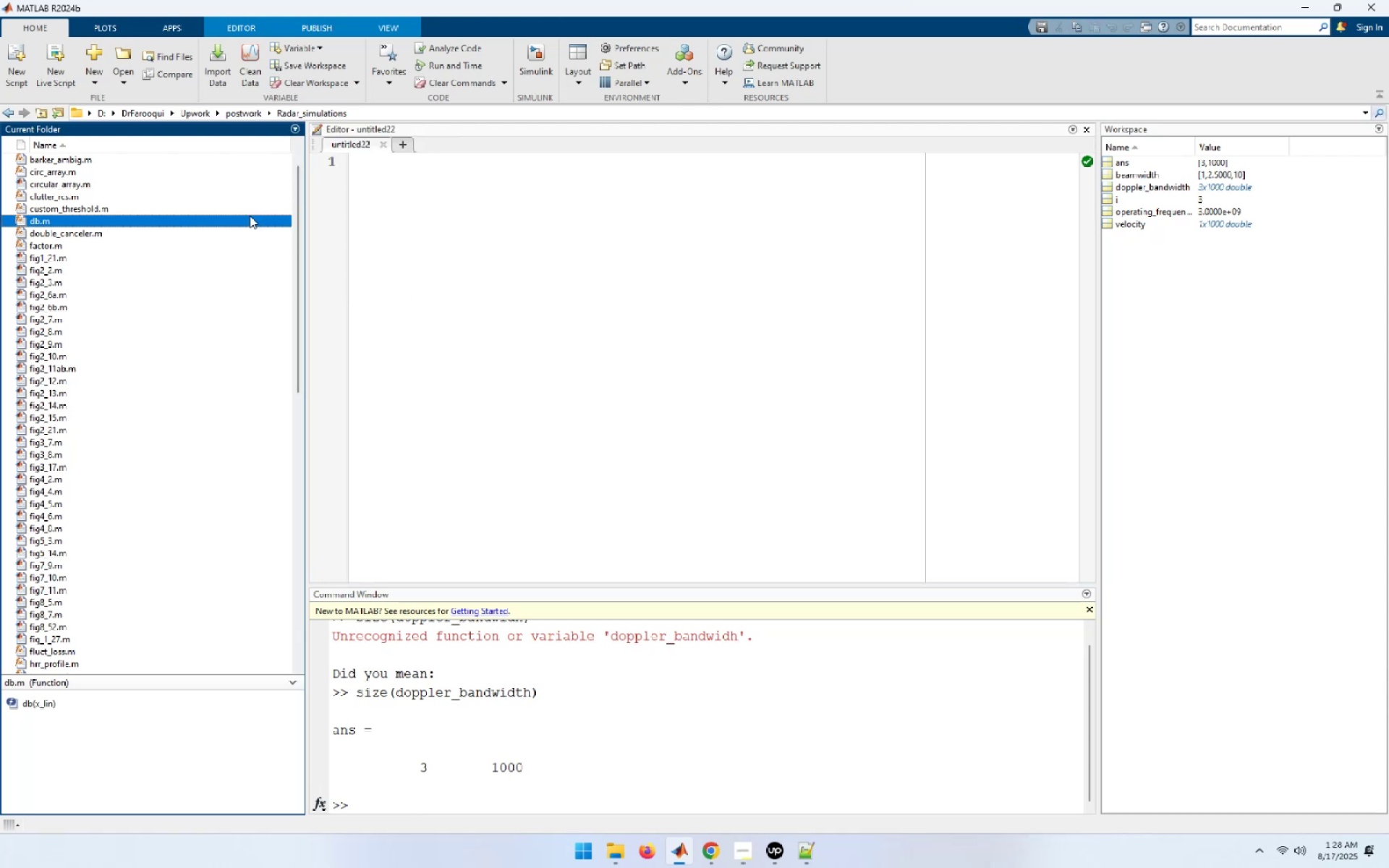 
key(Control+W)
 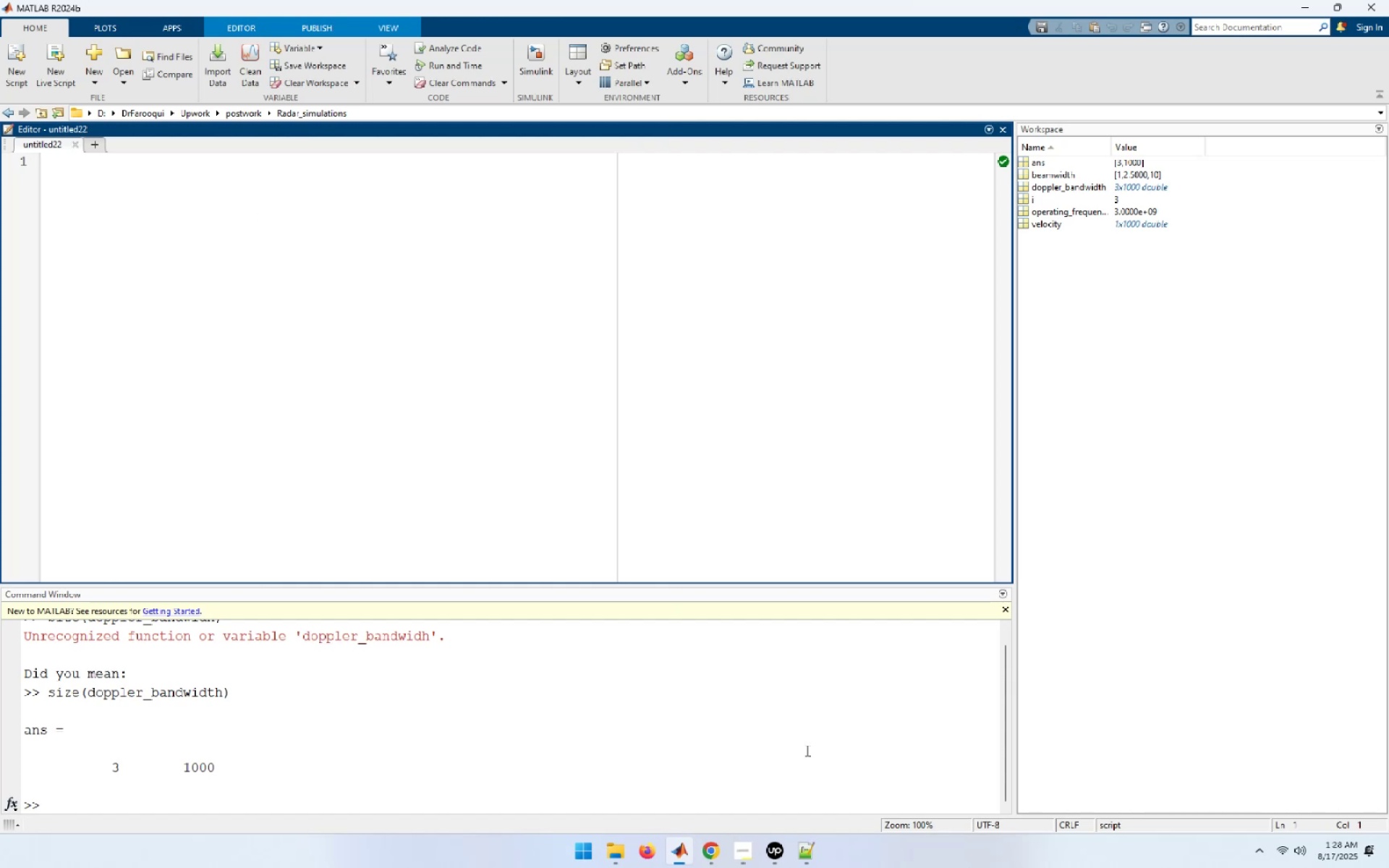 
left_click([1266, 422])
 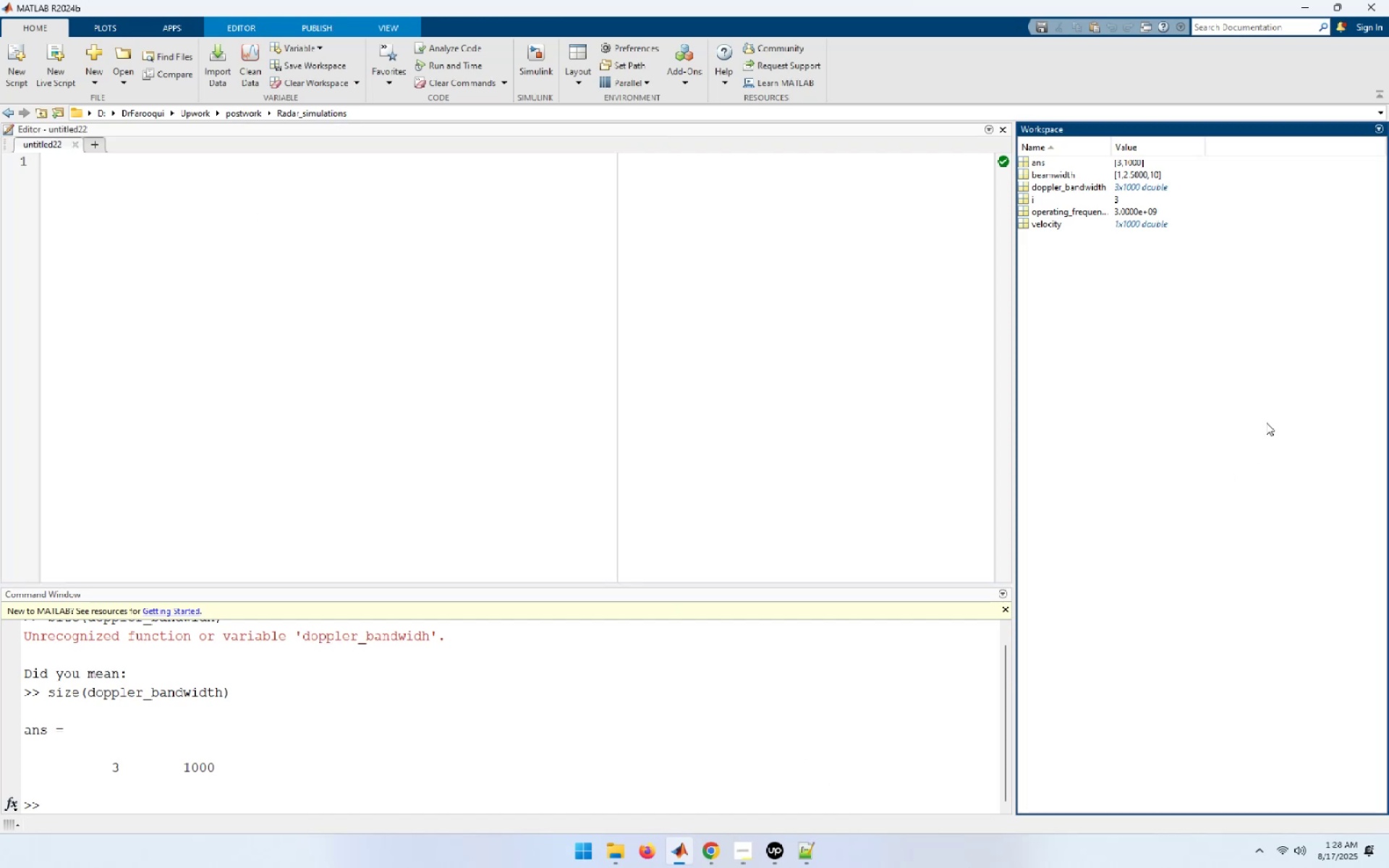 
hold_key(key=ControlLeft, duration=1.52)
 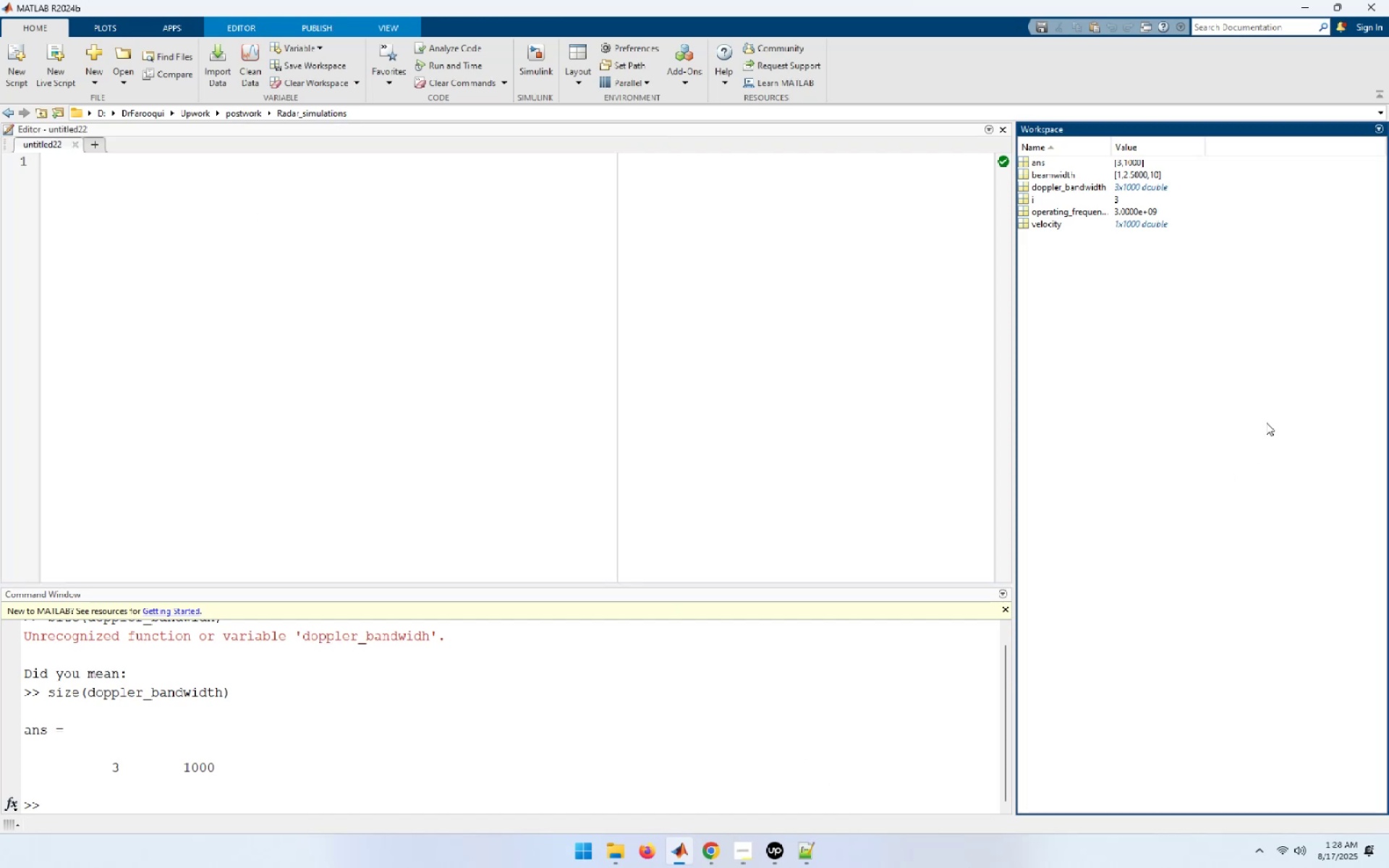 
hold_key(key=ControlLeft, duration=1.52)
 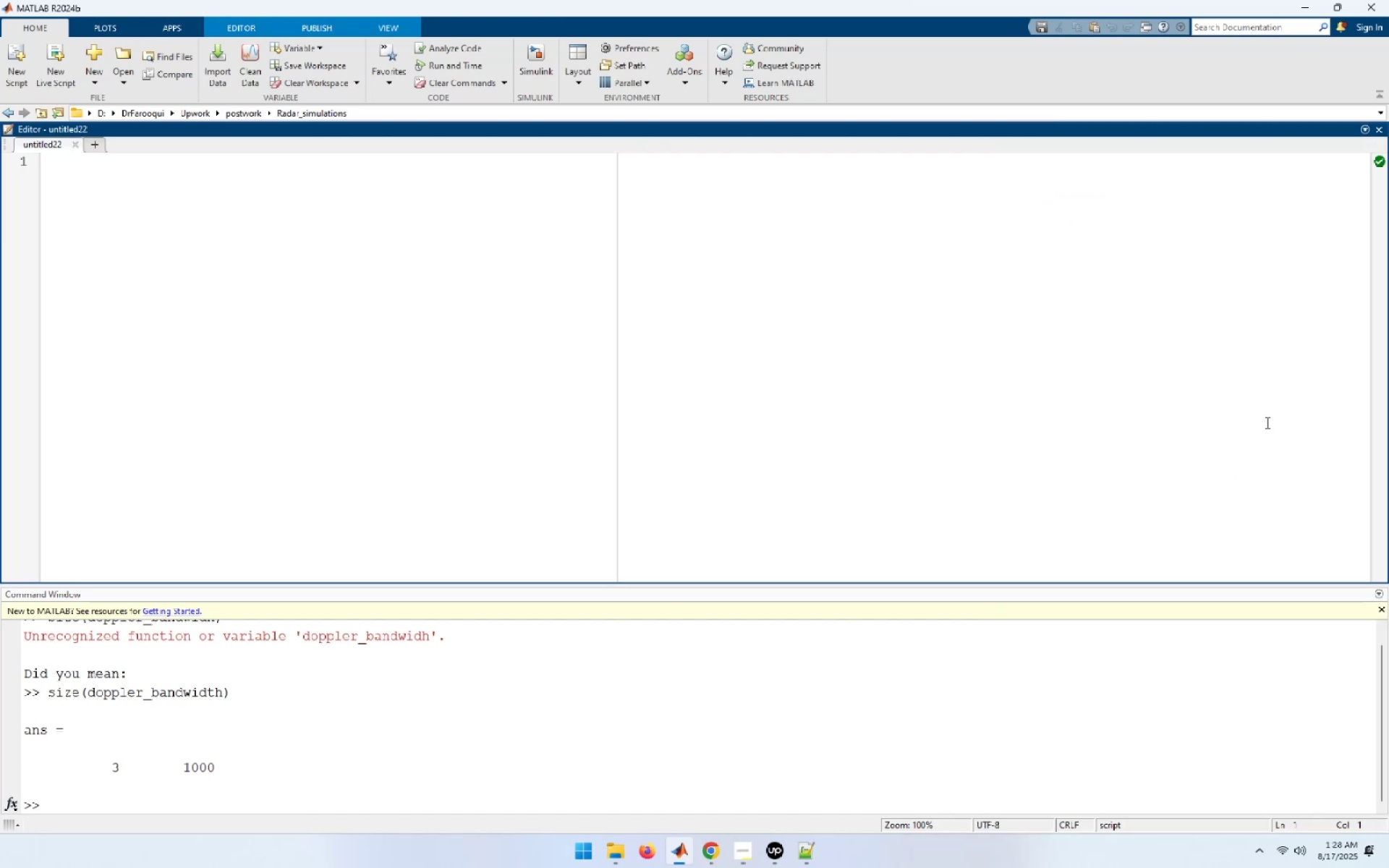 
key(Control+W)
 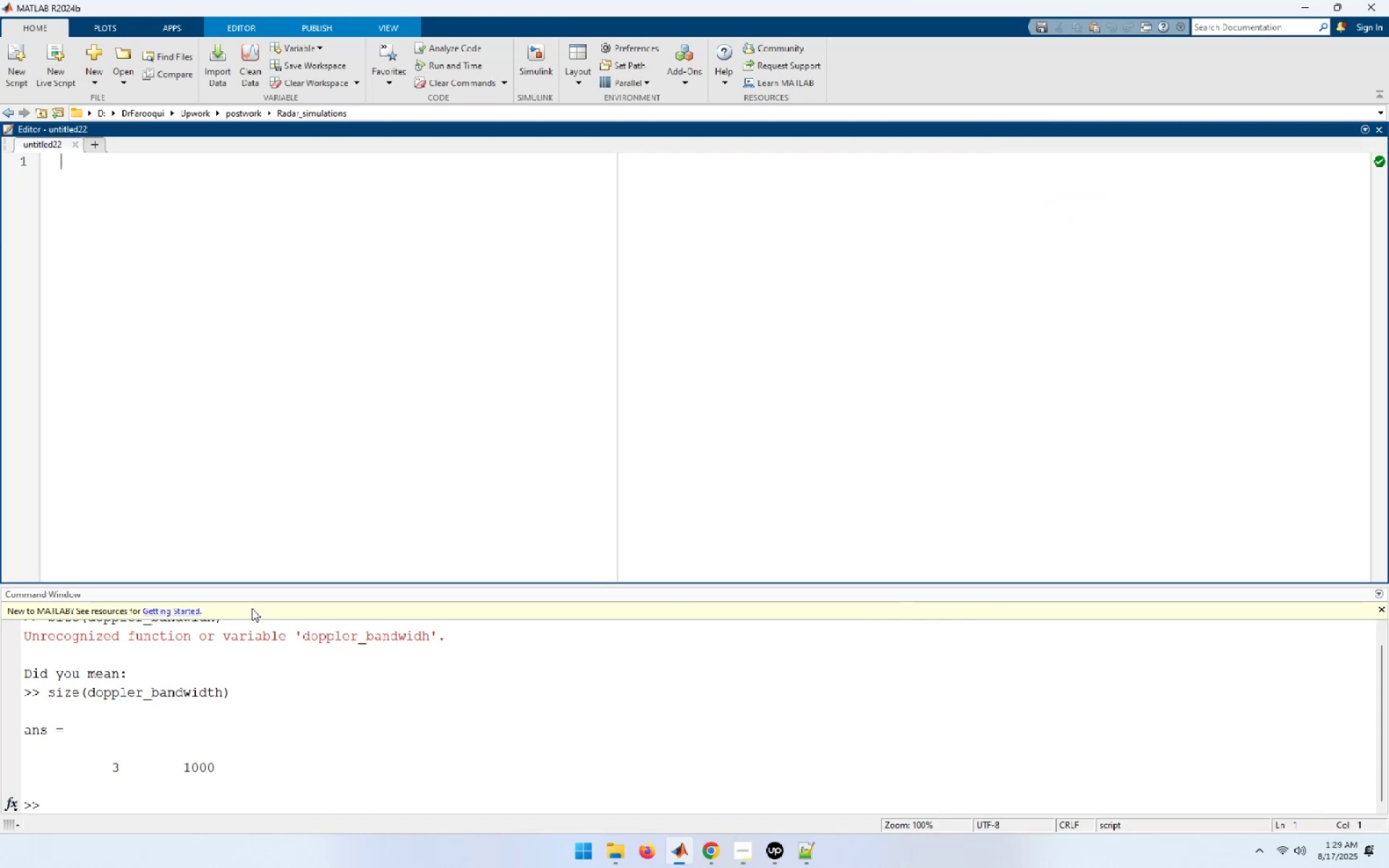 
left_click_drag(start_coordinate=[251, 613], to_coordinate=[1184, 368])
 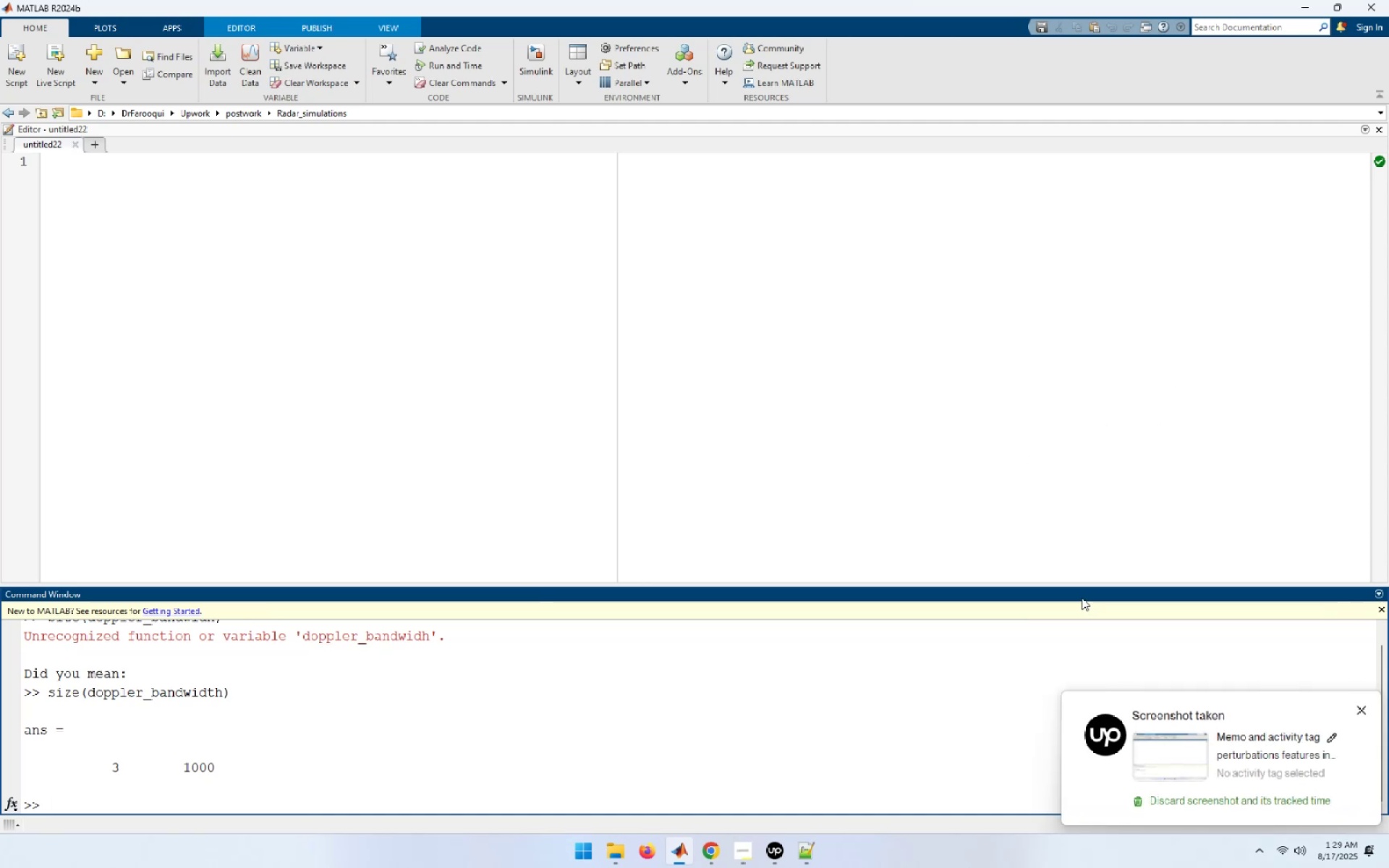 
left_click_drag(start_coordinate=[1082, 597], to_coordinate=[1274, 277])
 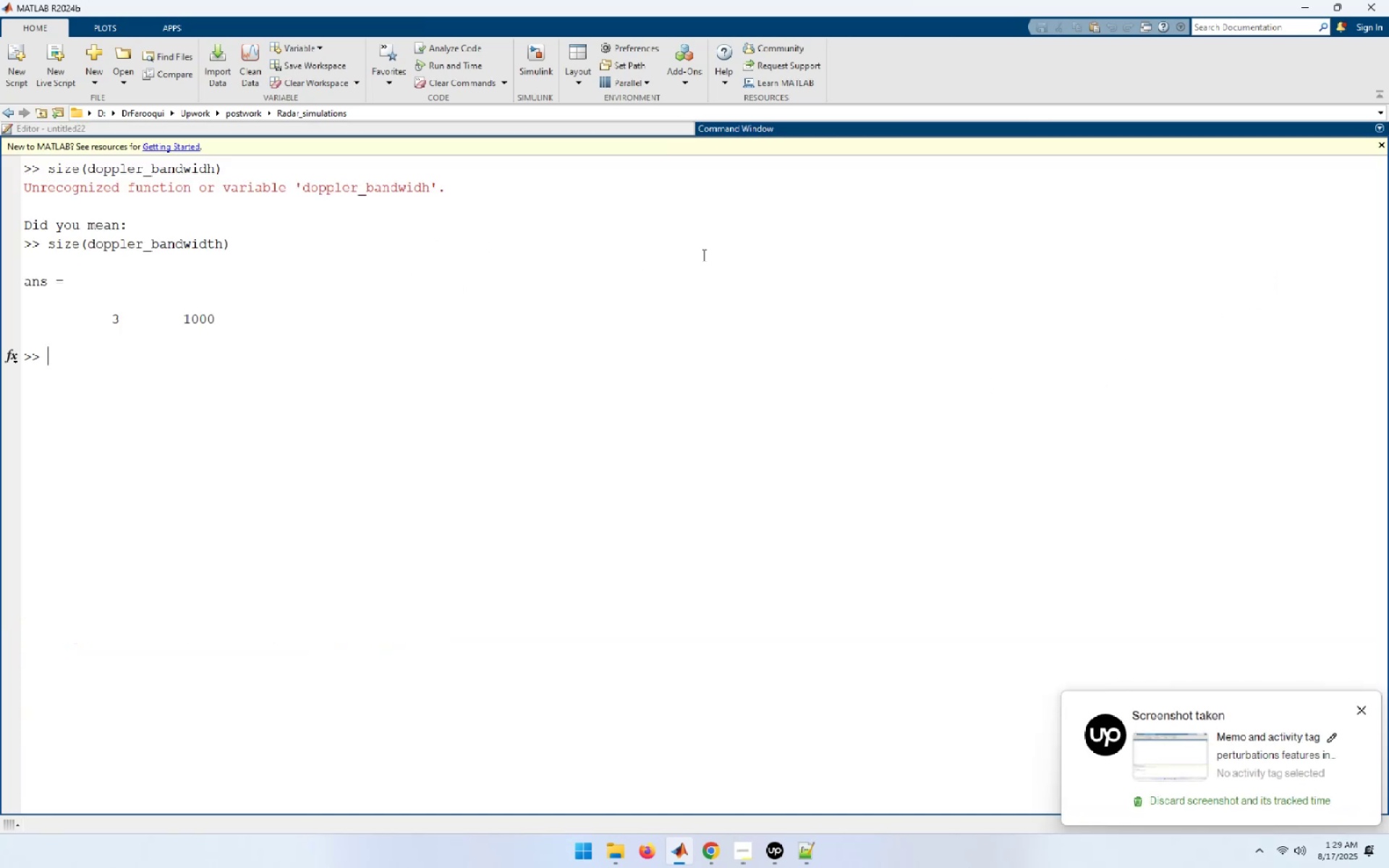 
double_click([820, 124])
 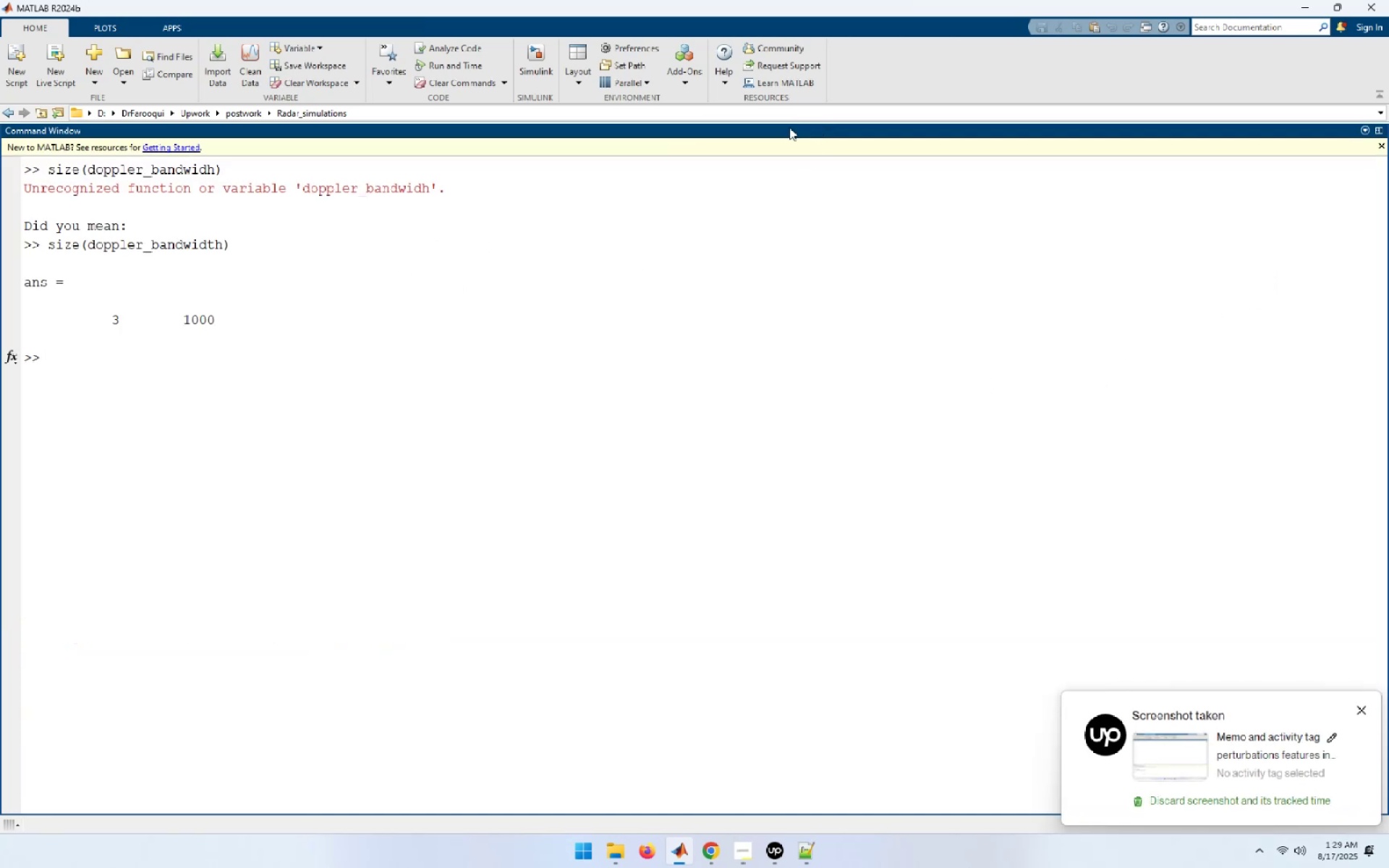 
left_click_drag(start_coordinate=[449, 129], to_coordinate=[1173, 166])
 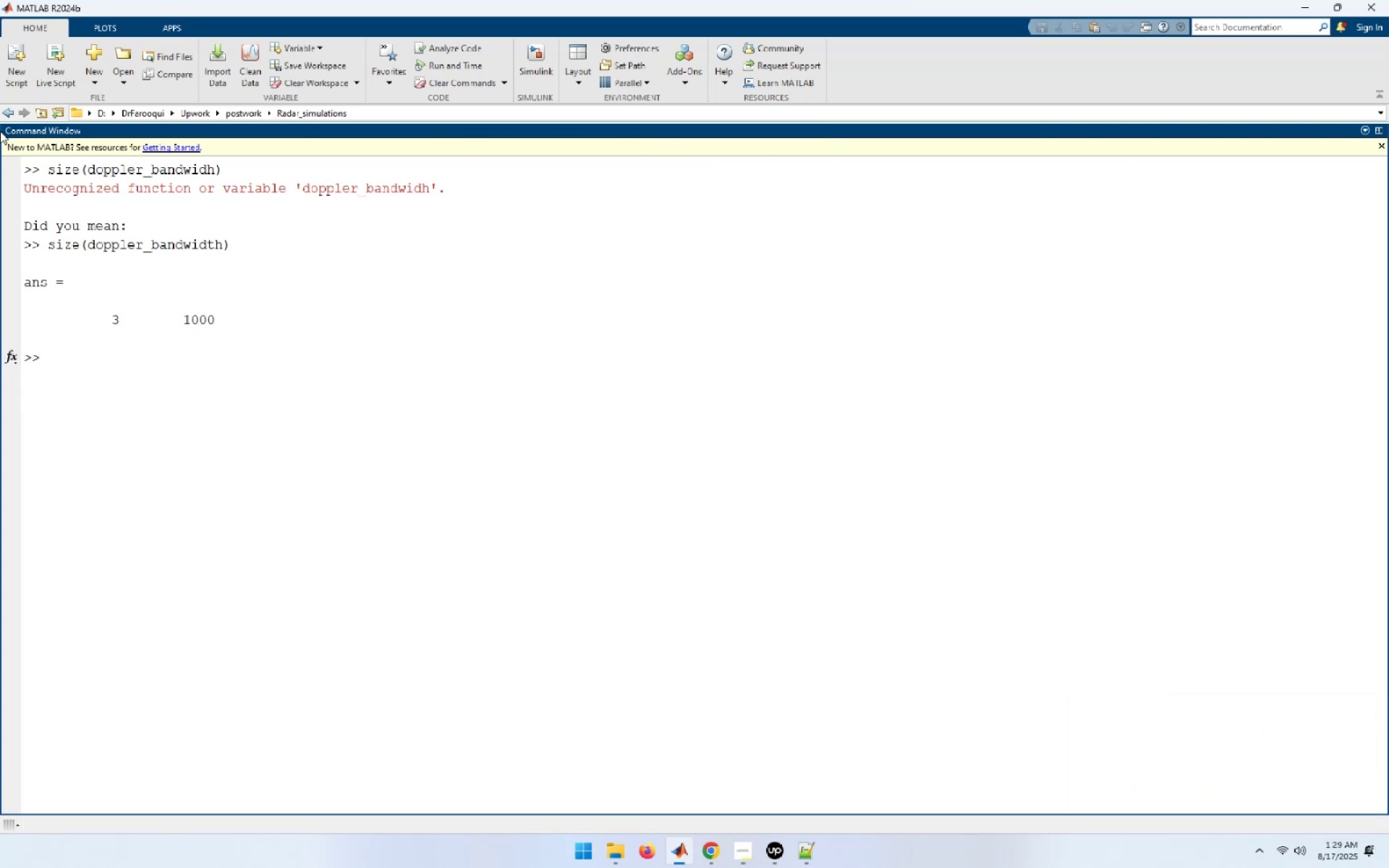 
left_click_drag(start_coordinate=[23, 126], to_coordinate=[252, 348])
 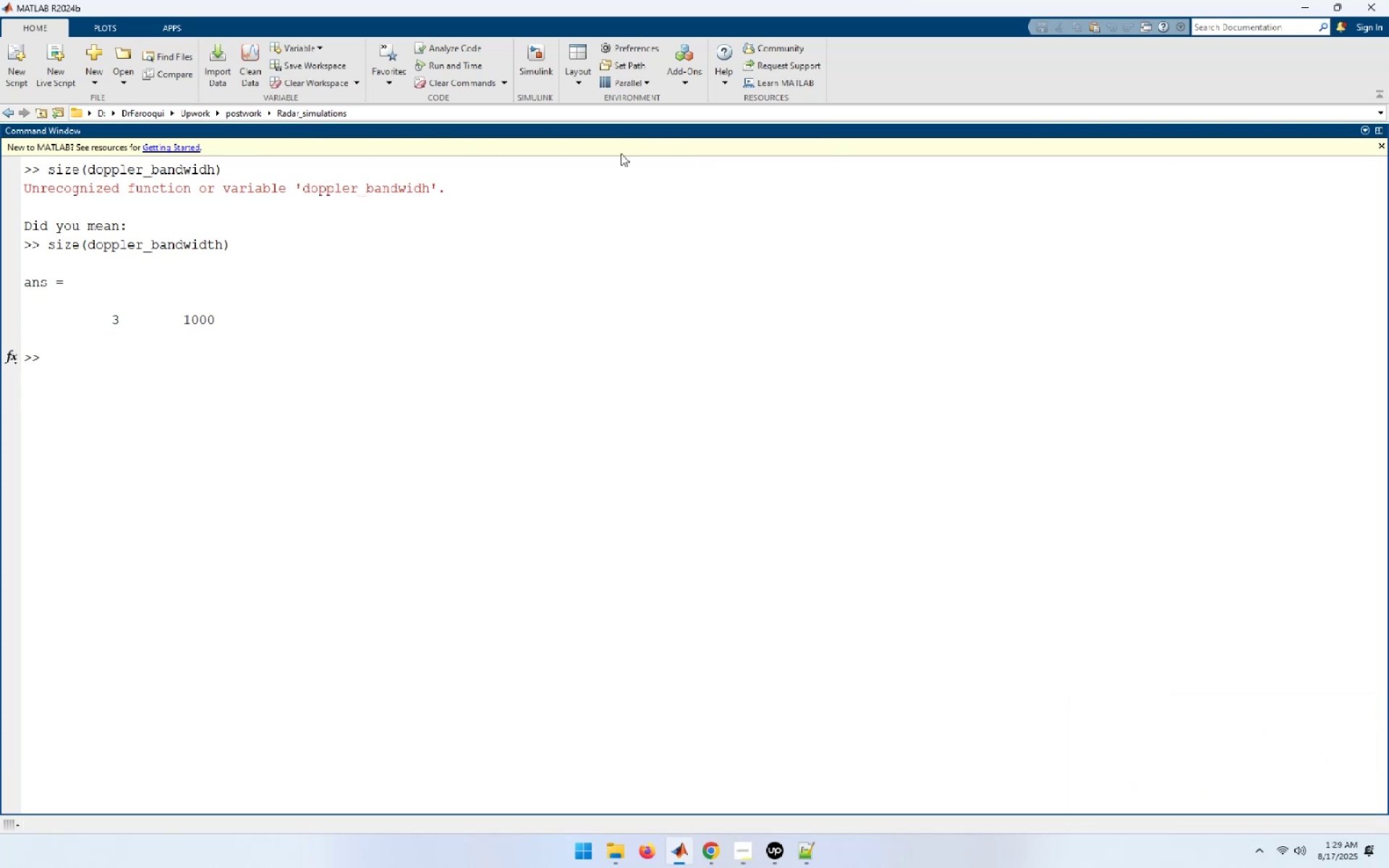 
left_click_drag(start_coordinate=[622, 133], to_coordinate=[1382, 187])
 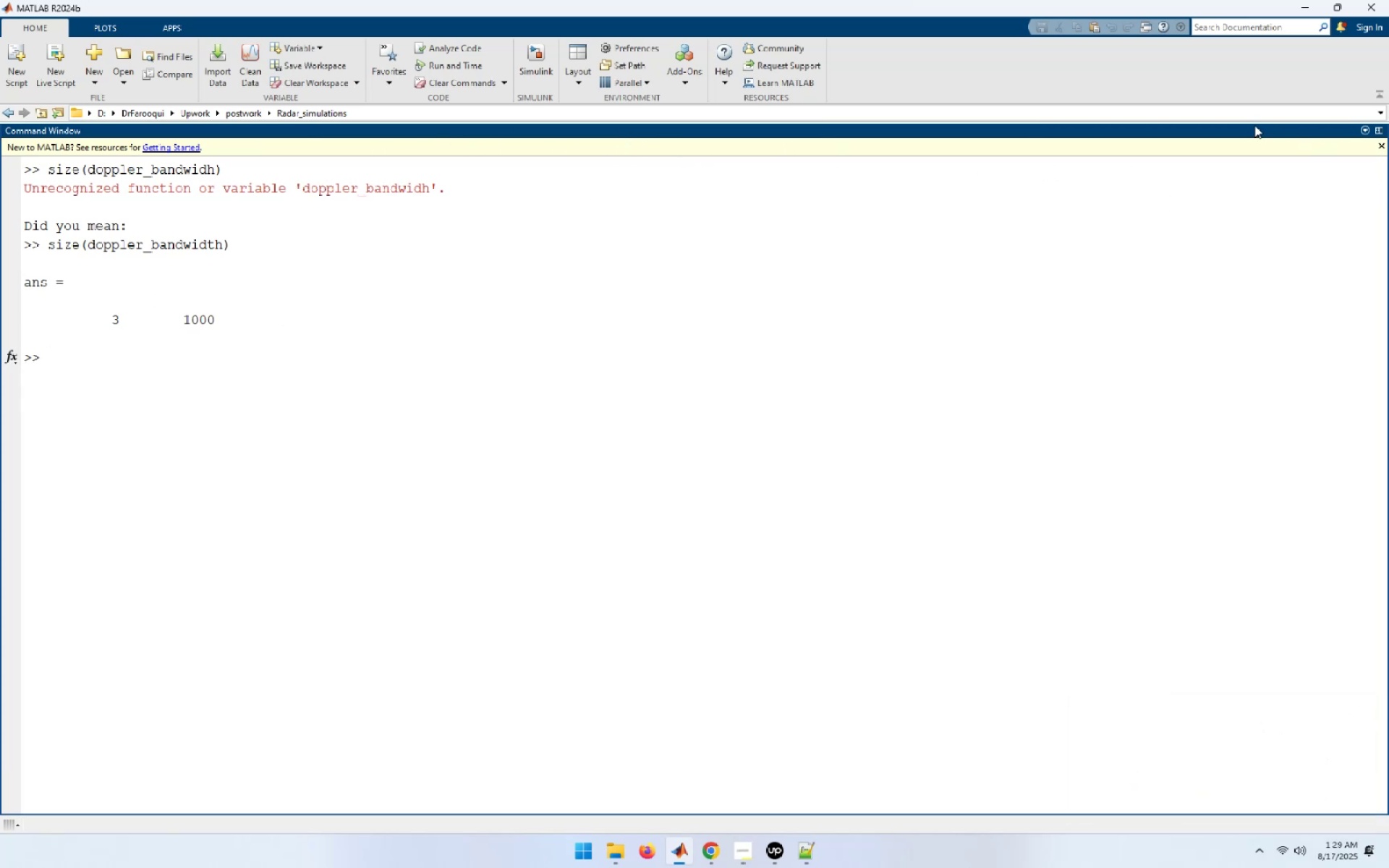 
left_click_drag(start_coordinate=[1253, 129], to_coordinate=[1208, 323])
 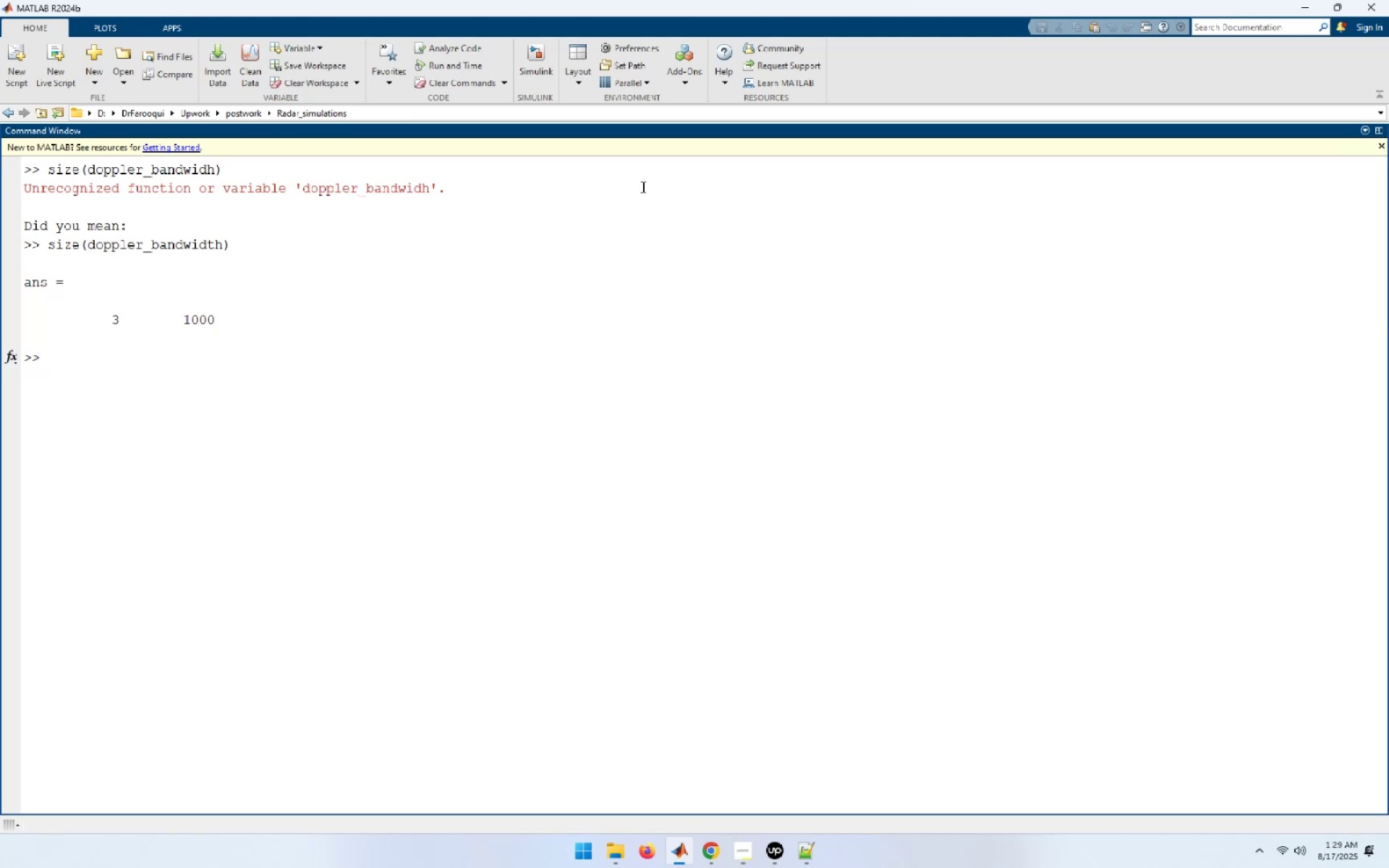 
key(Control+N)
 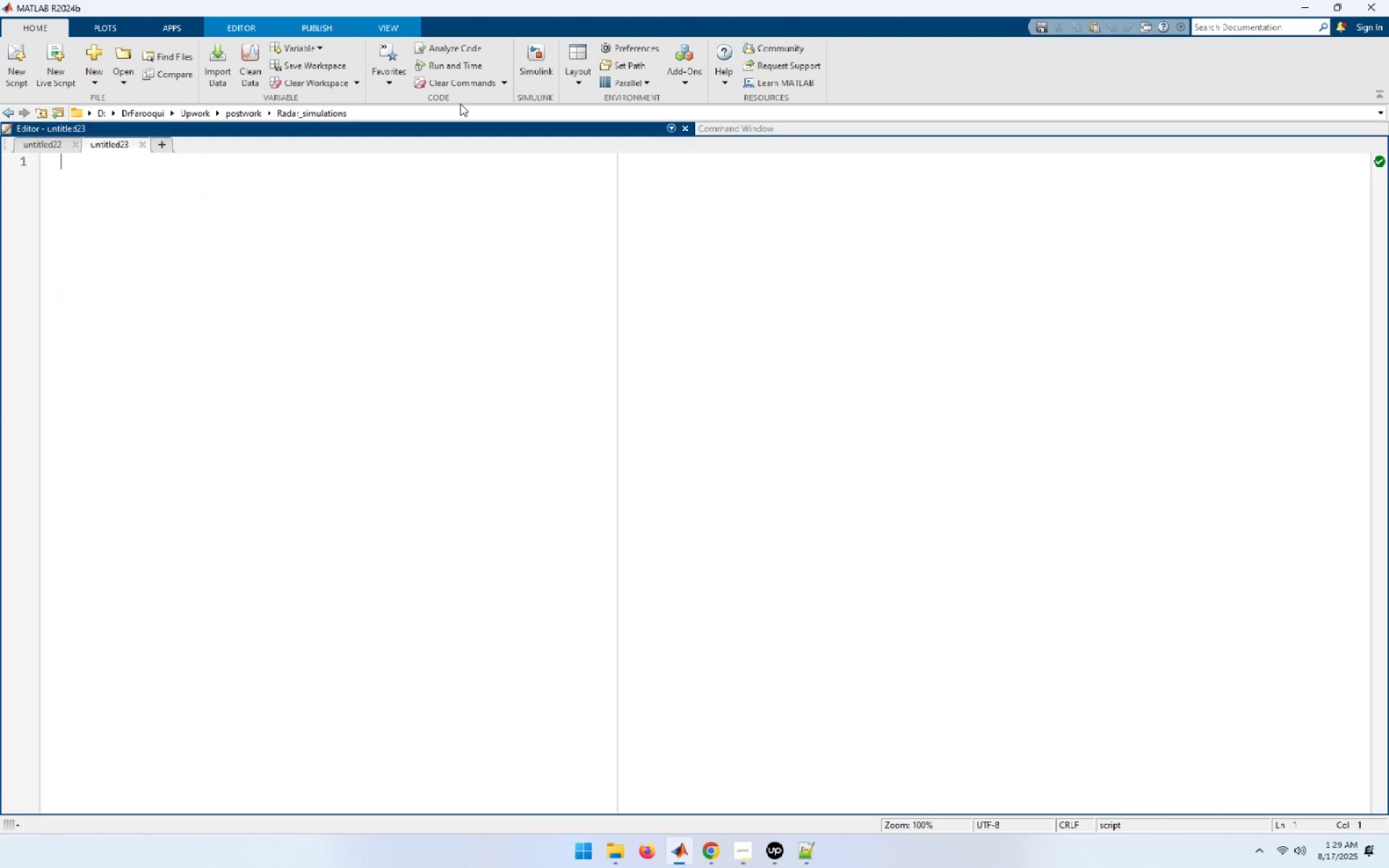 
wait(5.47)
 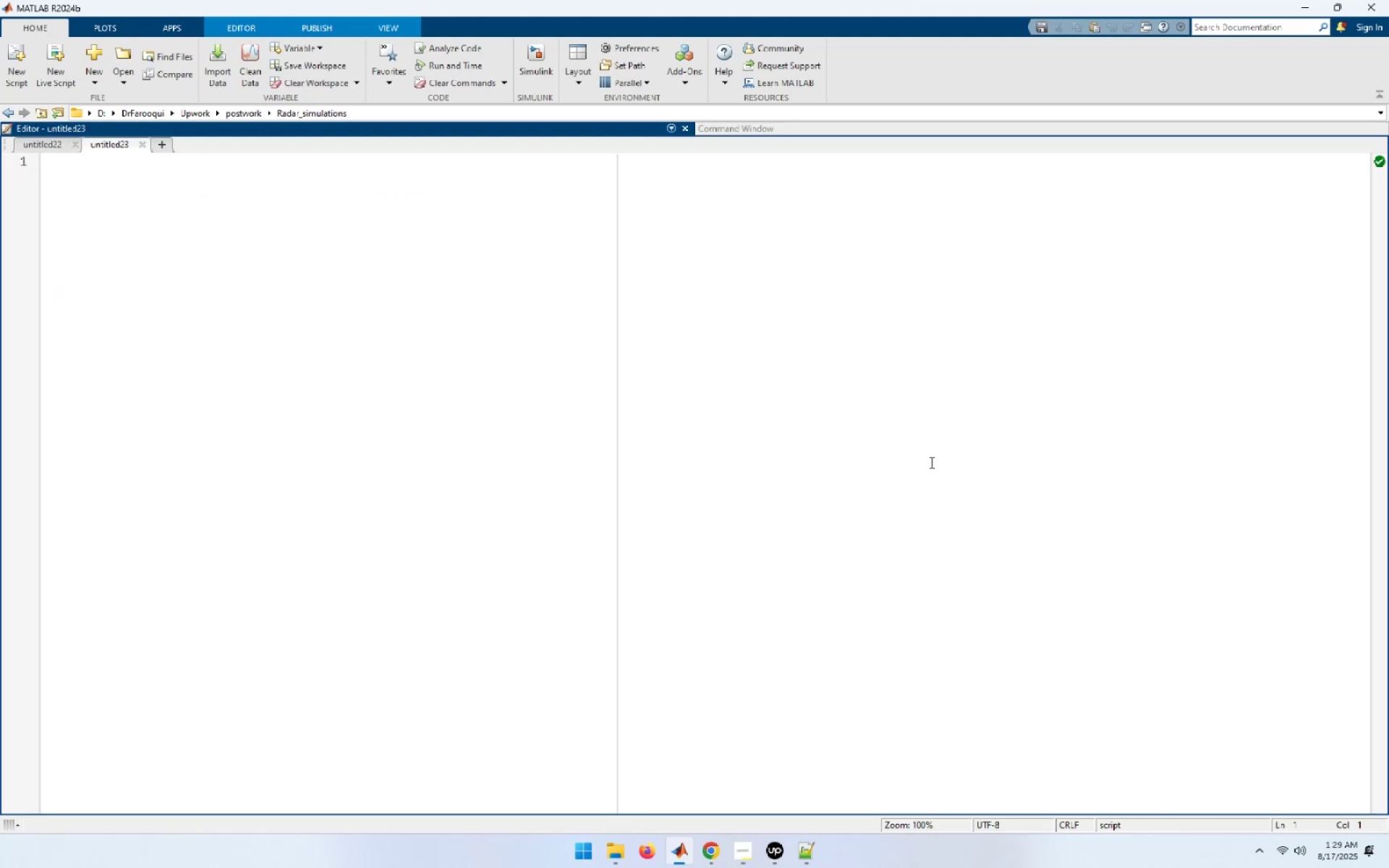 
left_click([567, 87])
 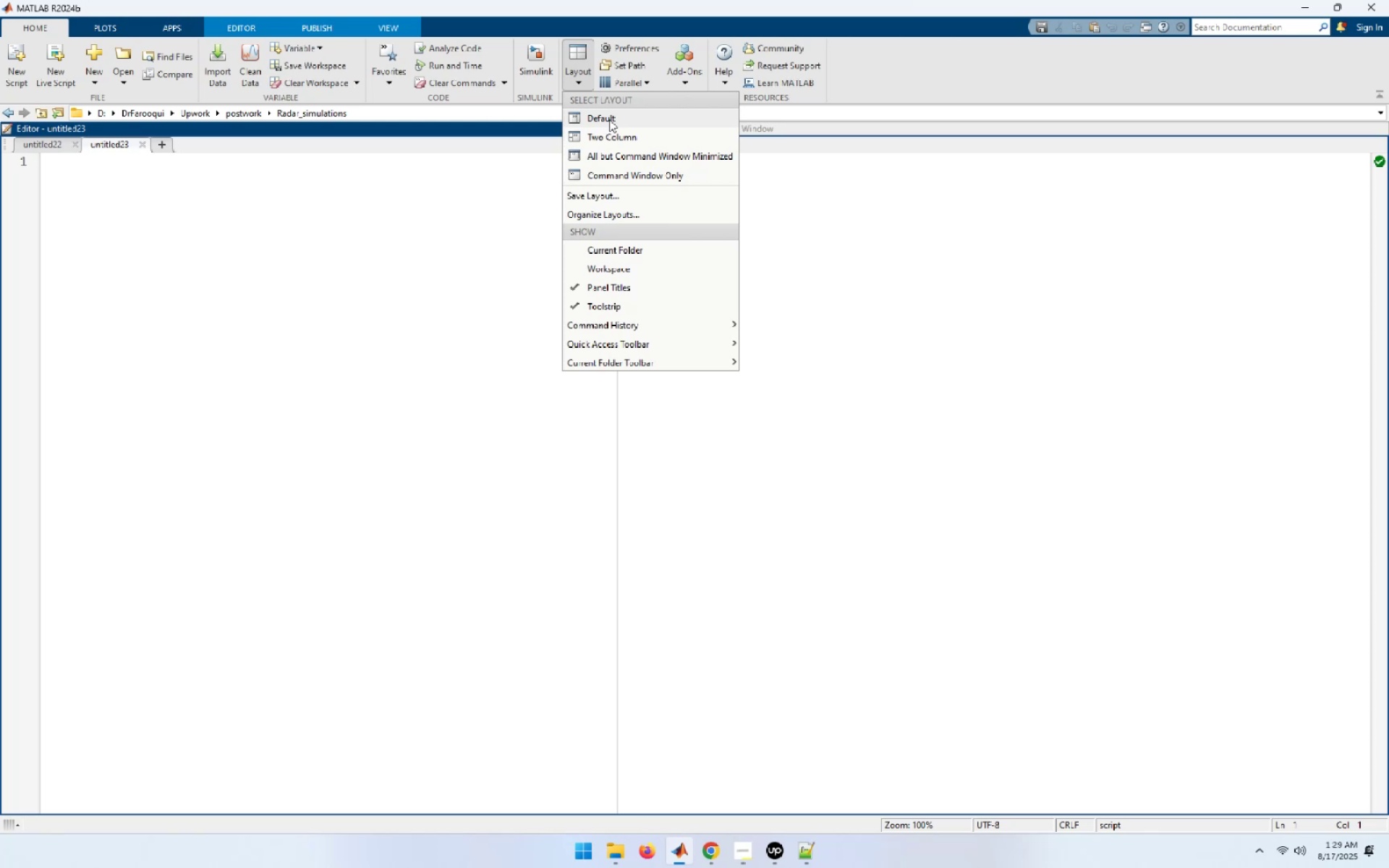 
left_click([609, 119])
 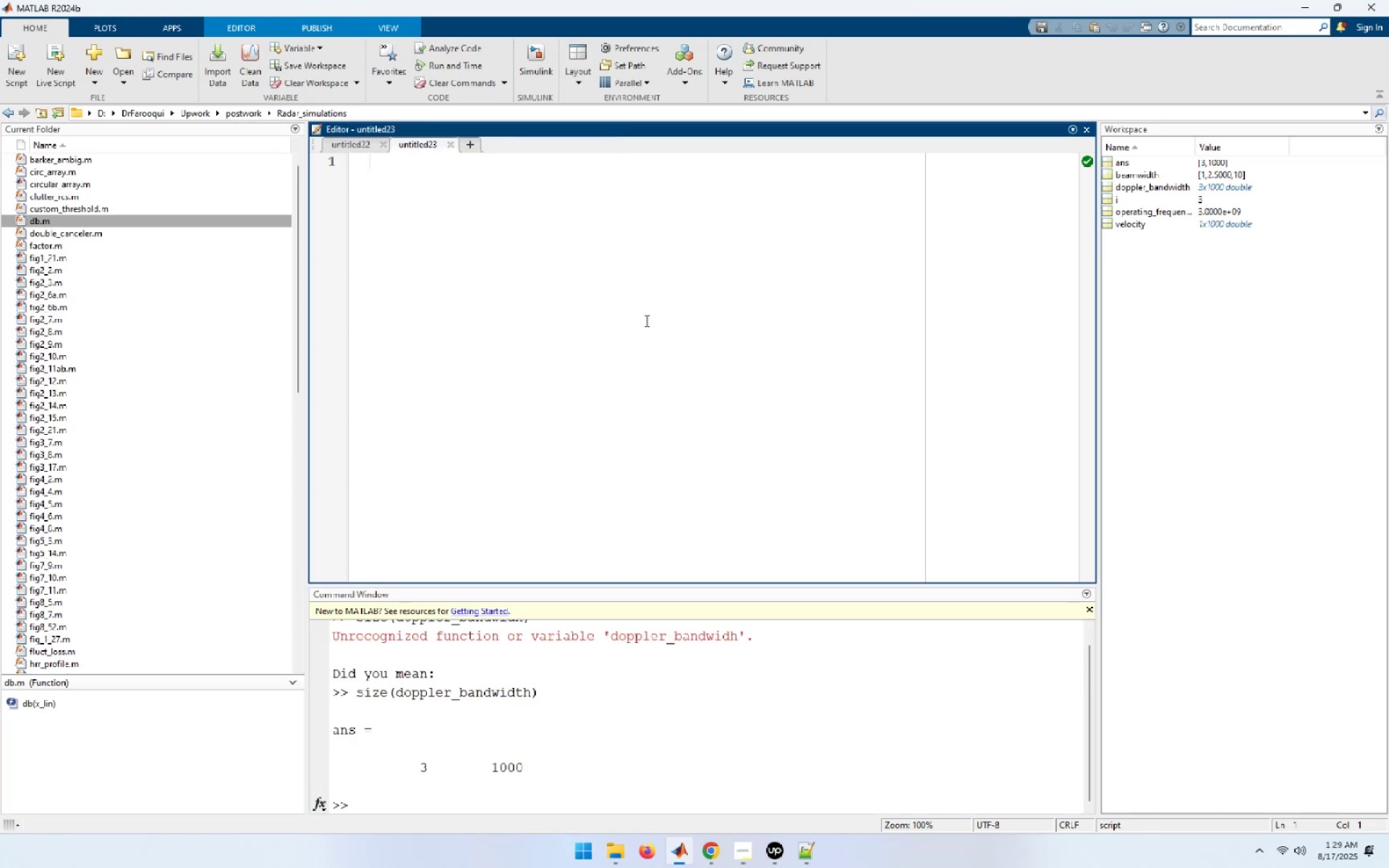 
left_click([190, 369])
 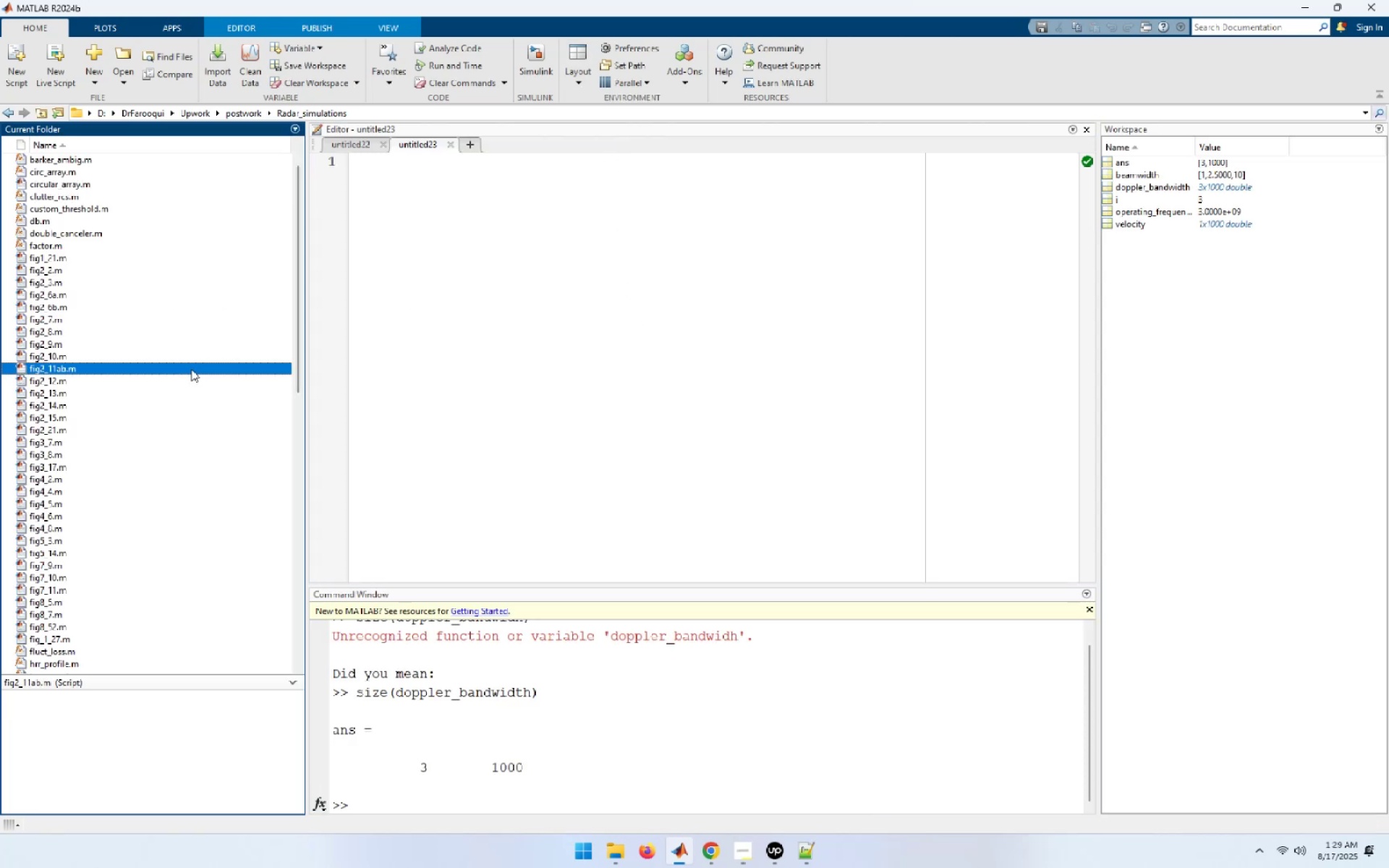 
key(Control+W)
 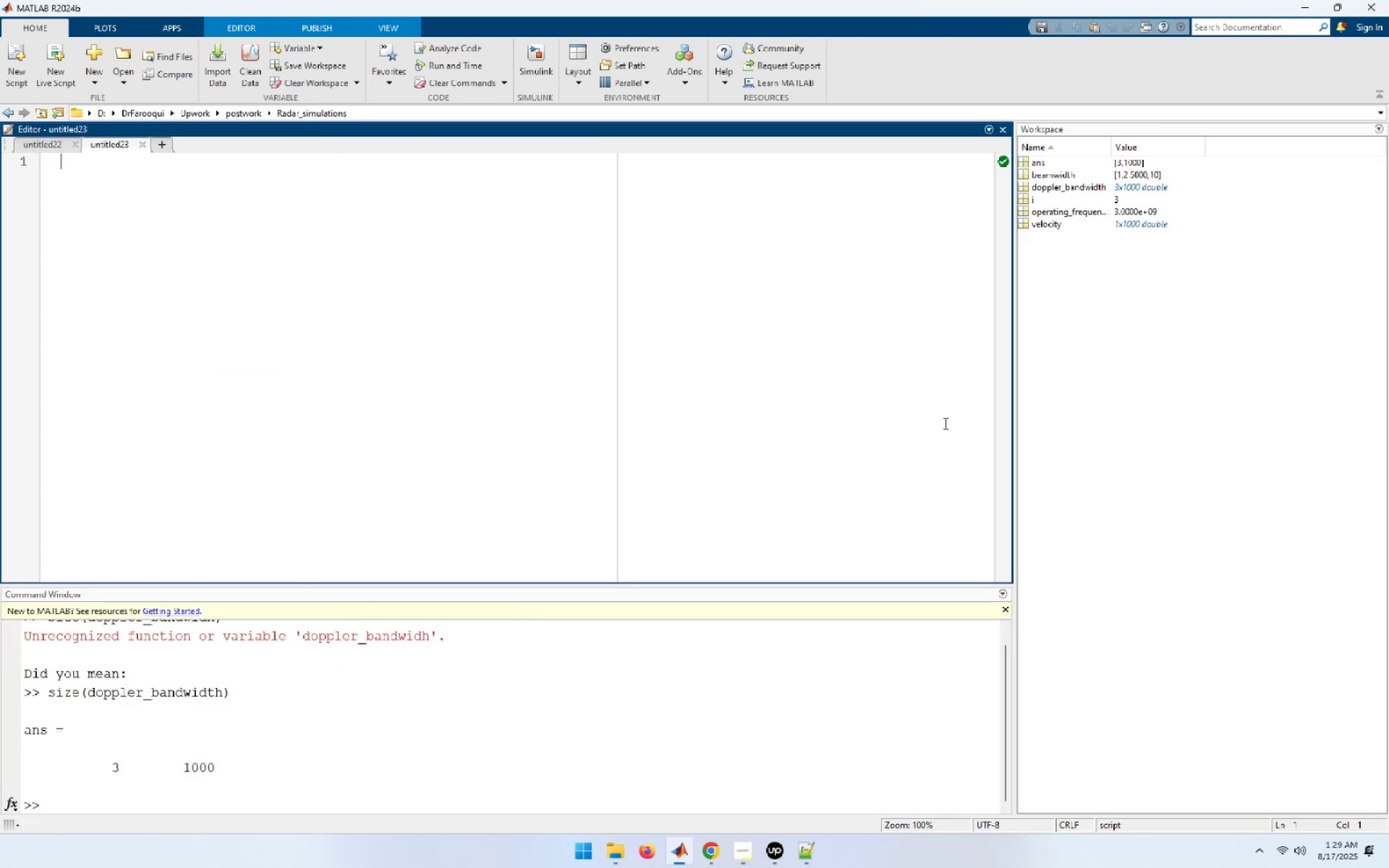 
left_click([1150, 366])
 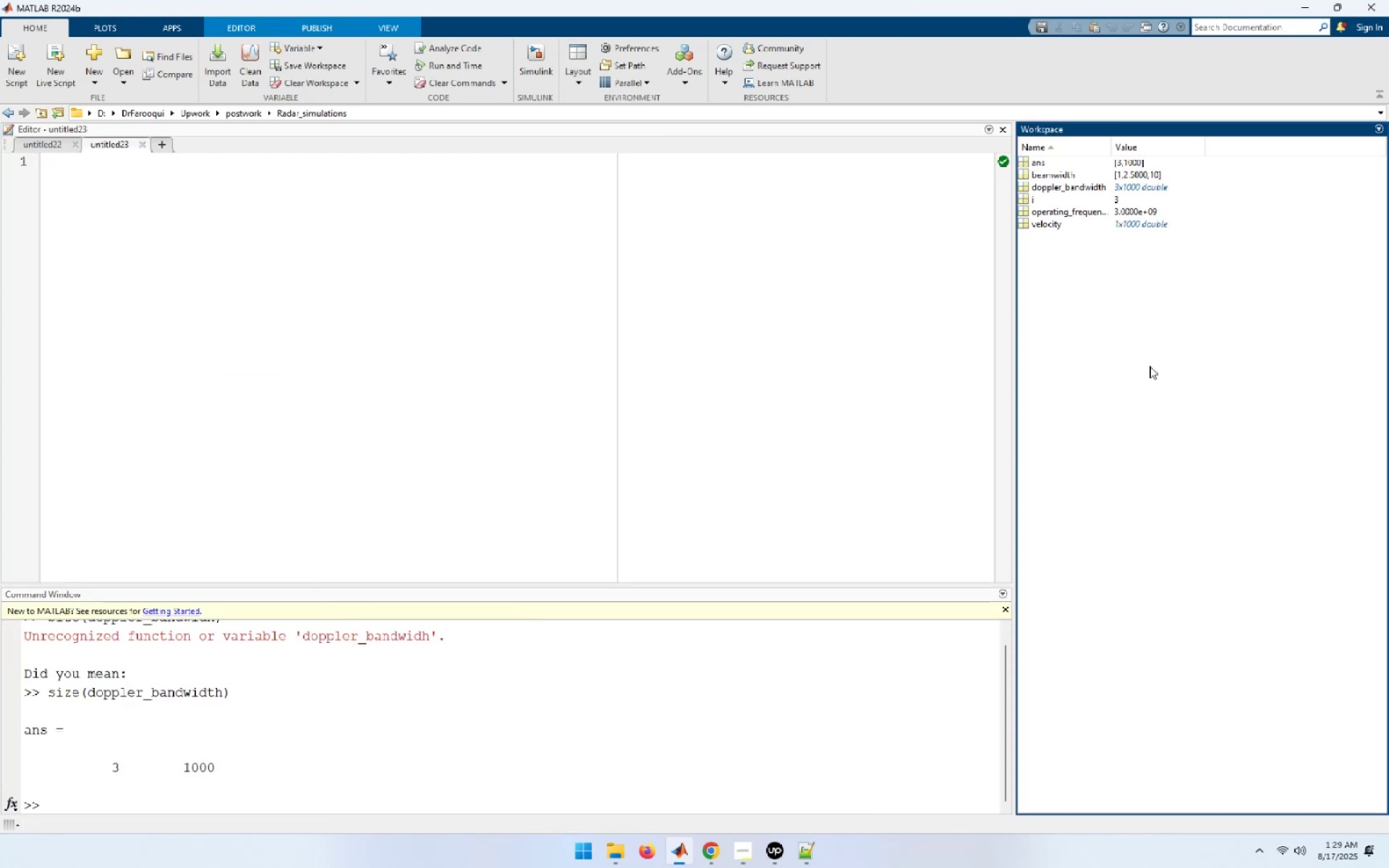 
key(Control+W)
 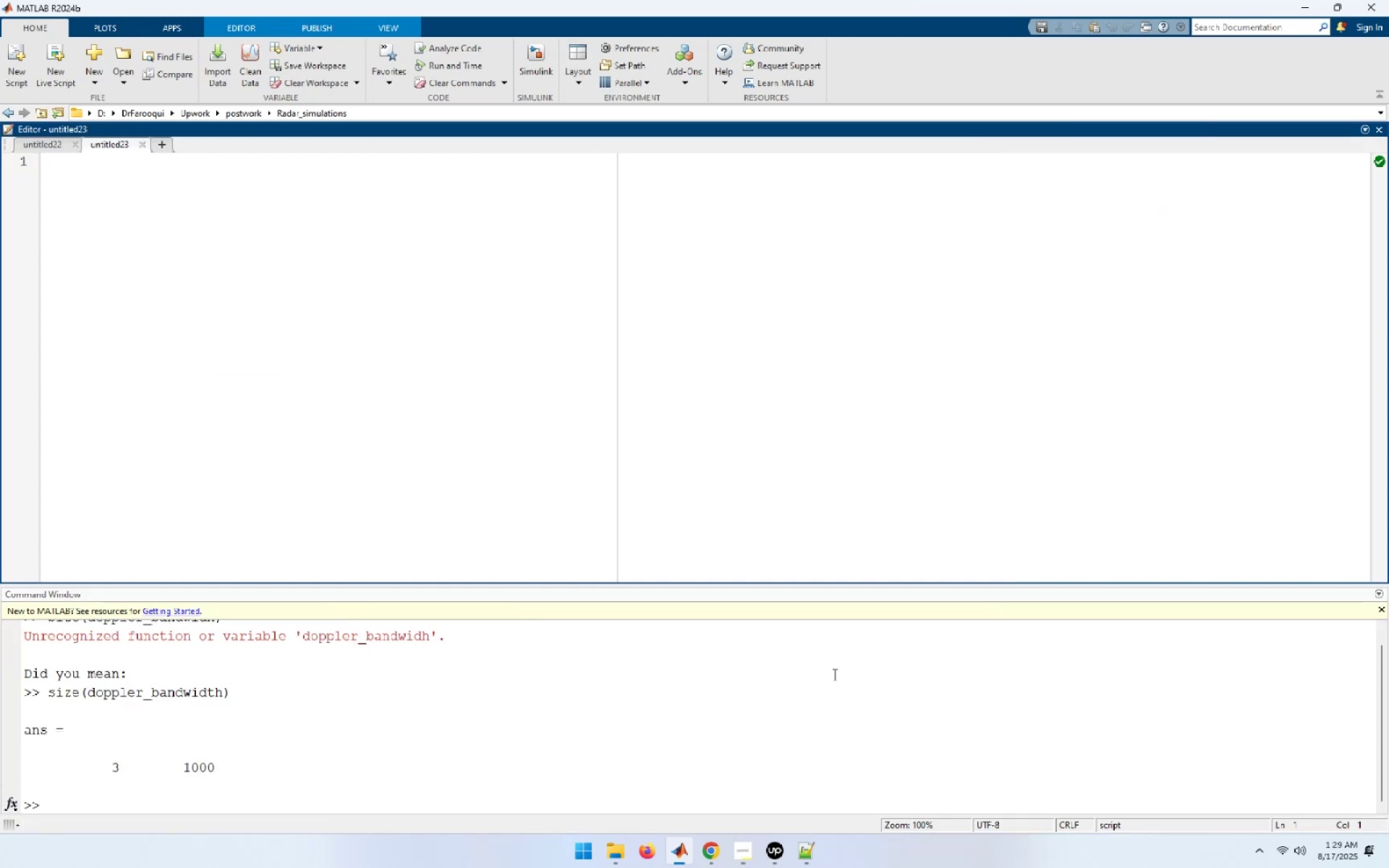 
left_click([586, 752])
 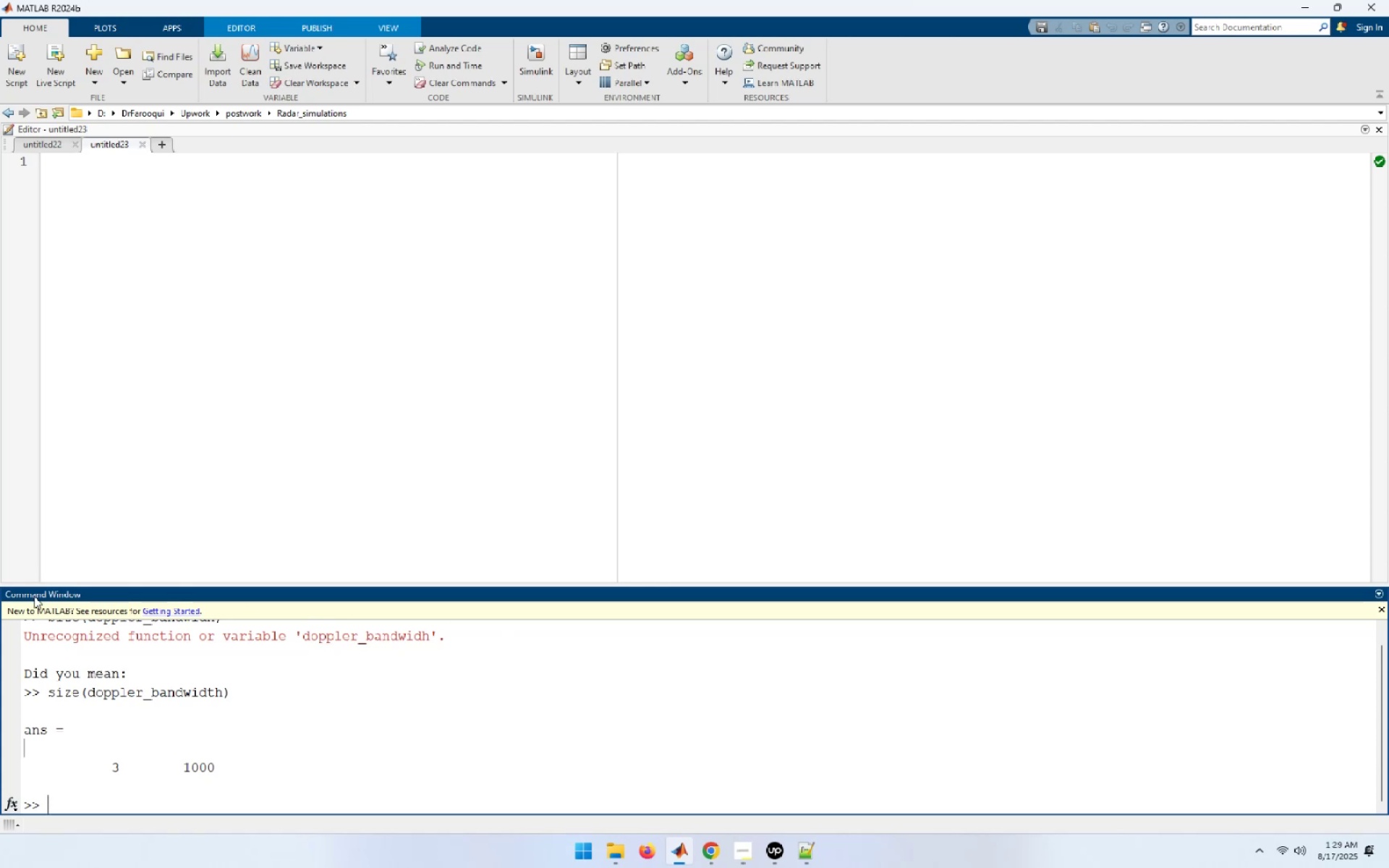 
left_click_drag(start_coordinate=[33, 593], to_coordinate=[1335, 153])
 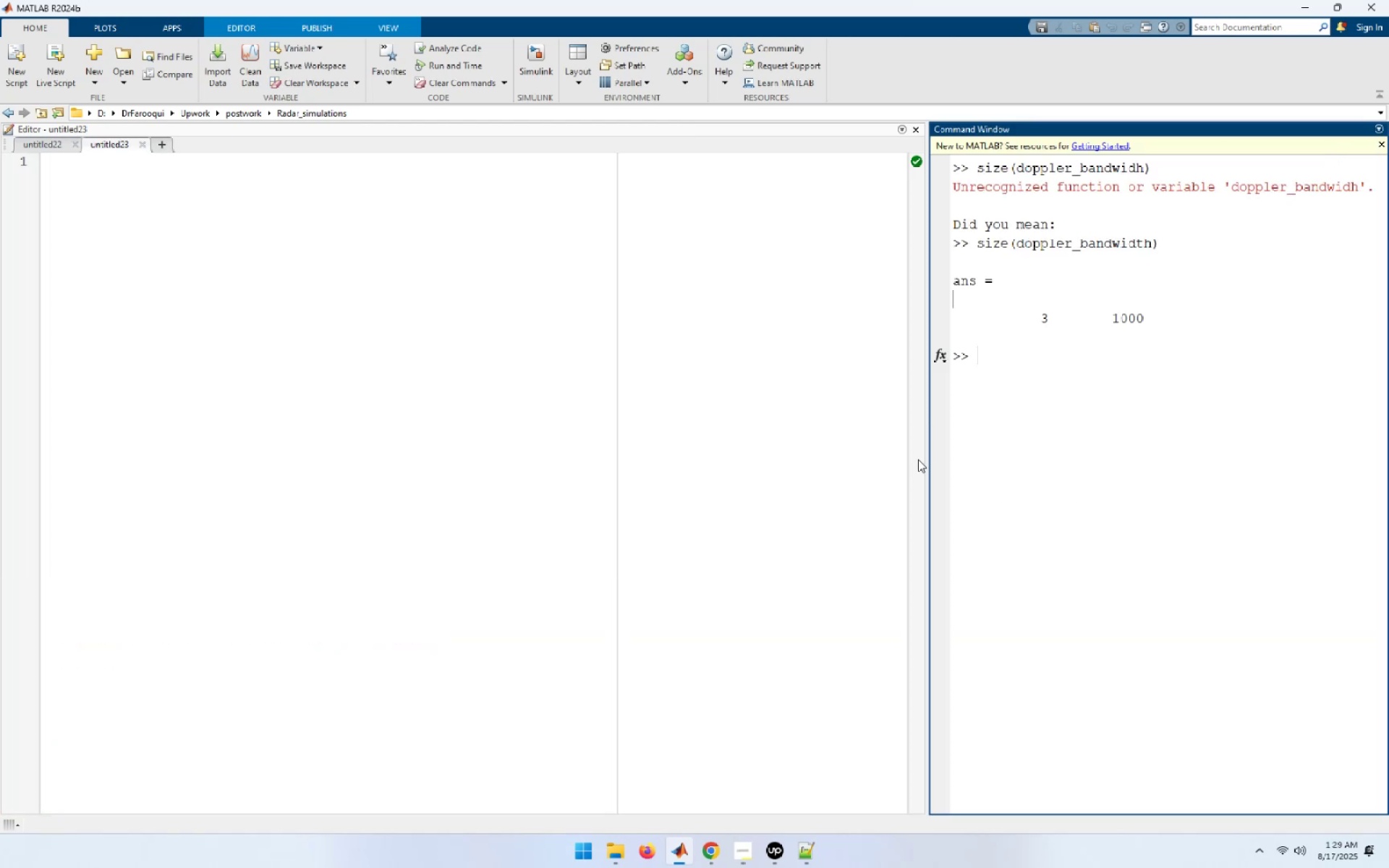 
left_click_drag(start_coordinate=[928, 456], to_coordinate=[1113, 451])
 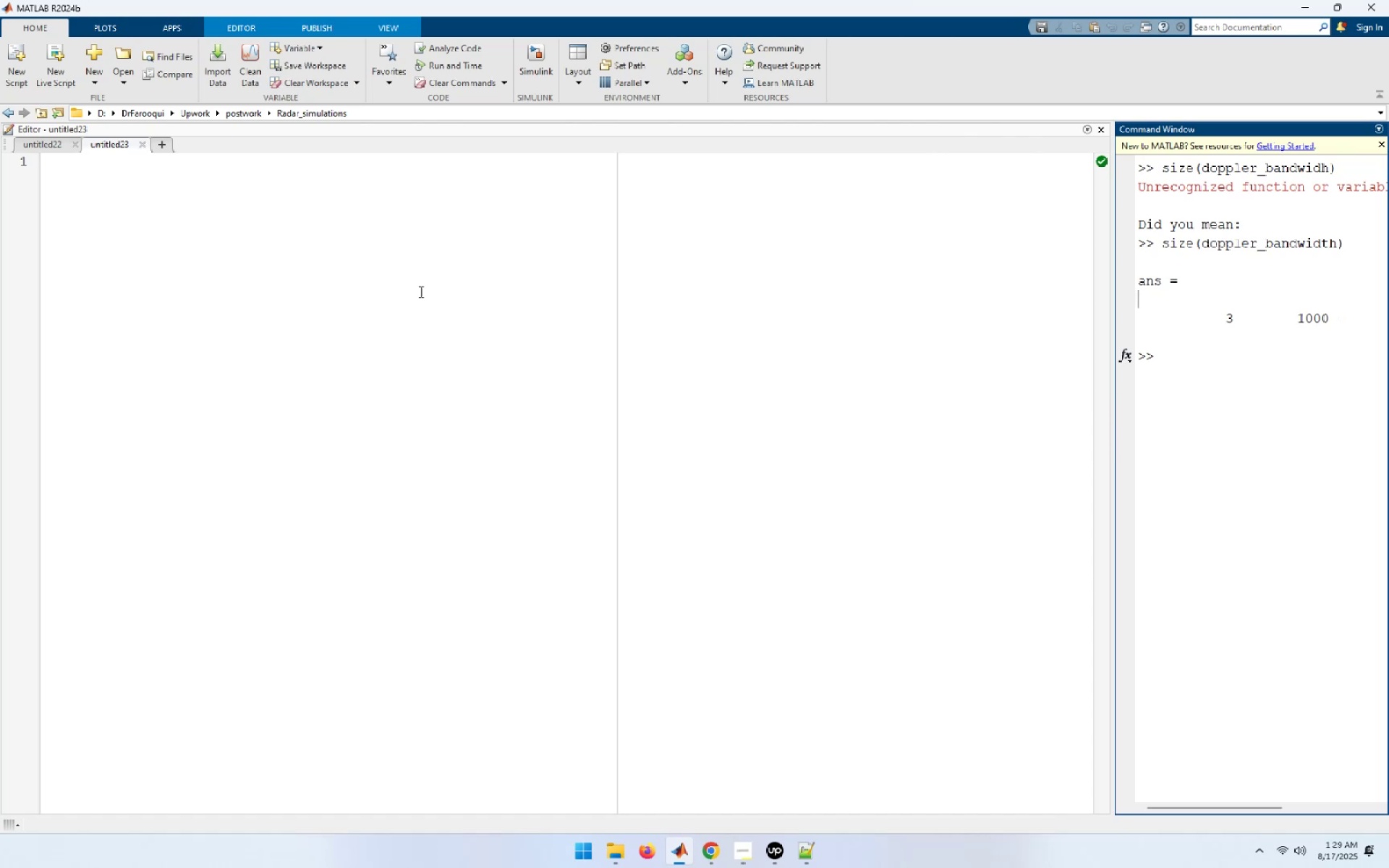 
left_click([273, 223])
 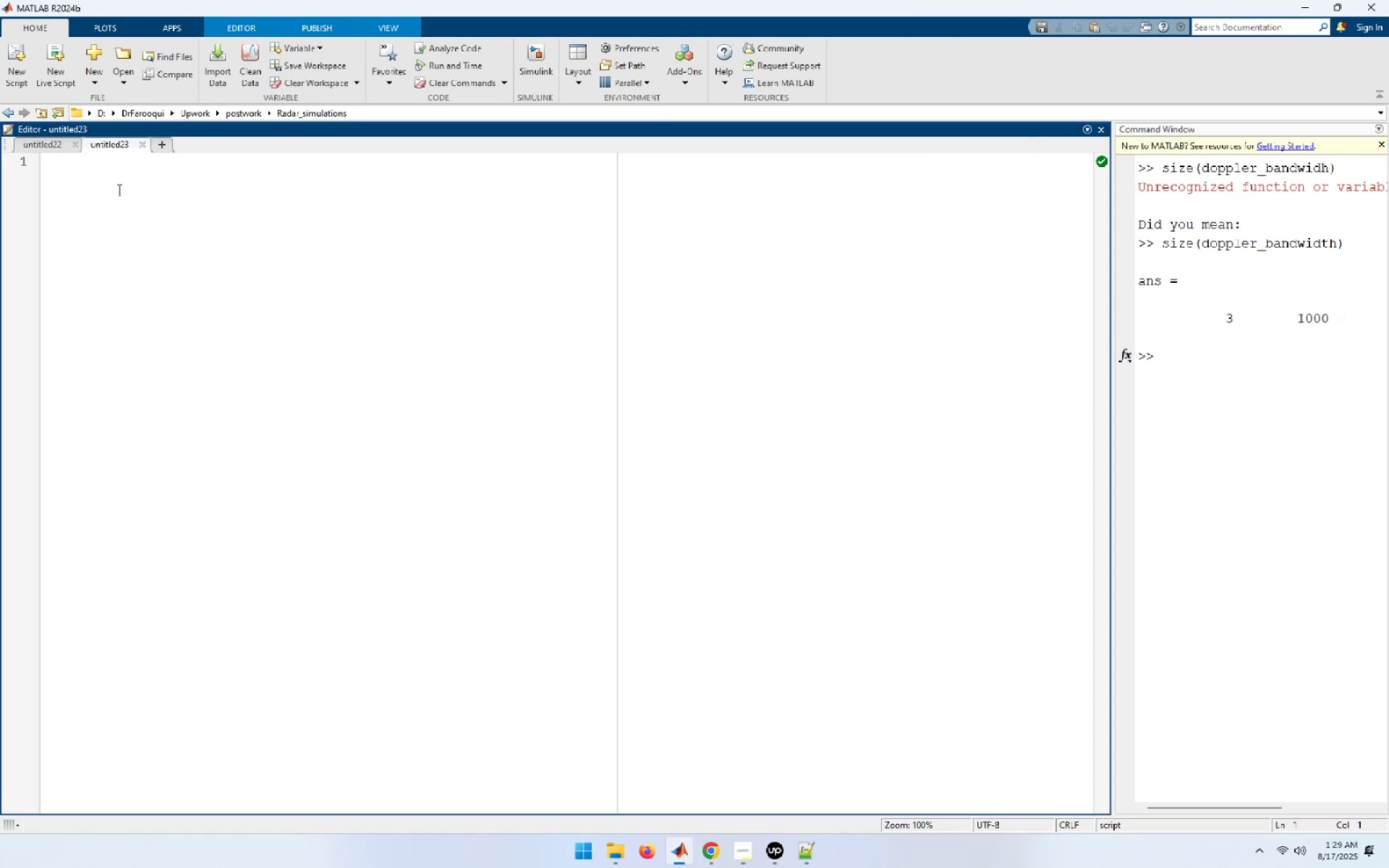 
key(Control+W)
 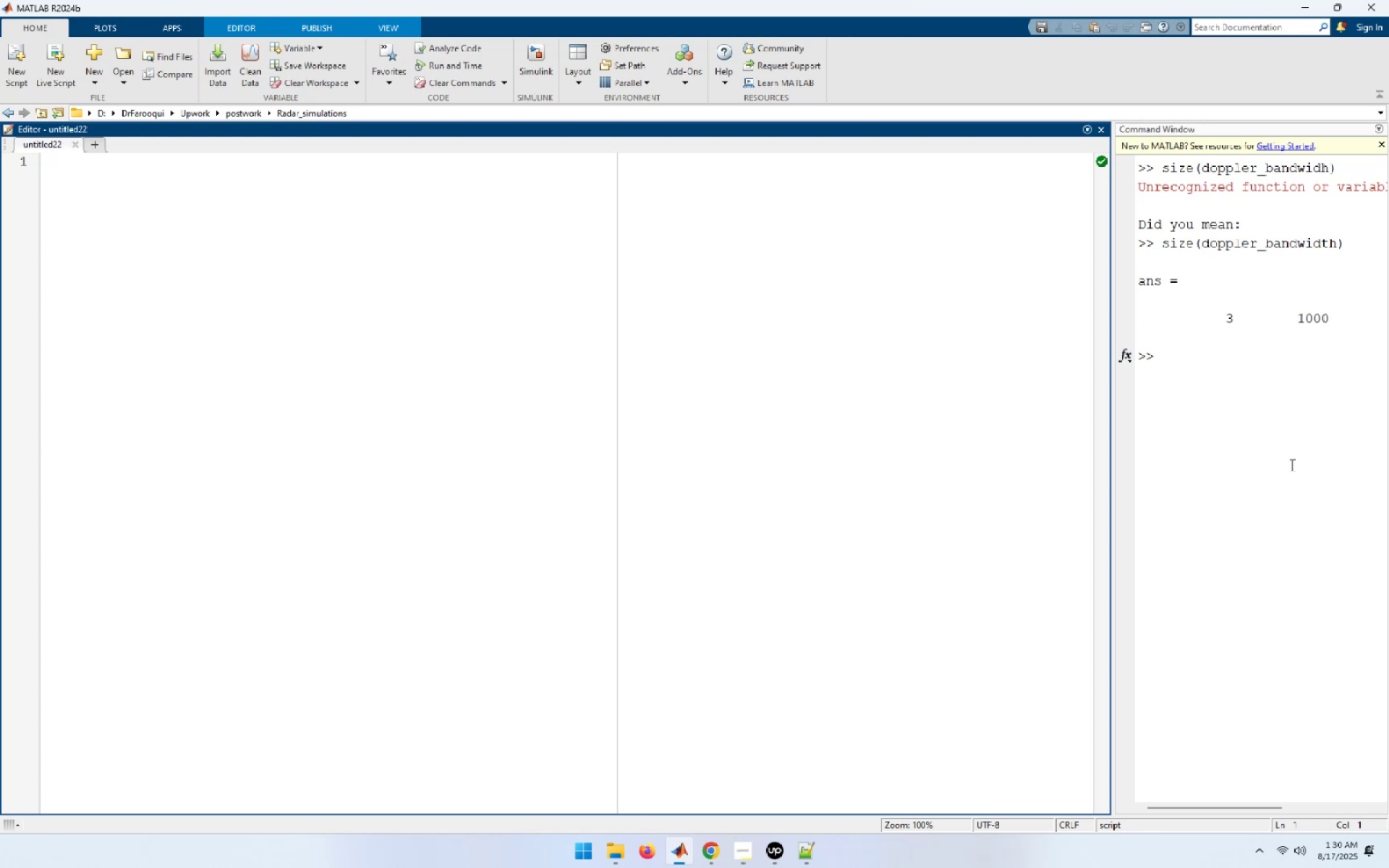 
wait(34.18)
 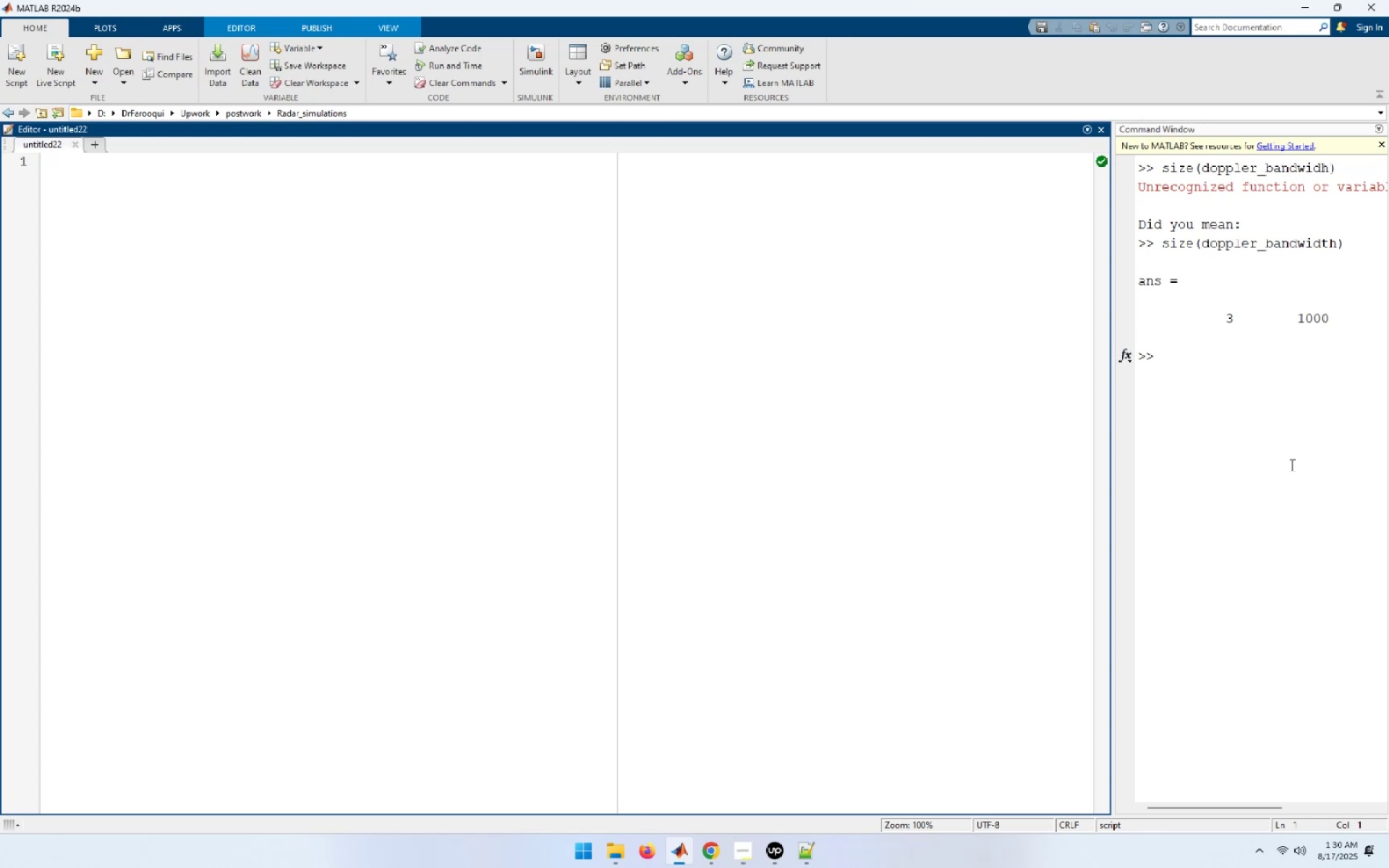 
type(funciton mono_pulse(phi0))
 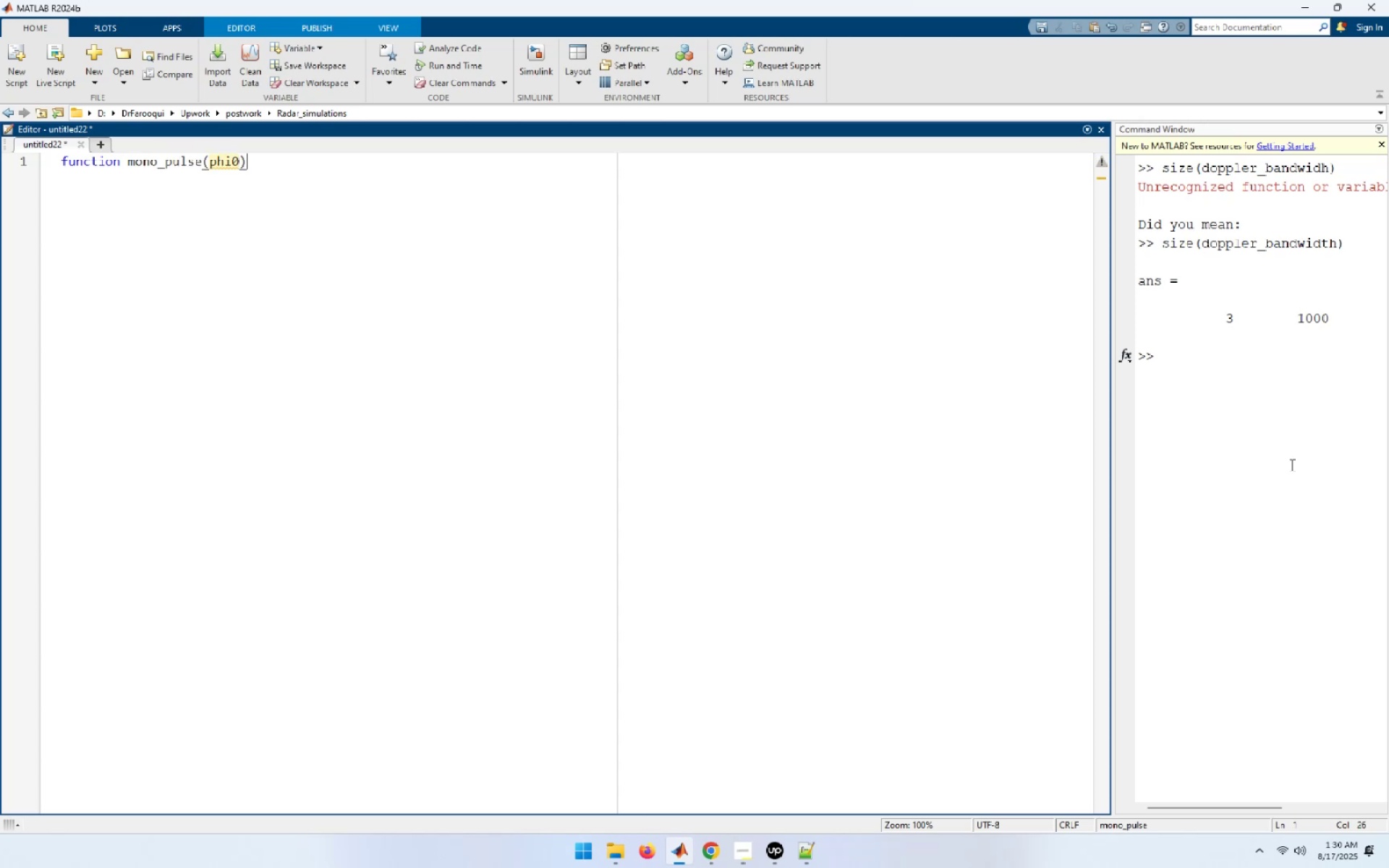 
key(Enter)
 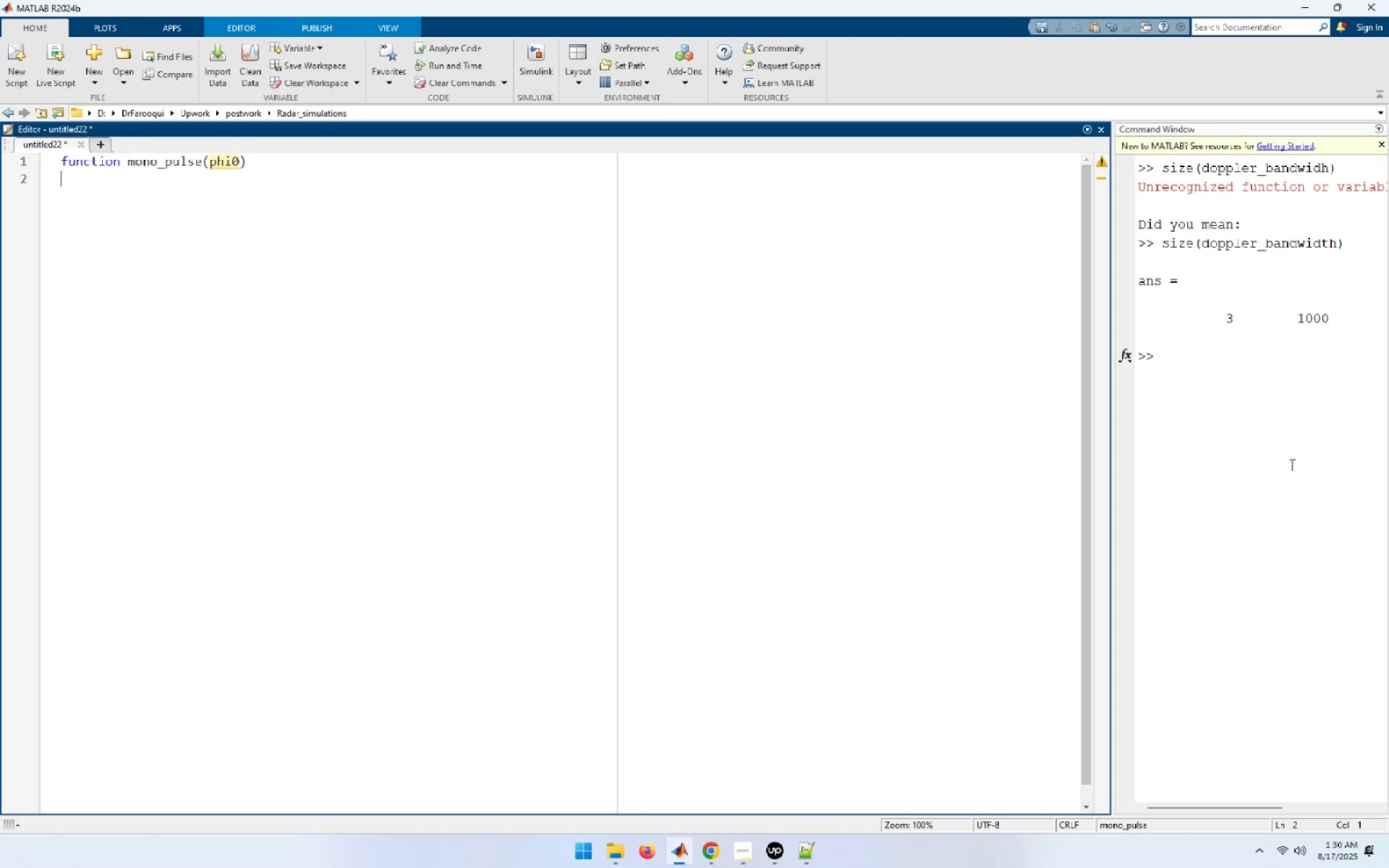 
key(Enter)
 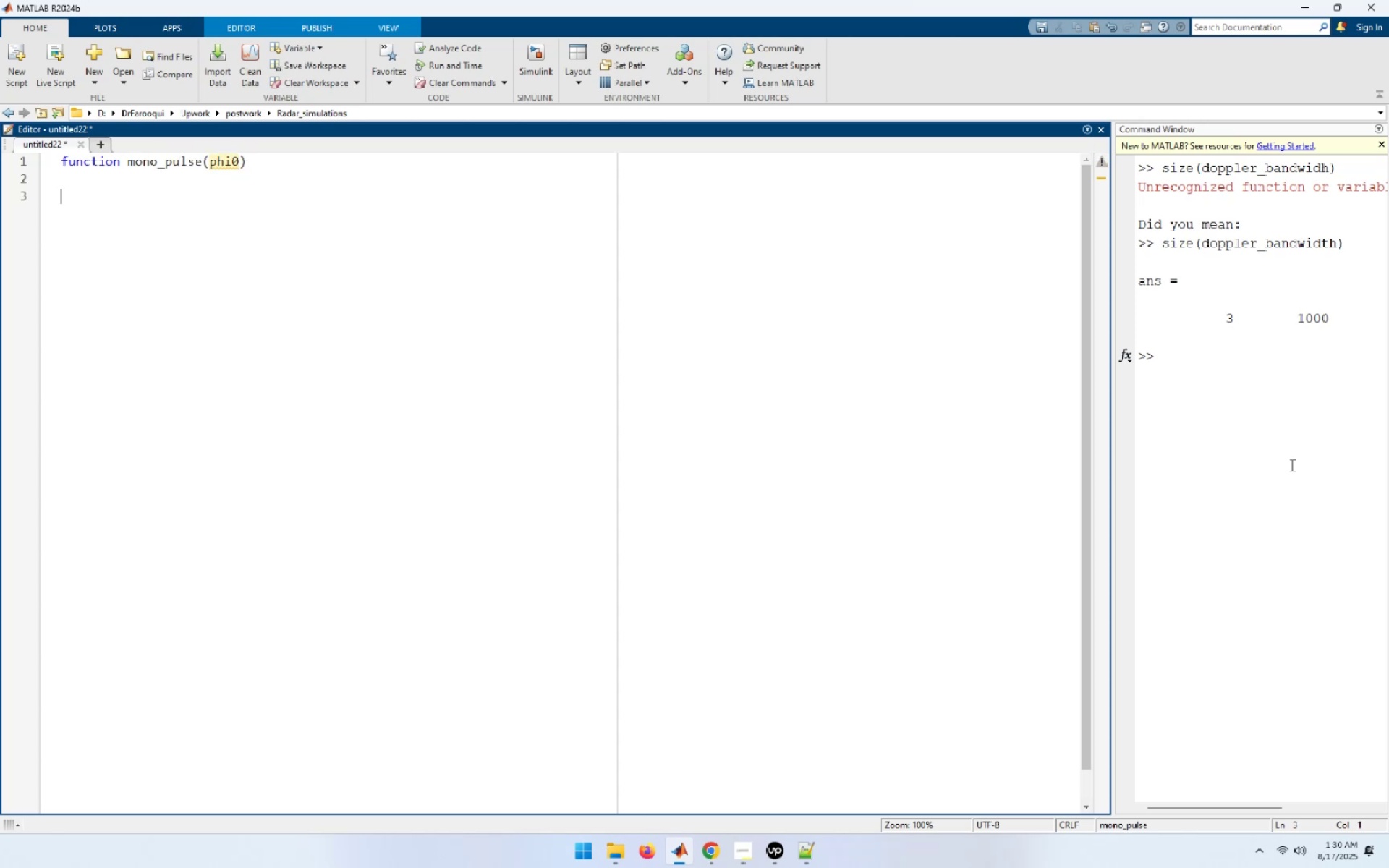 
key(Control+S)
 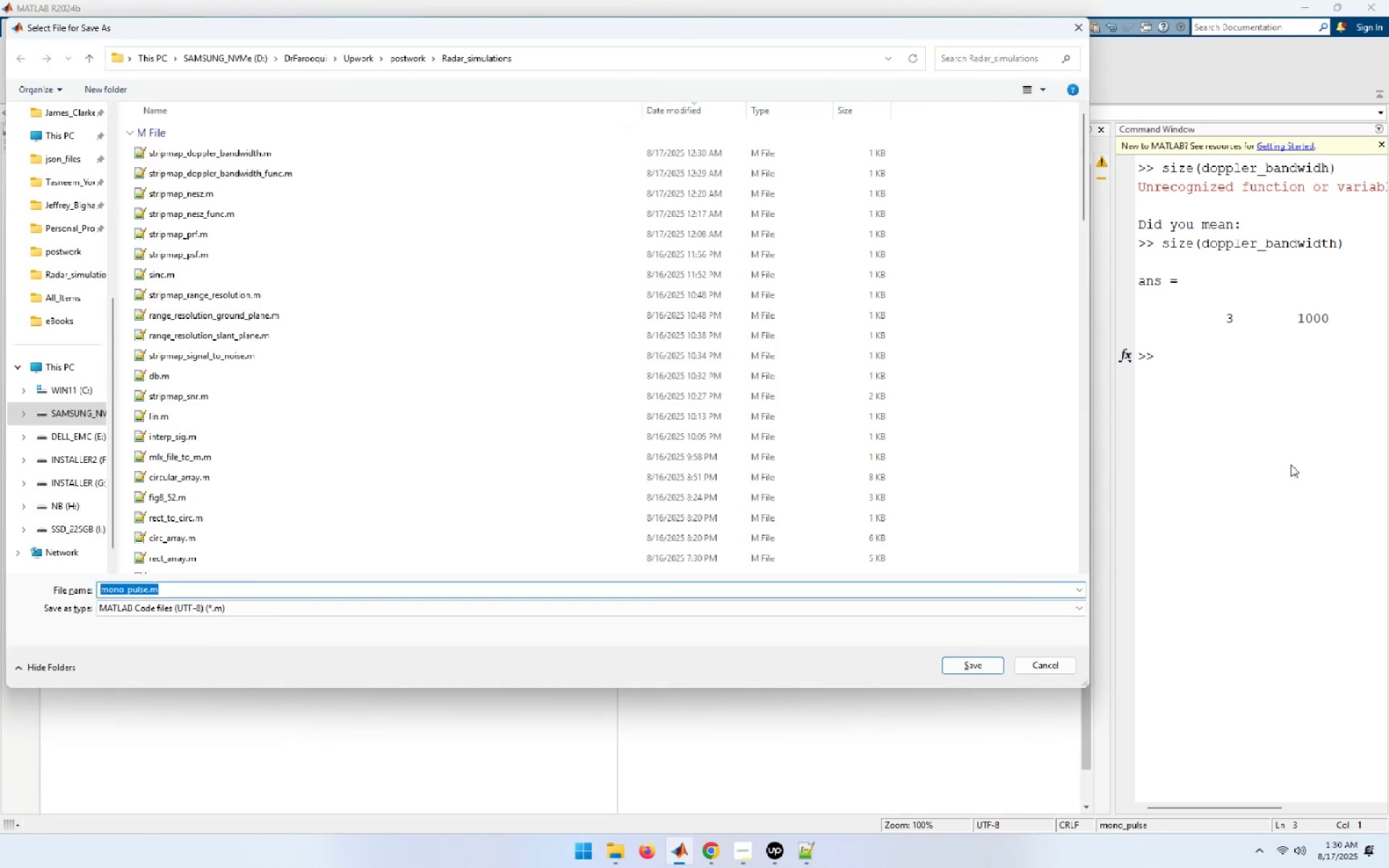 
wait(6.77)
 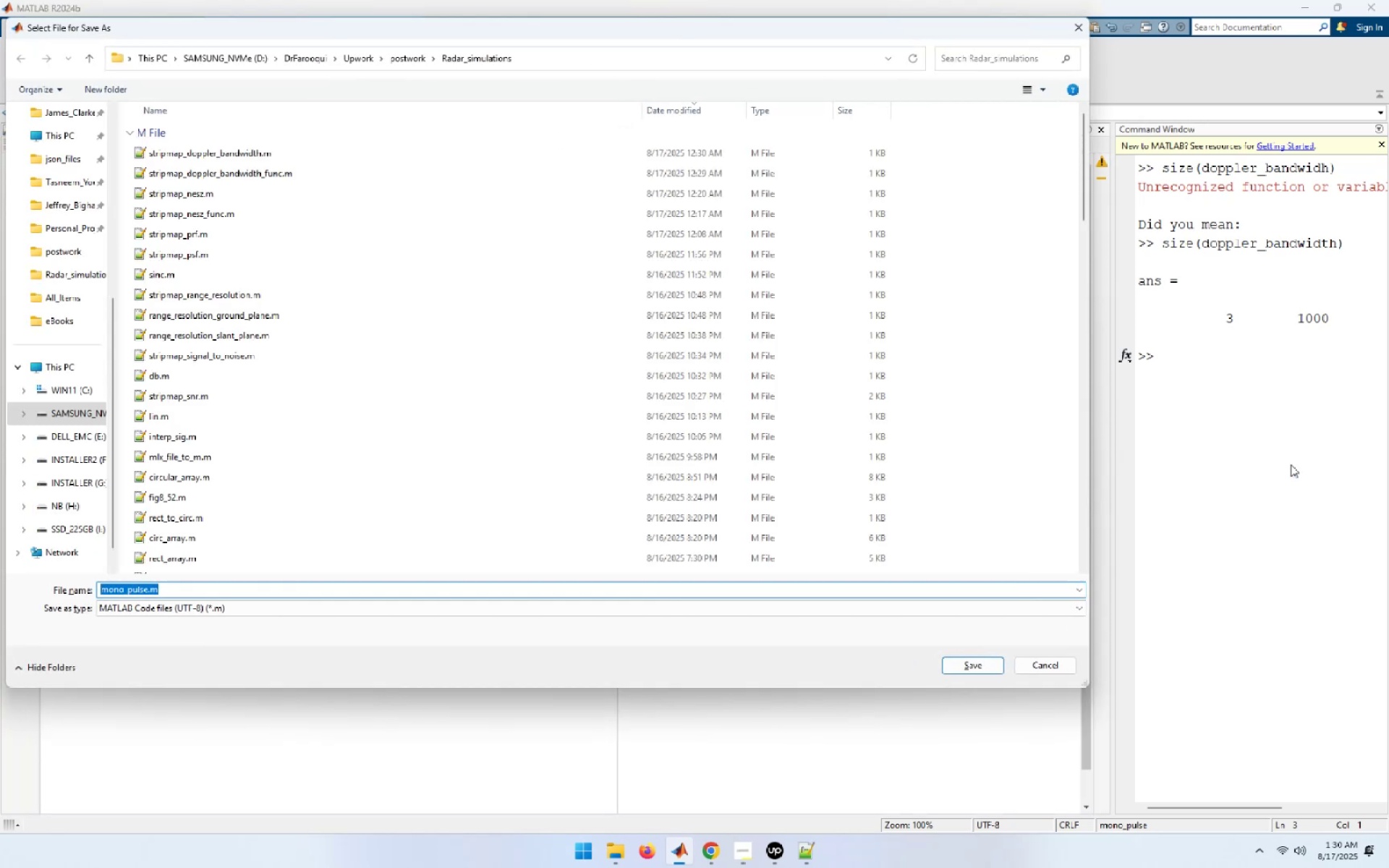 
key(Enter)
 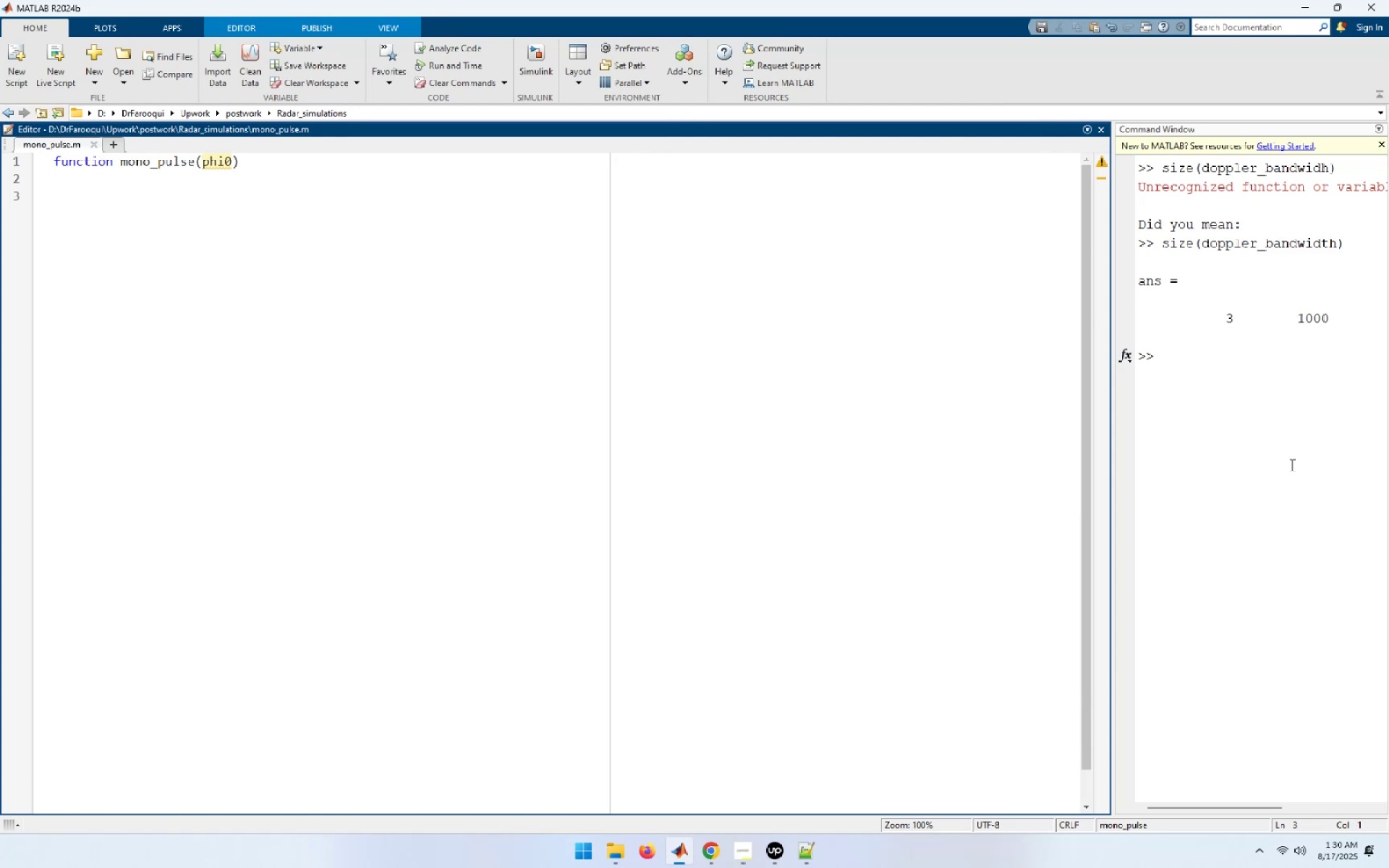 
wait(6.85)
 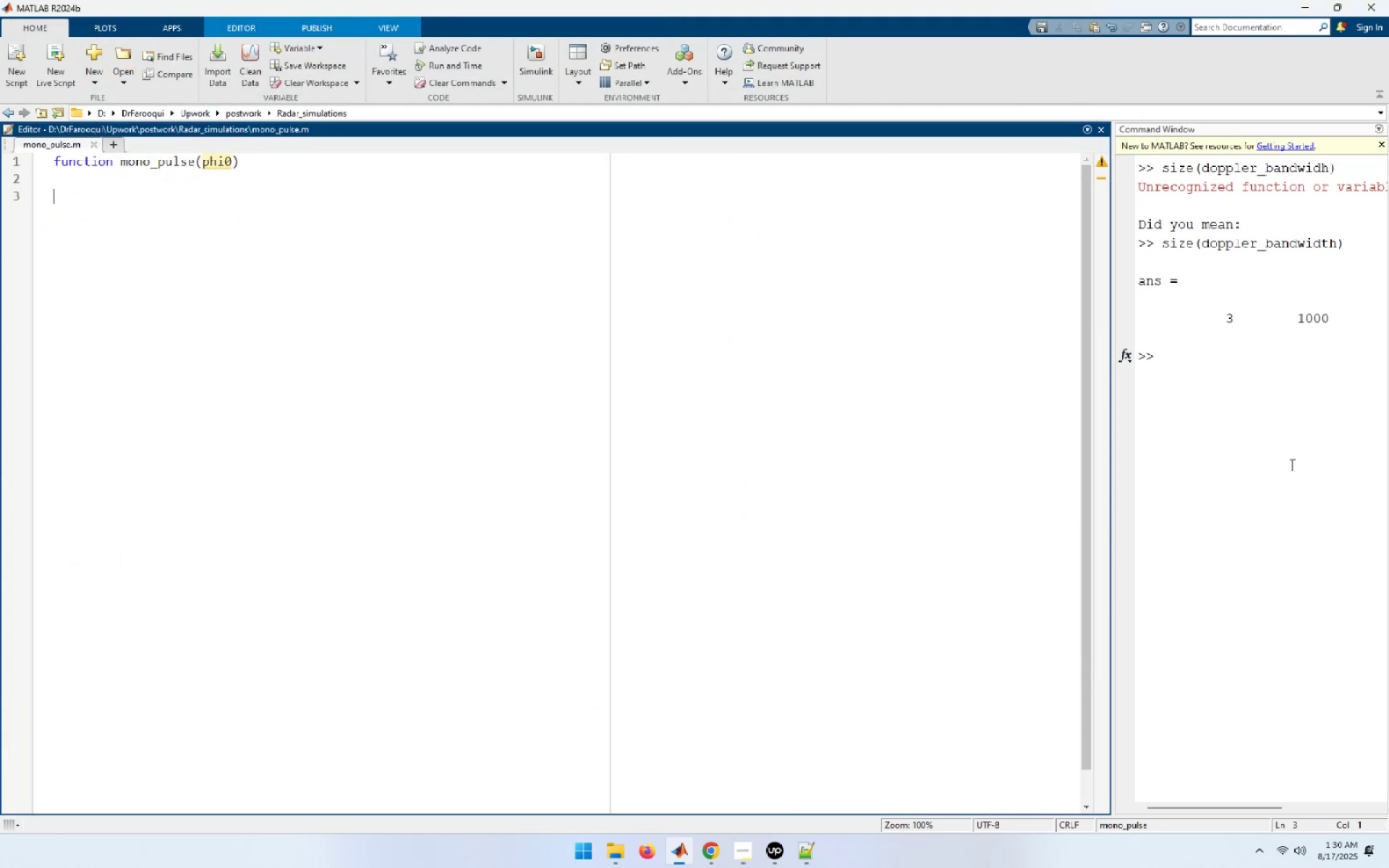 
type(eps = 0.00000001)
 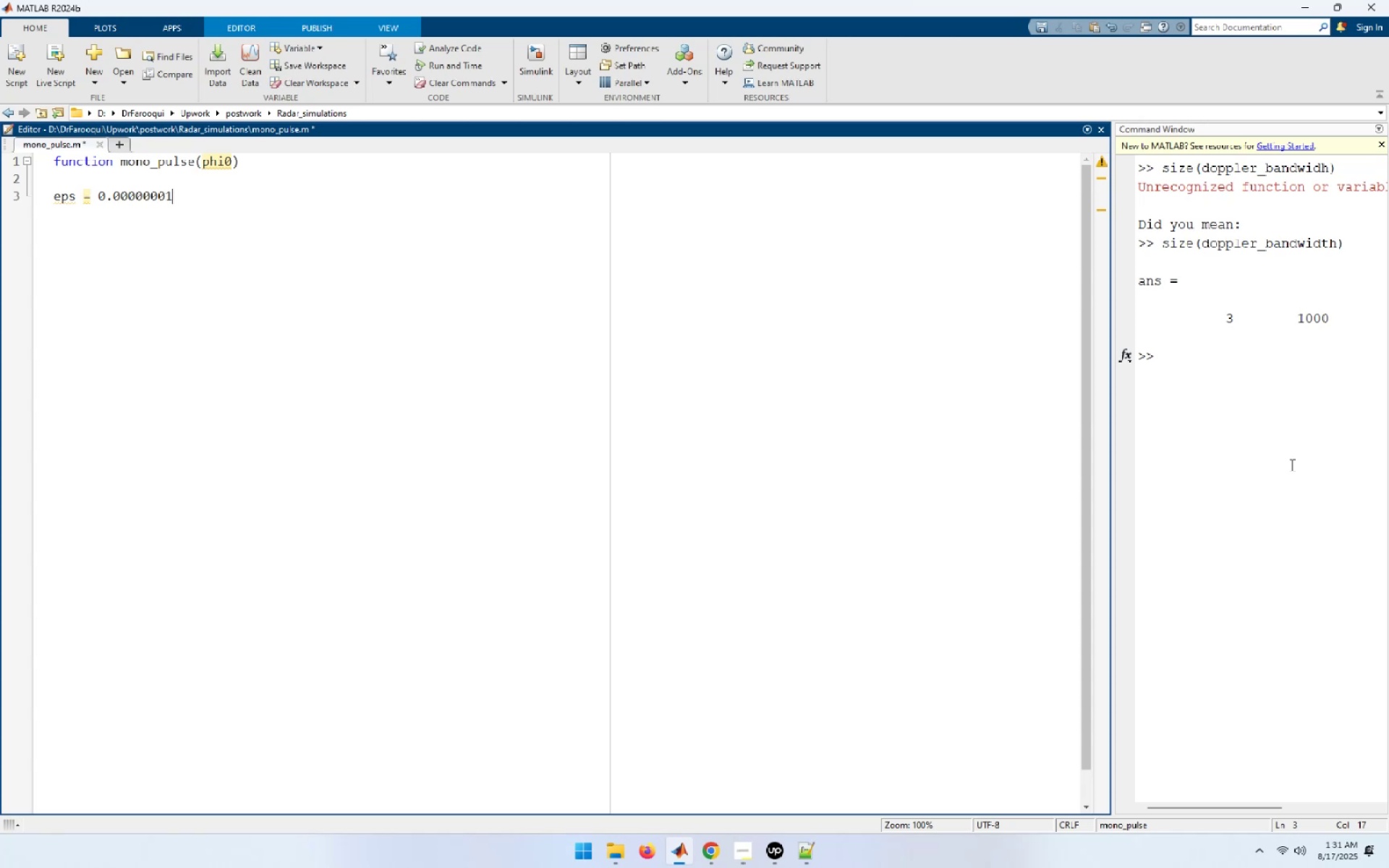 
wait(5.78)
 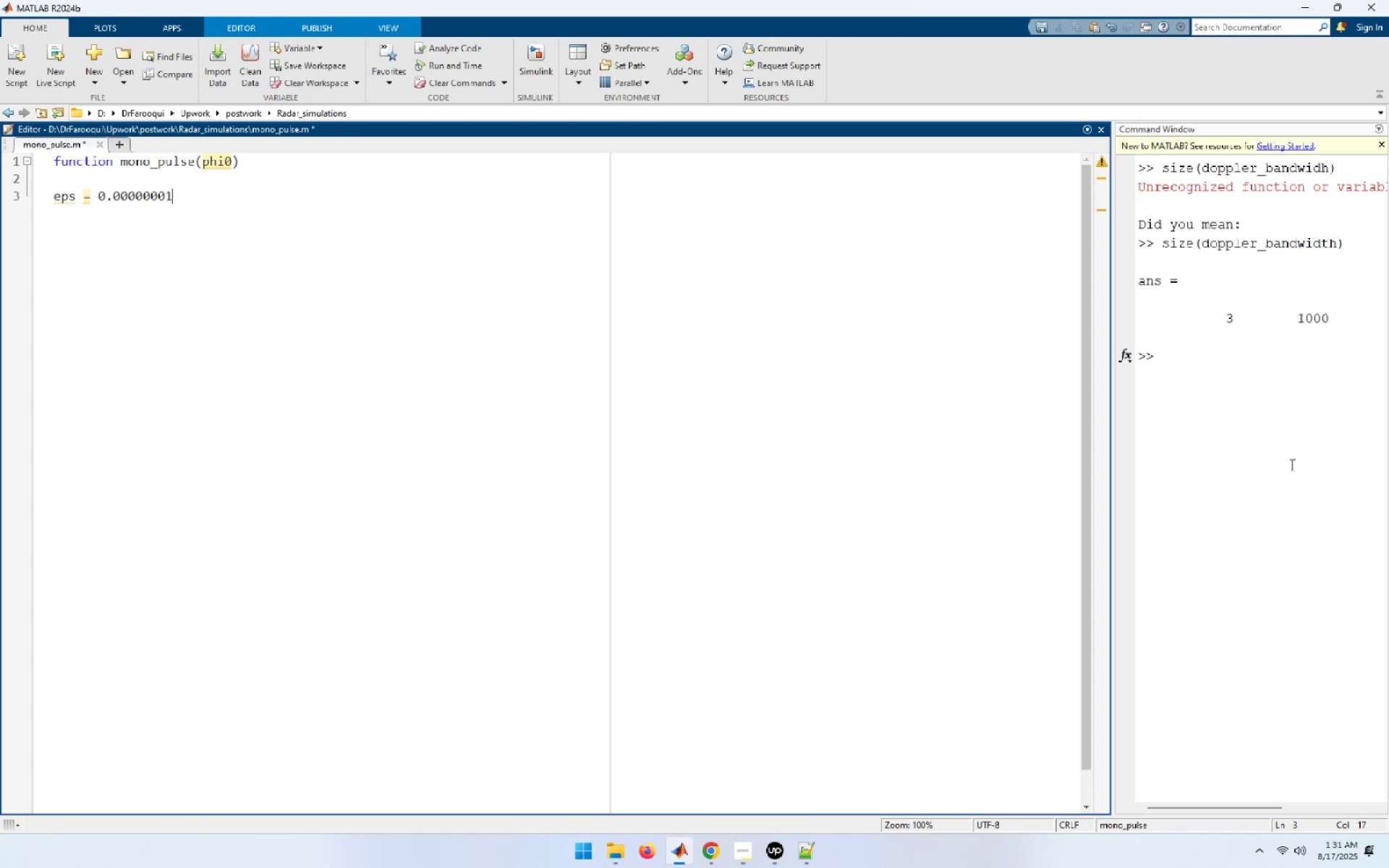 
key(ArrowLeft)
 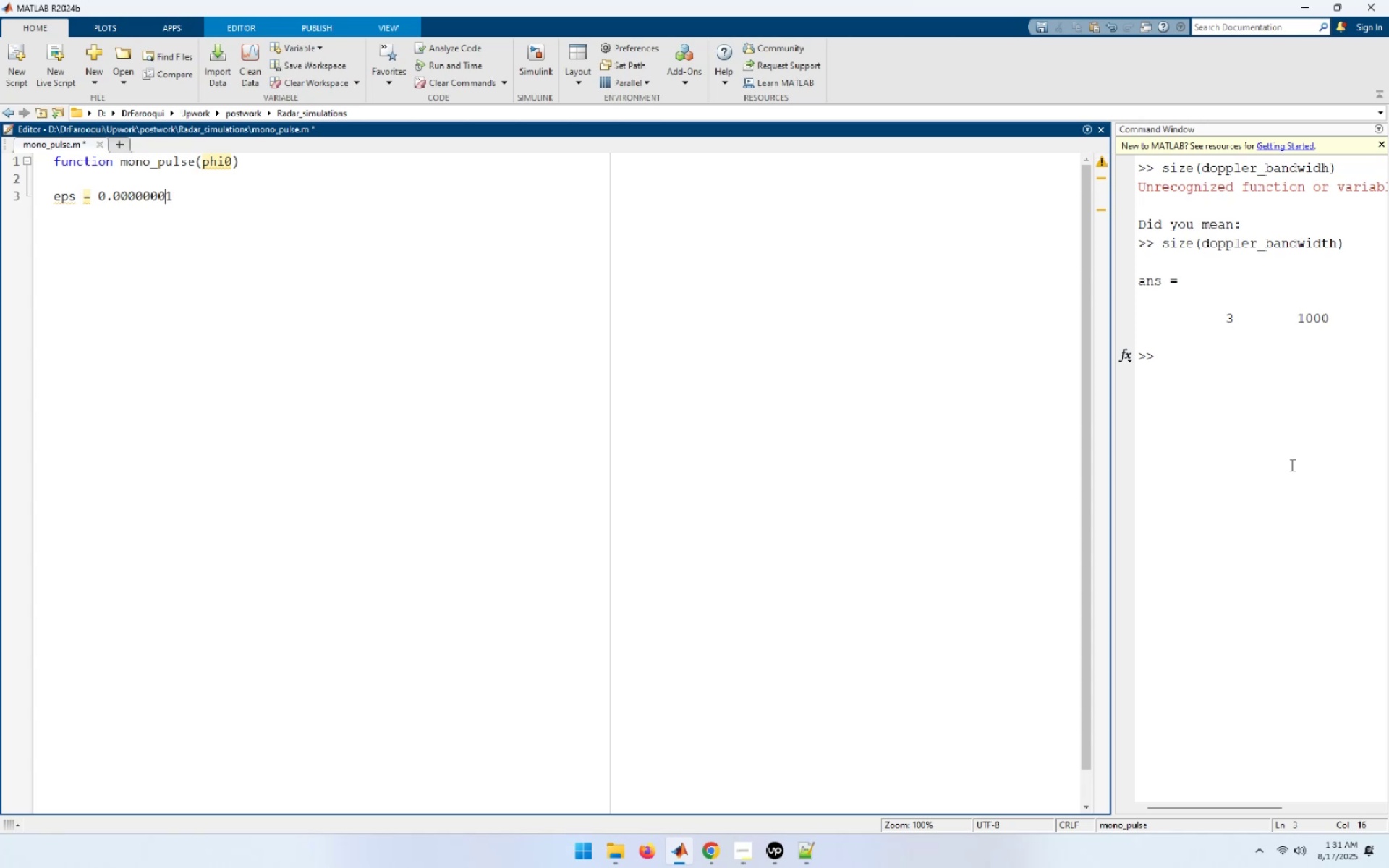 
wait(5.2)
 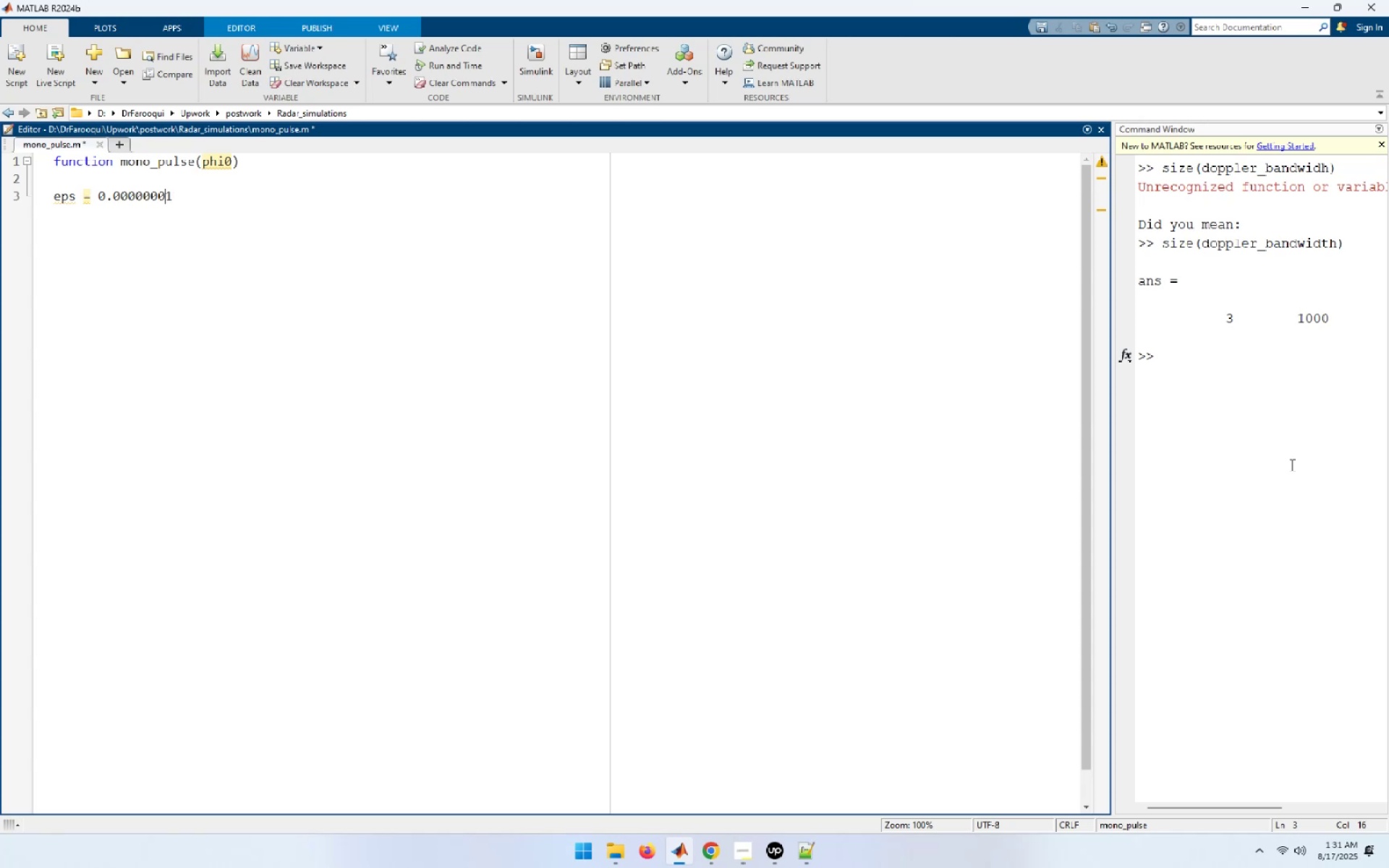 
key(Backspace)
 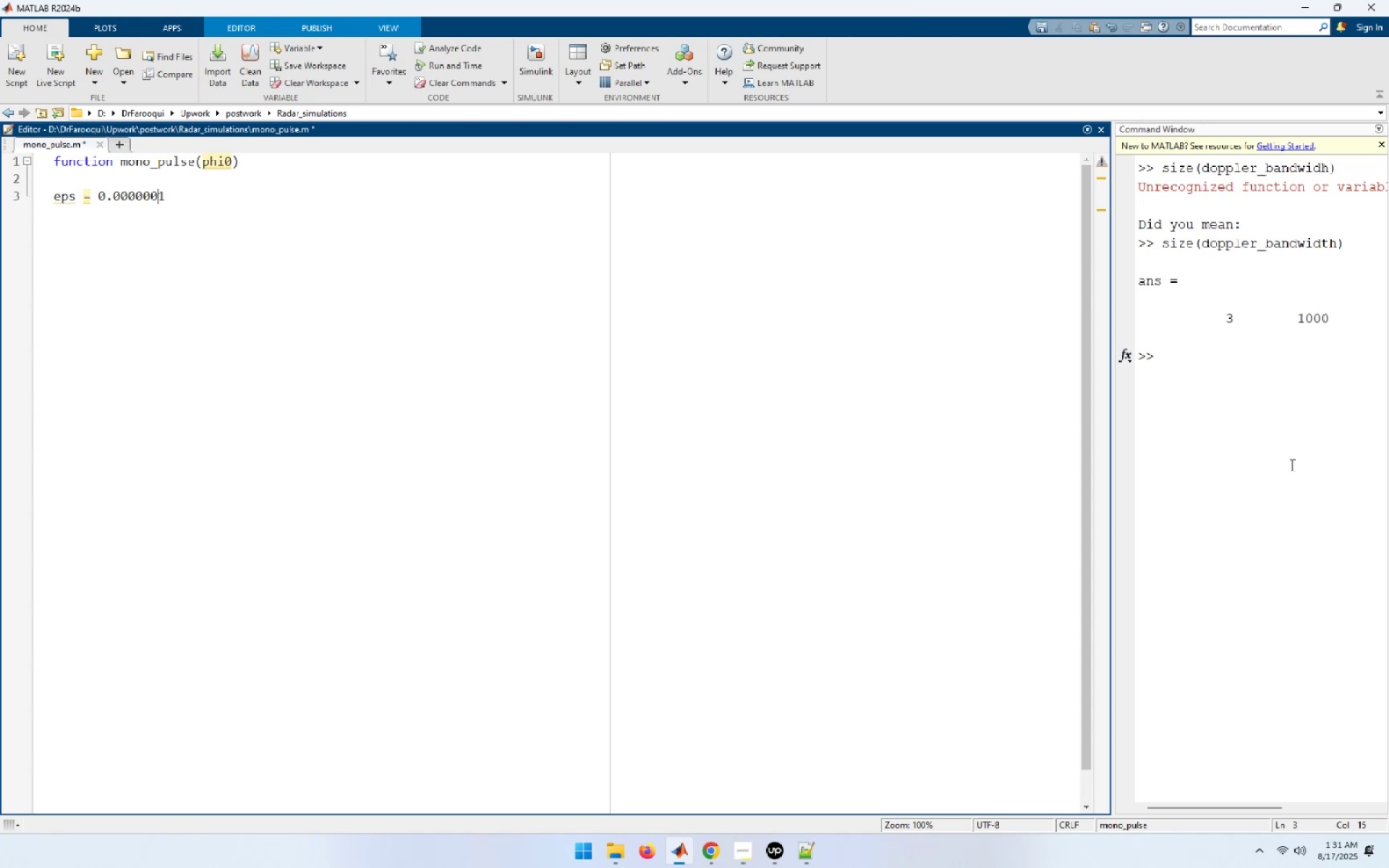 
key(ArrowLeft)
 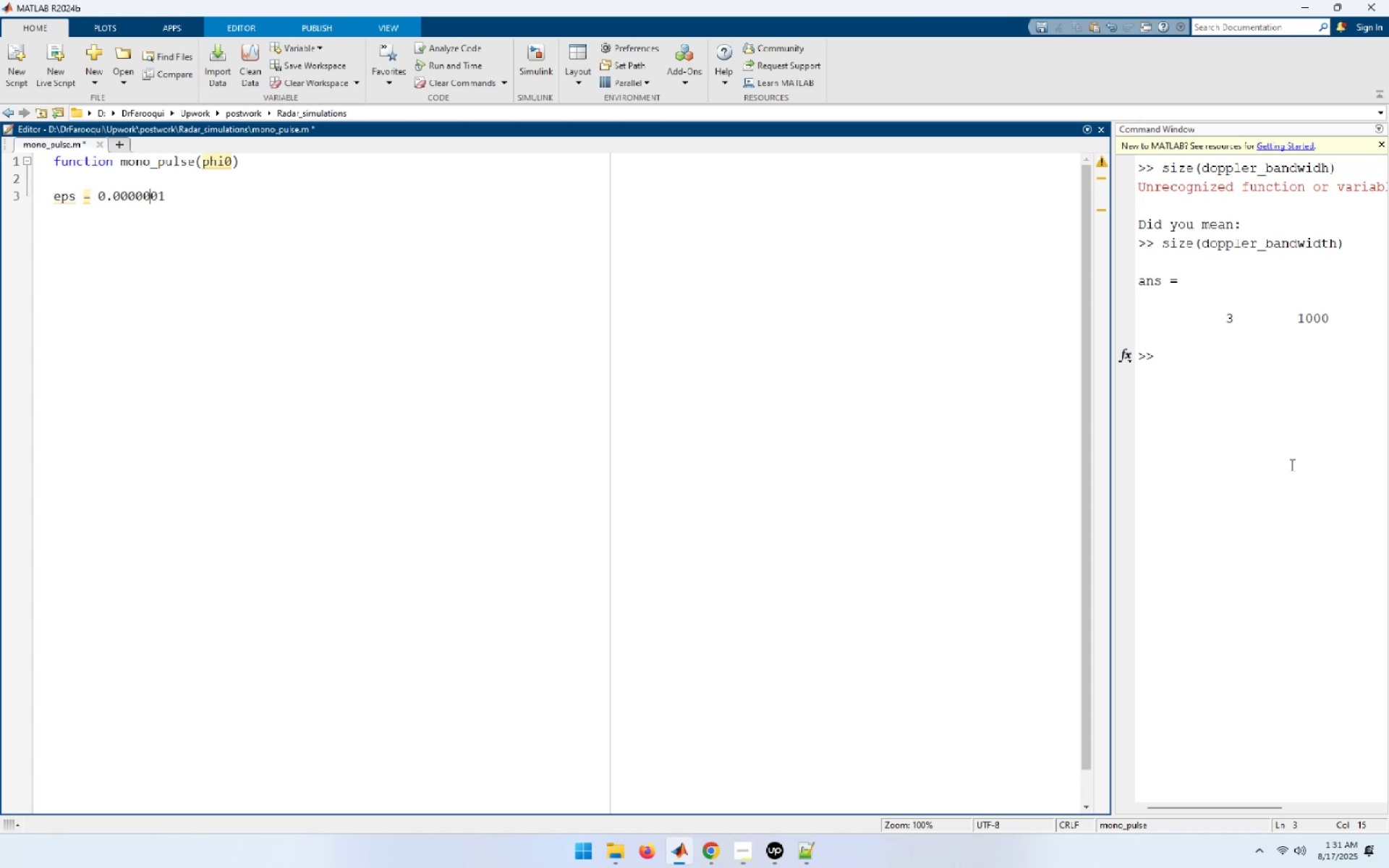 
key(ArrowLeft)
 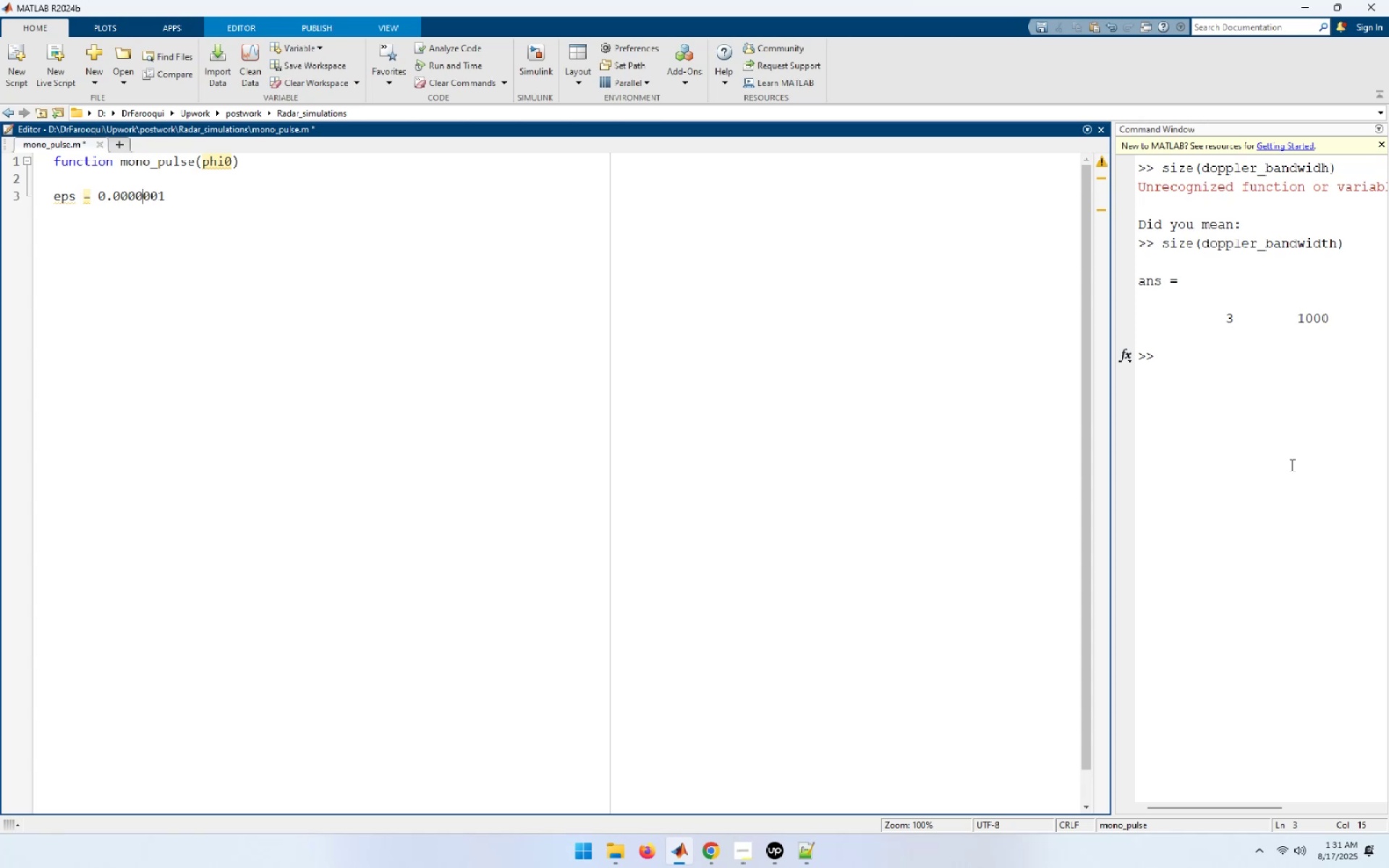 
key(ArrowLeft)
 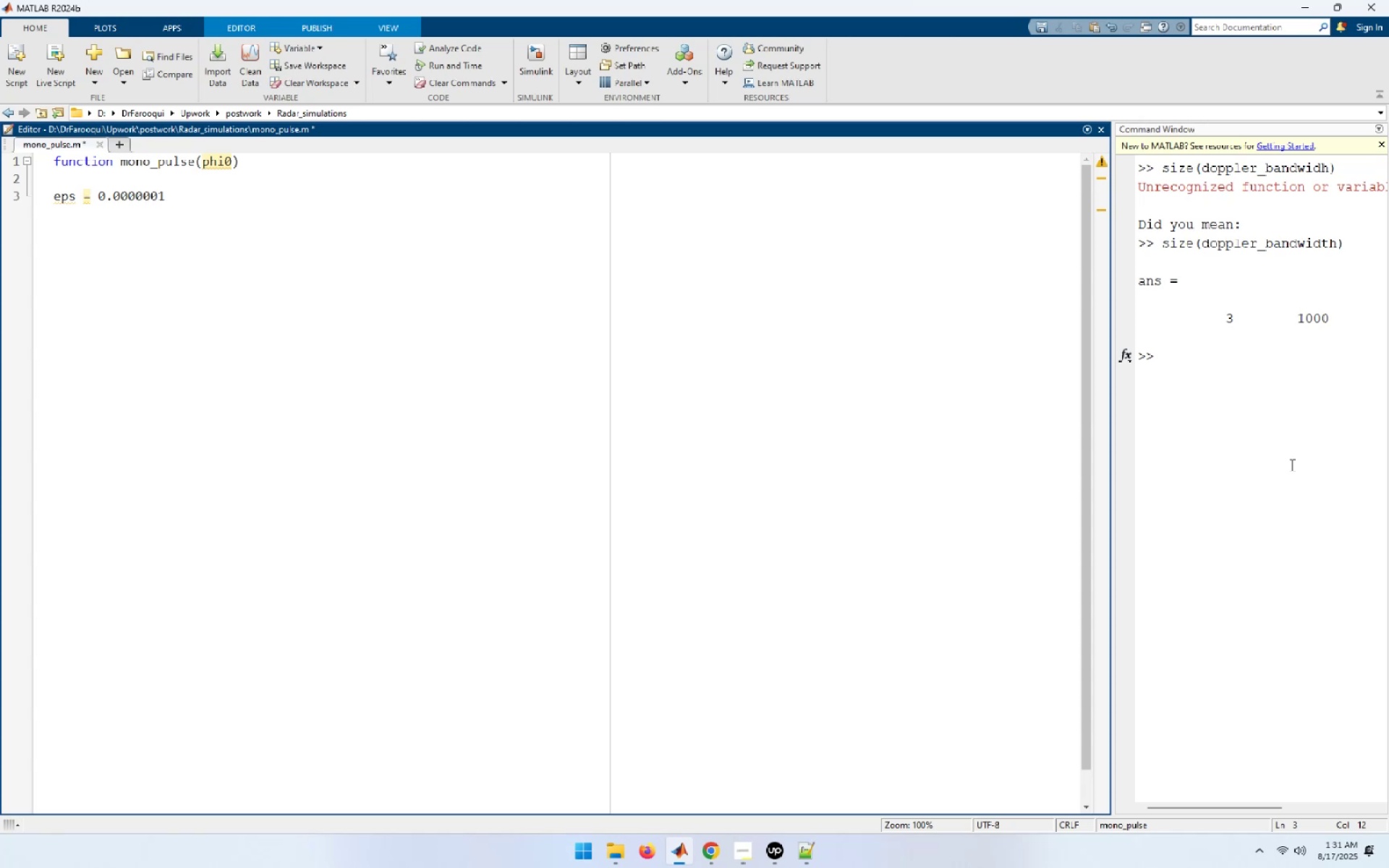 
key(End)
 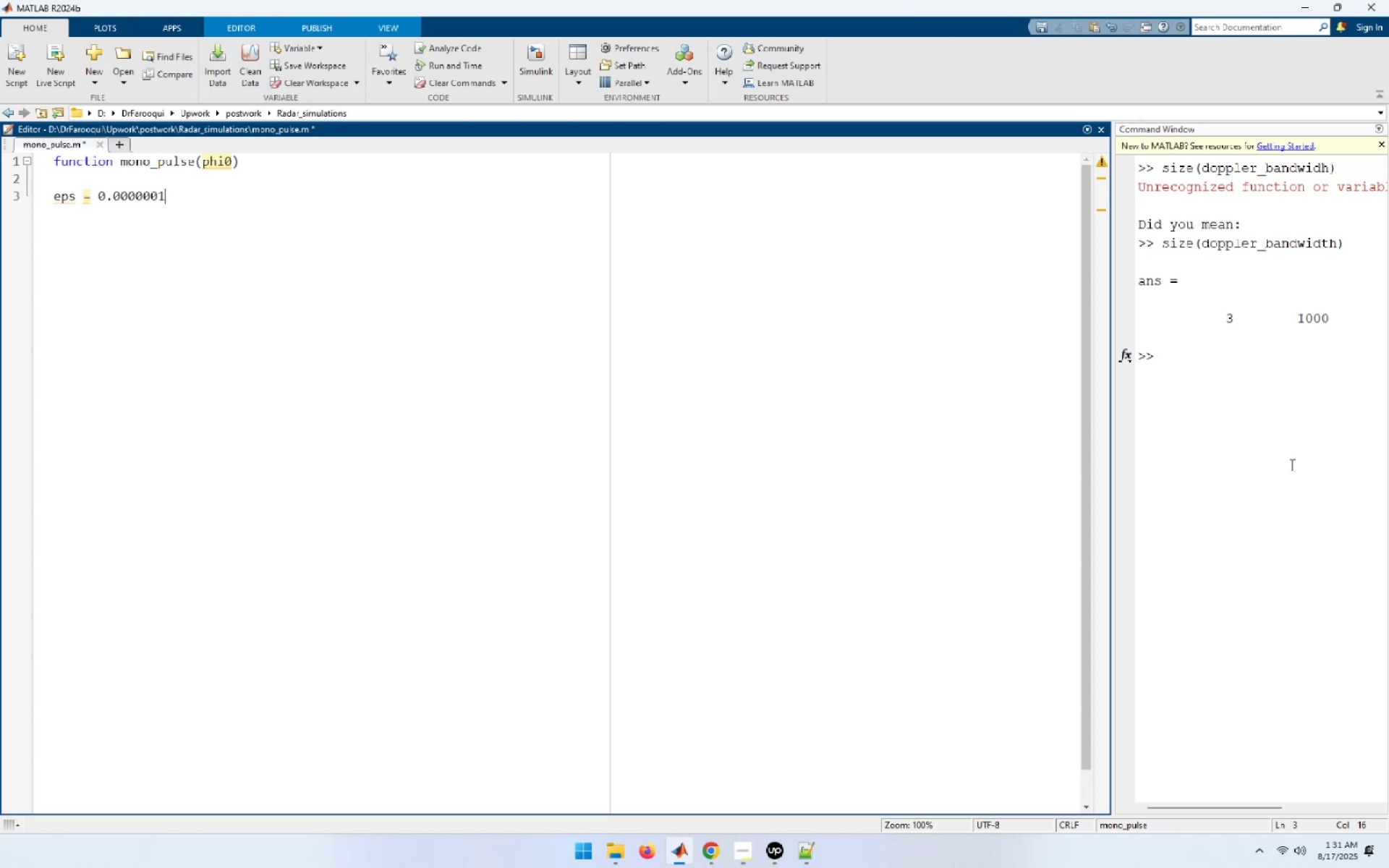 
key(Enter)
 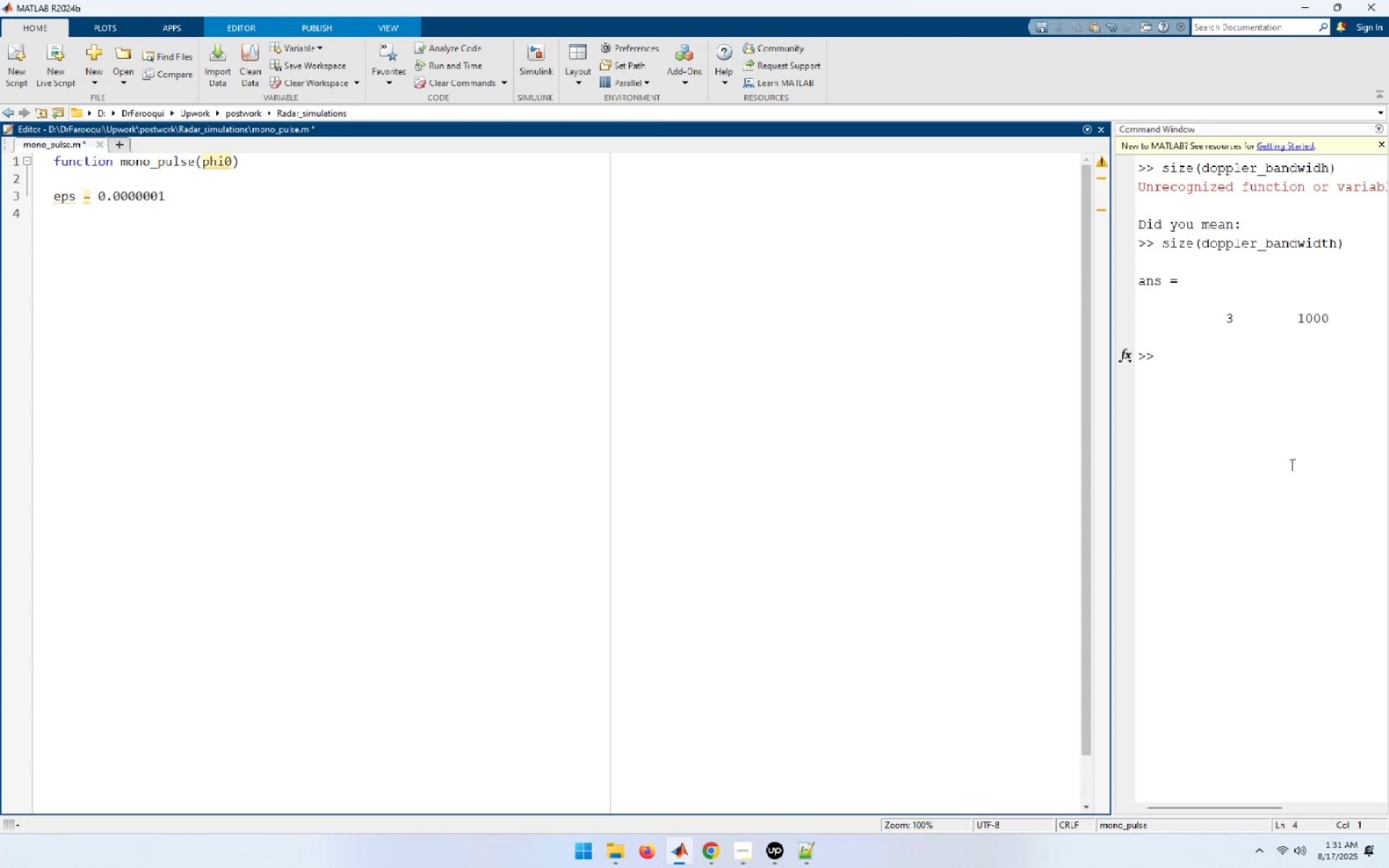 
type(angle = - pi:0.01:;)
 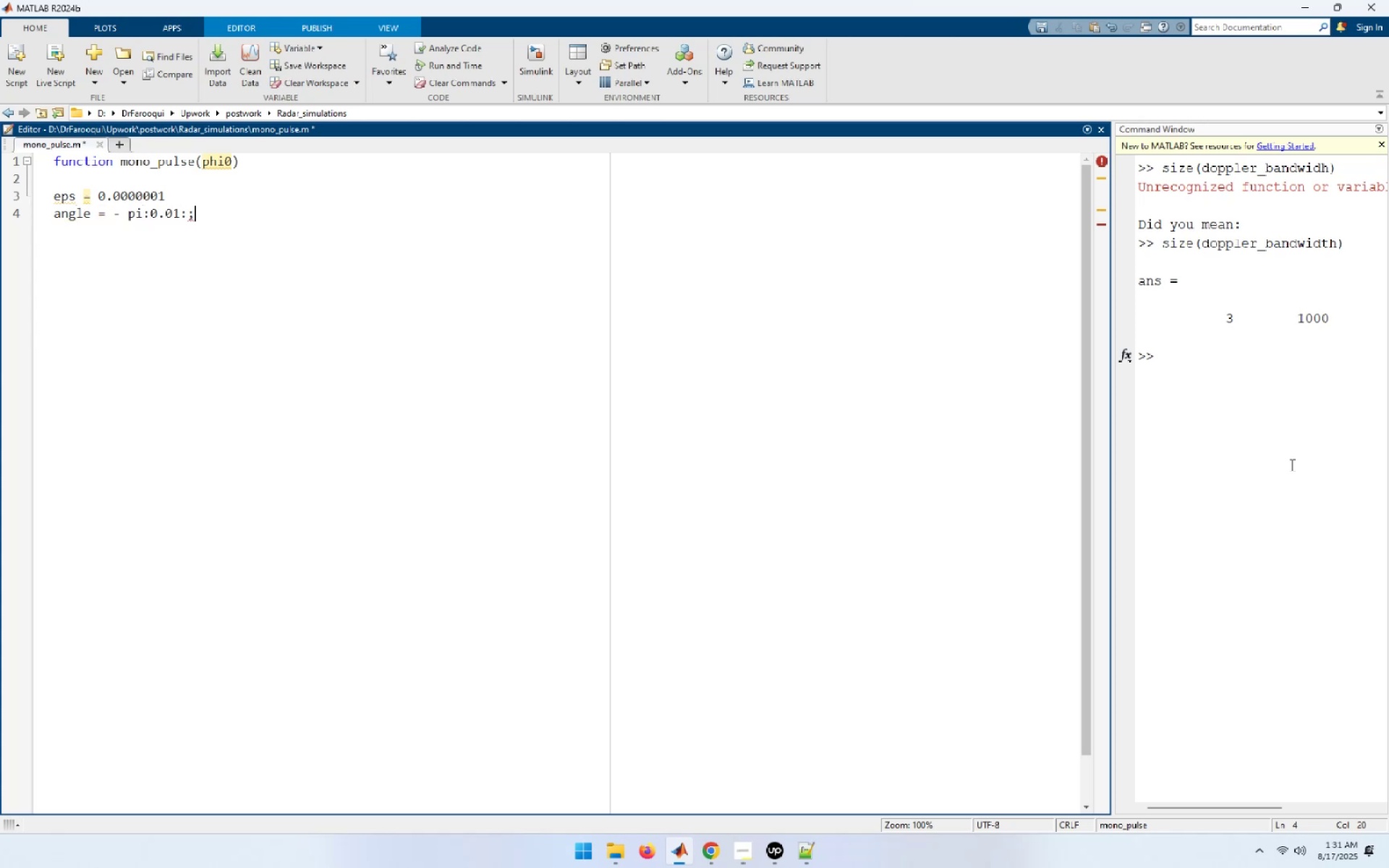 
key(Enter)
 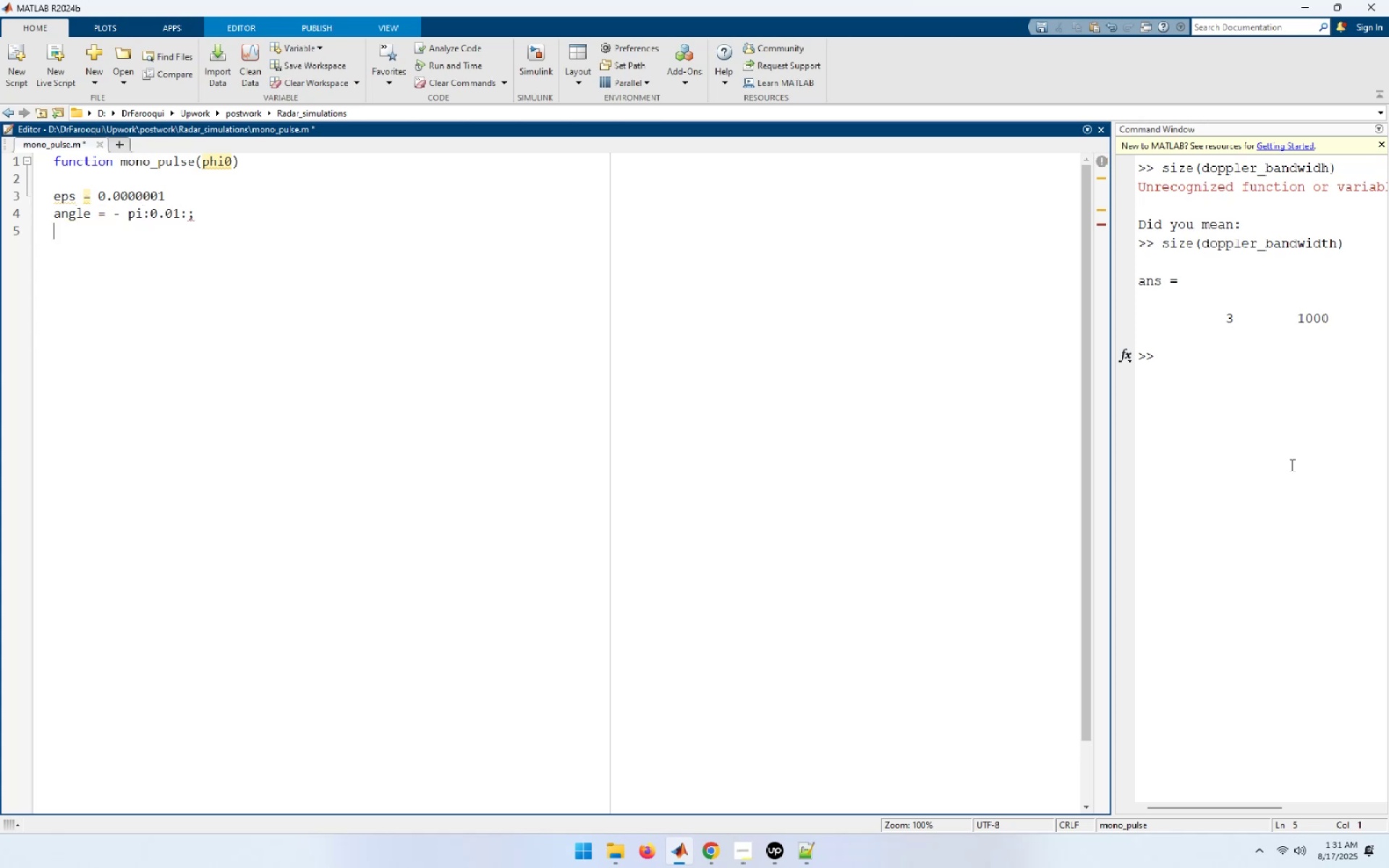 
type(angle)
 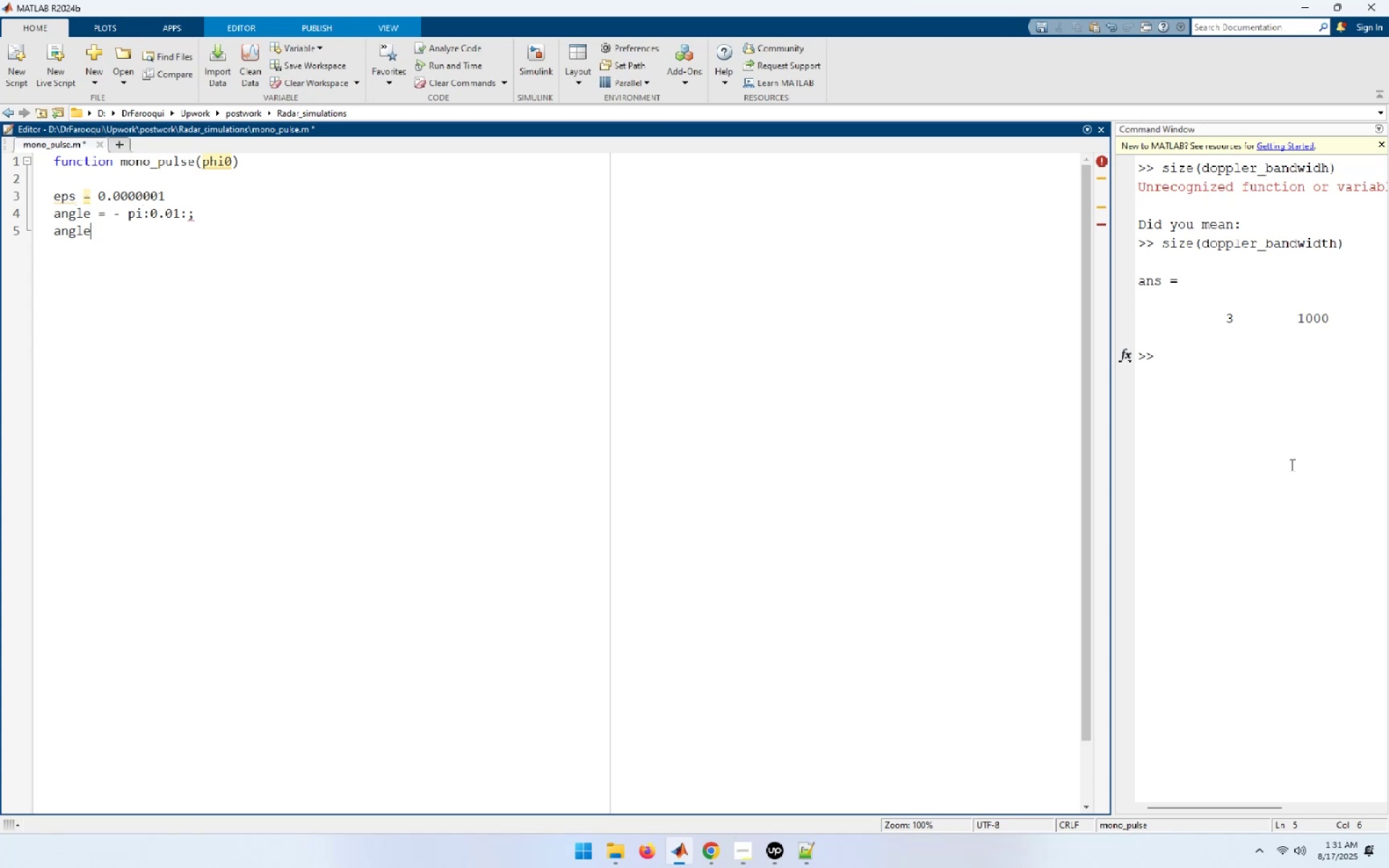 
key(Control+ControlLeft)
 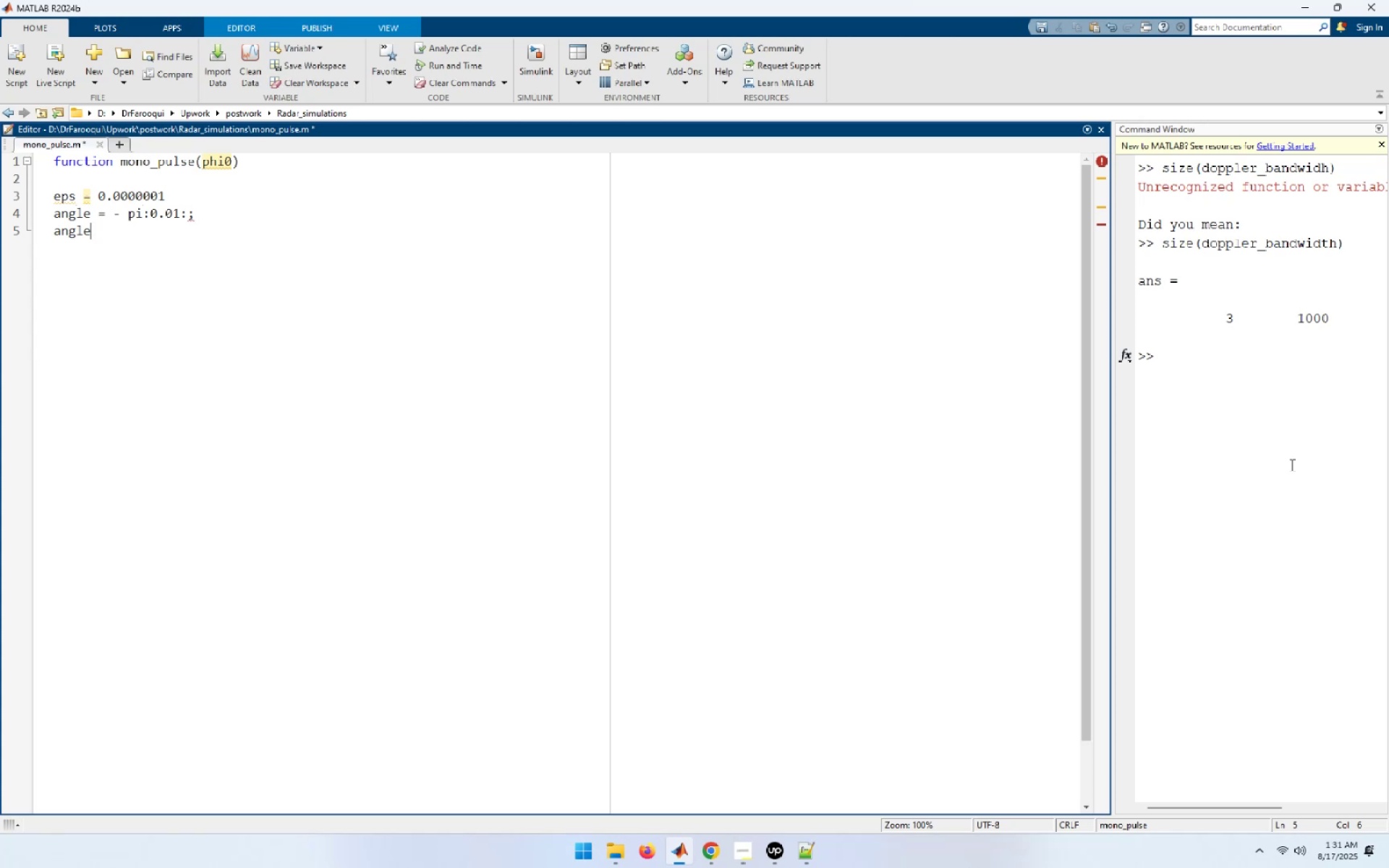 
key(Control+Backspace)
 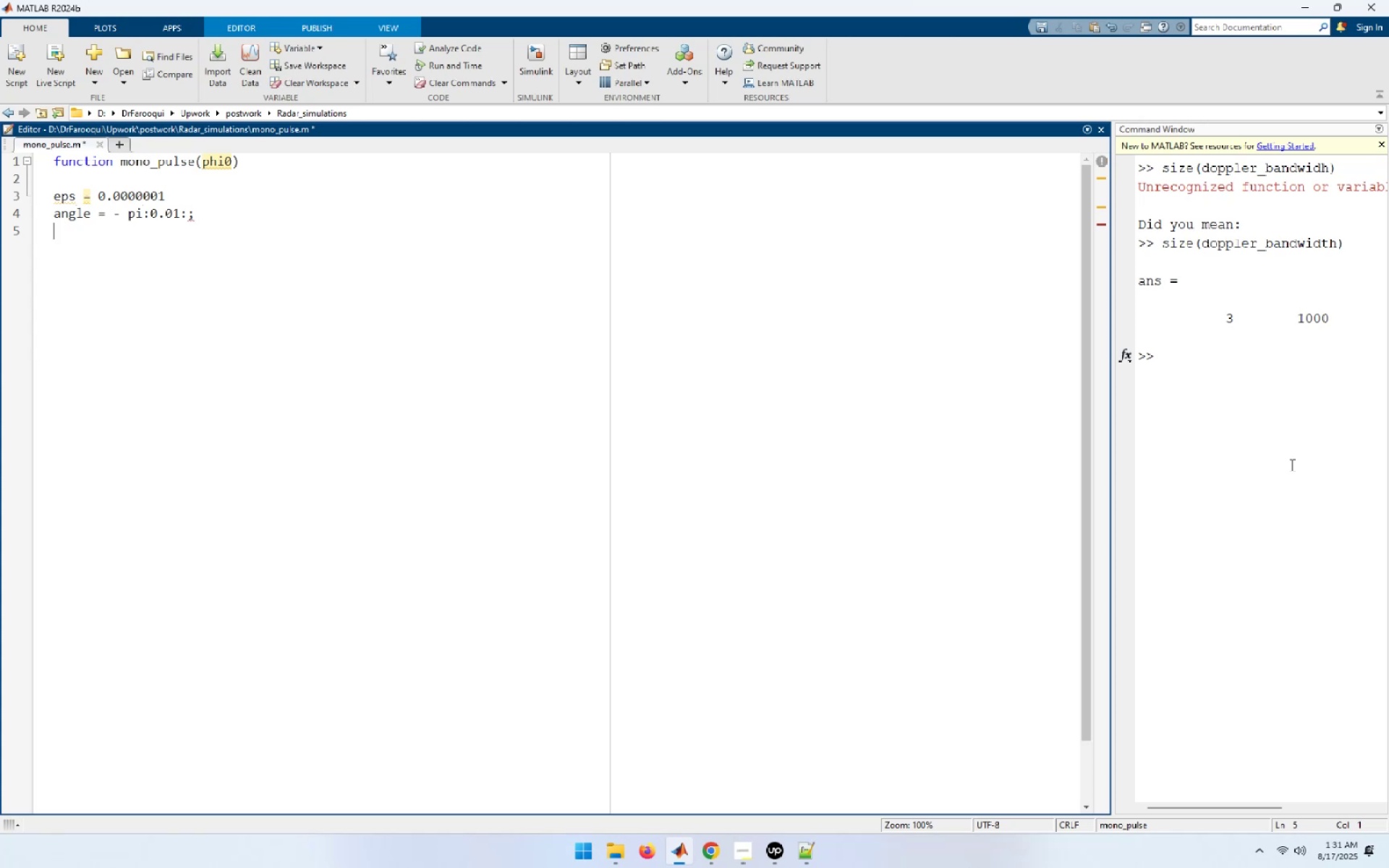 
type(y1 = since()
key(Backspace)
key(Backspace)
type((angle + phi0))
 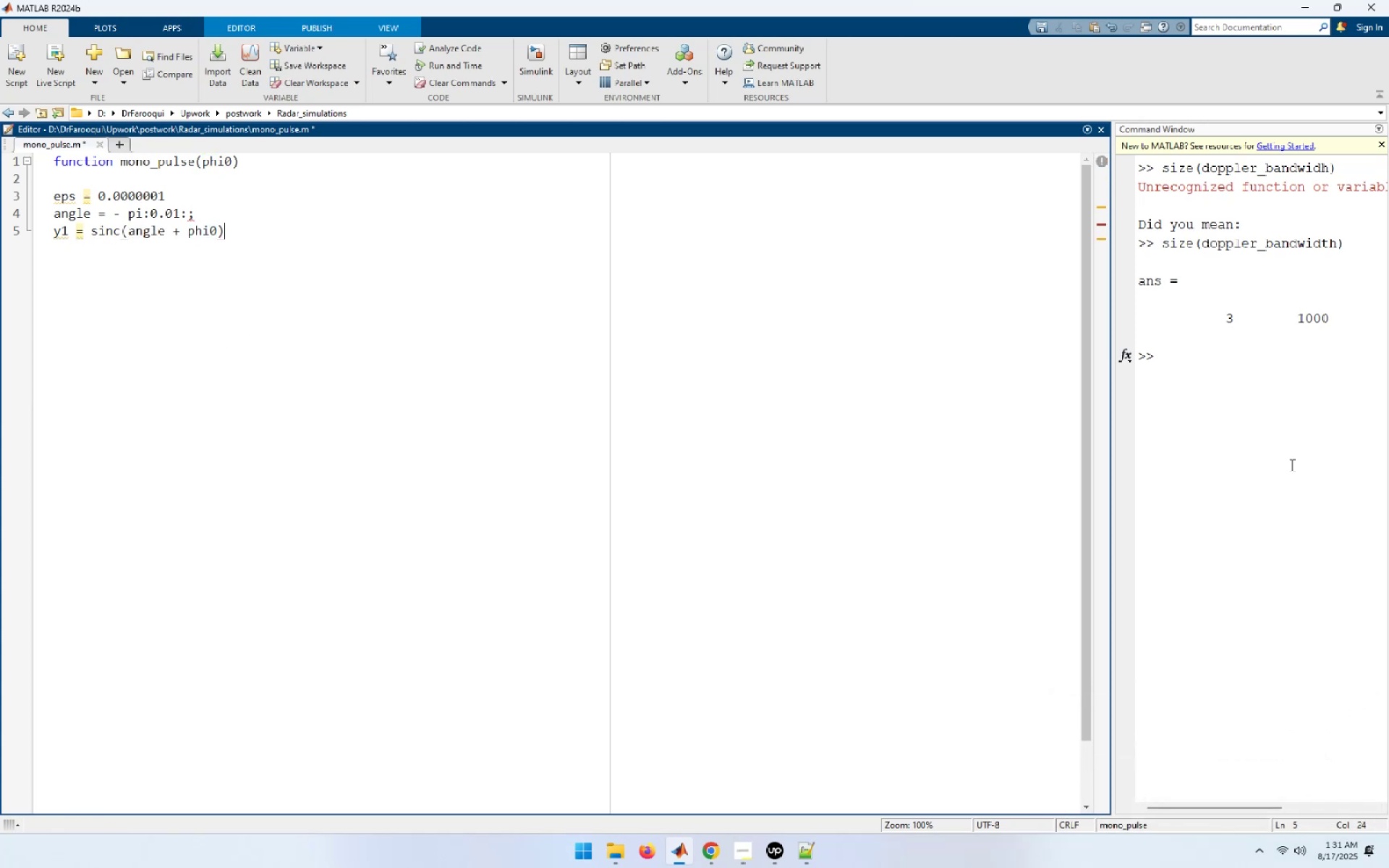 
 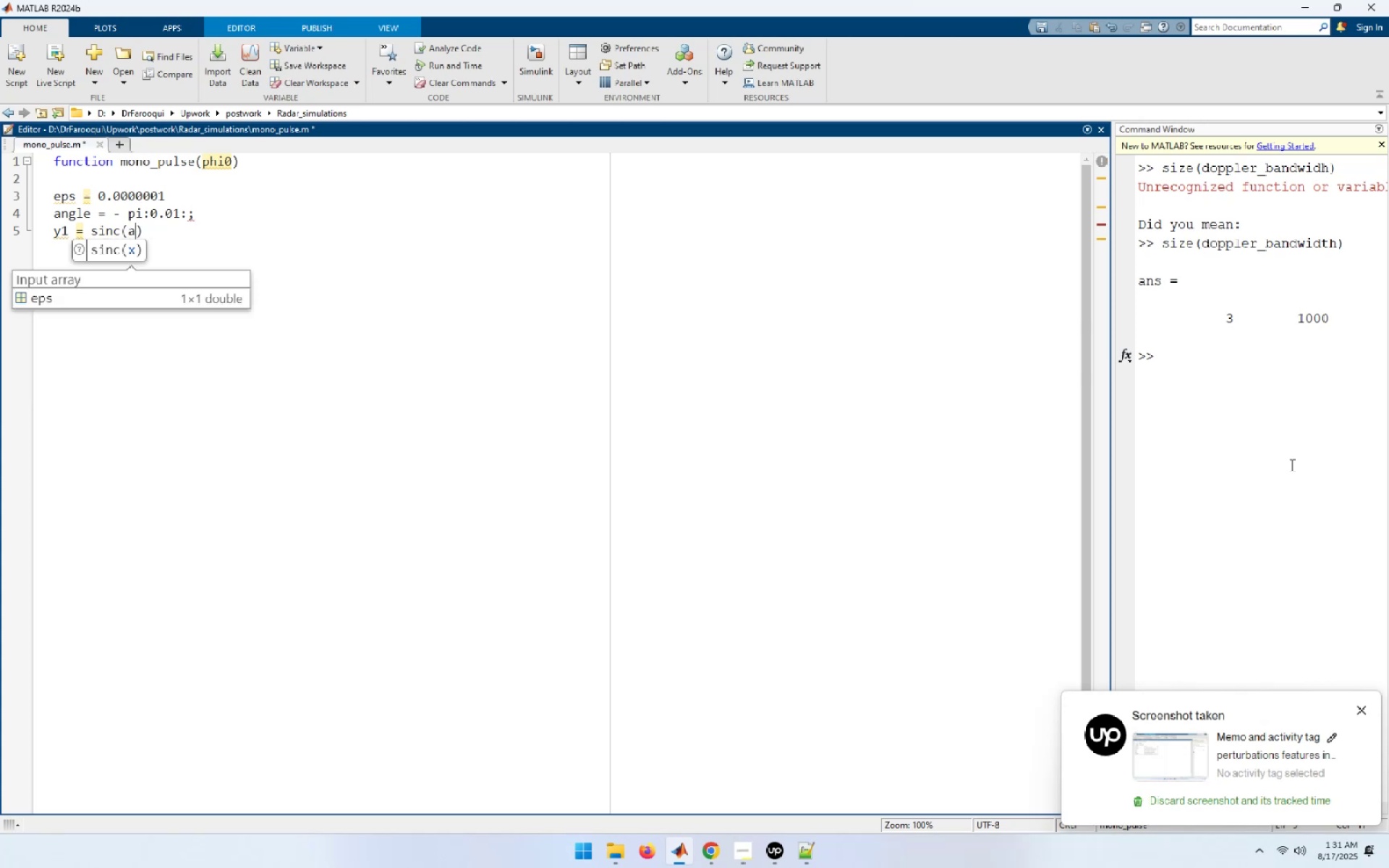 
key(Enter)
 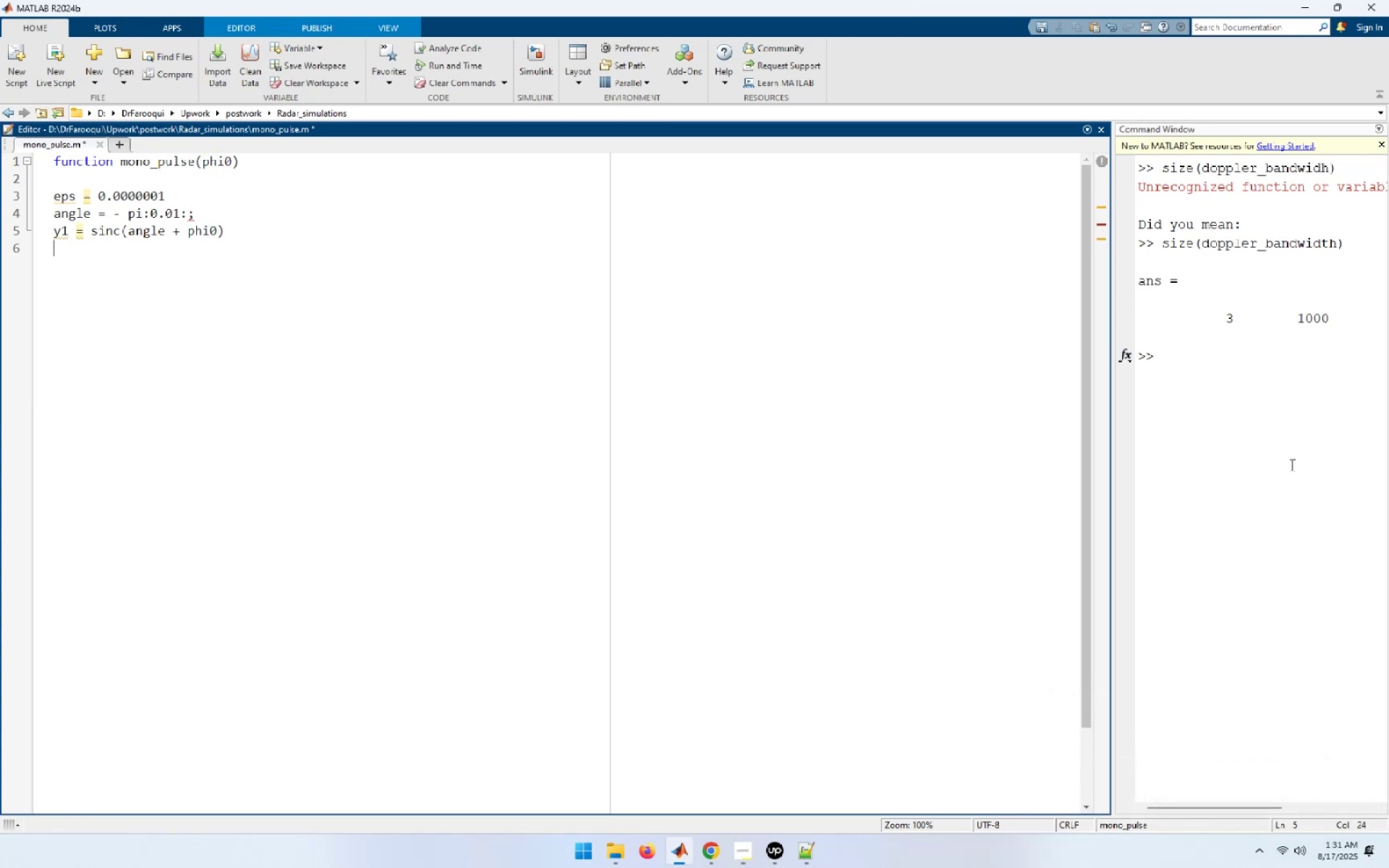 
key(Backspace)
 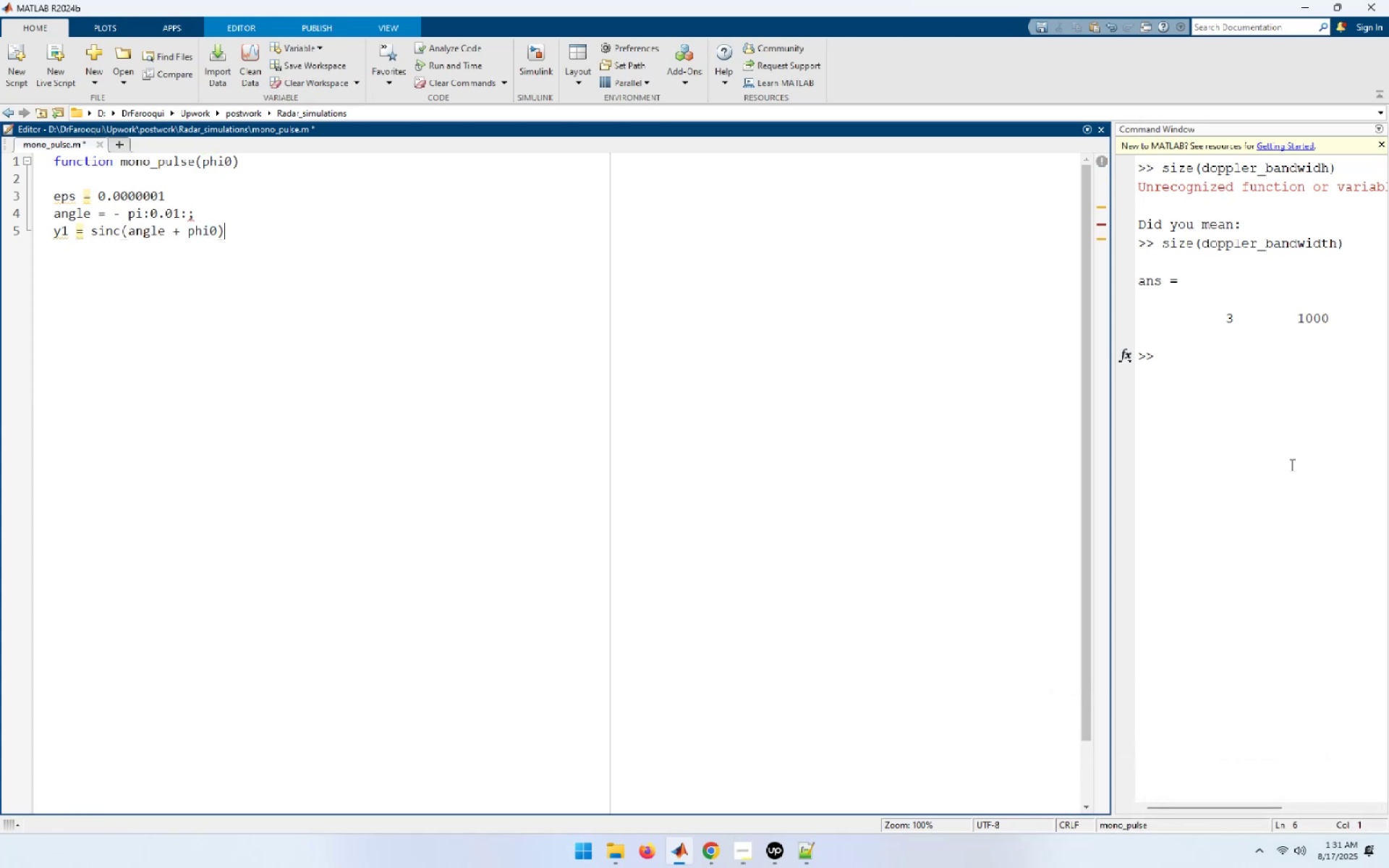 
key(Semicolon)
 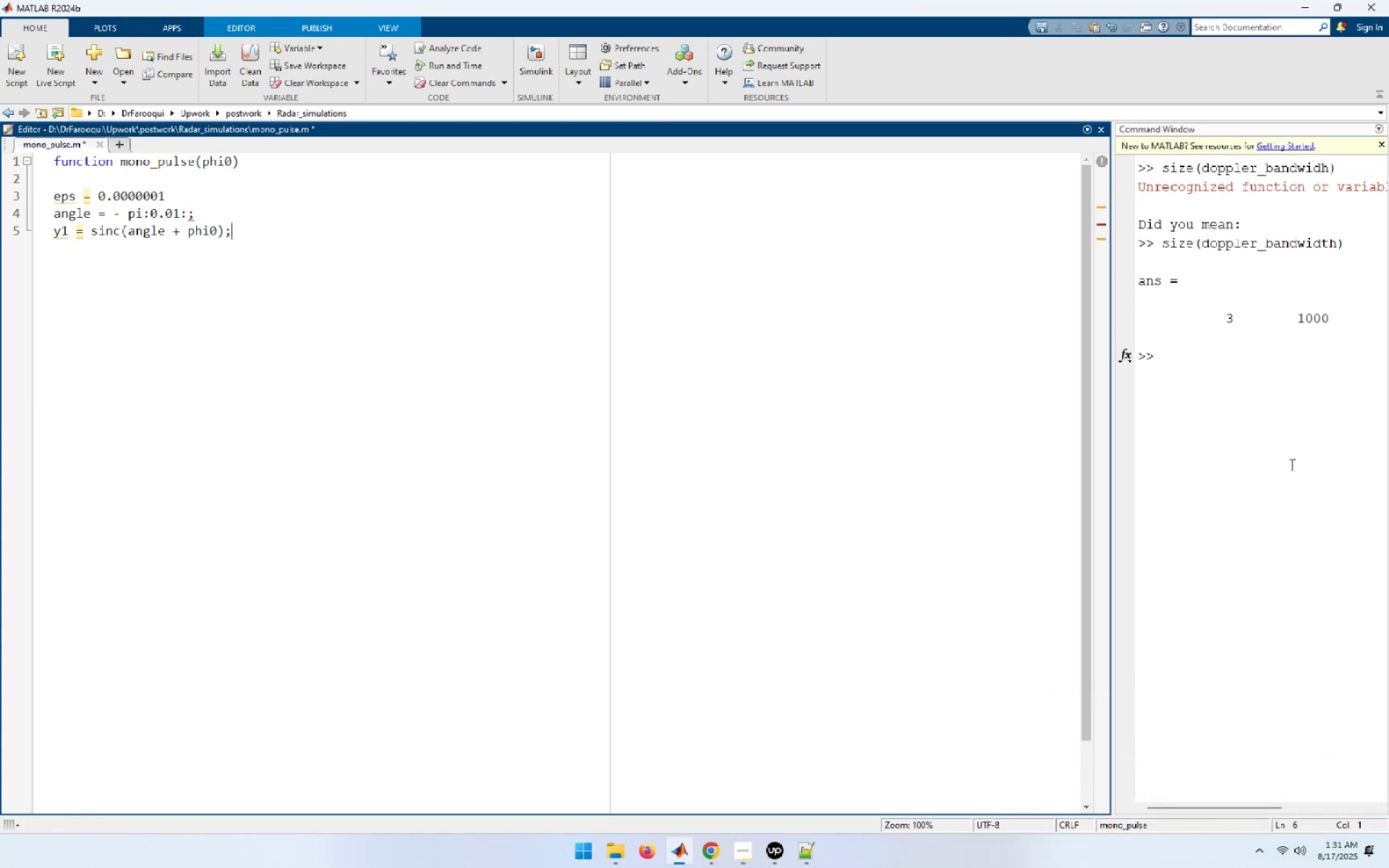 
key(Enter)
 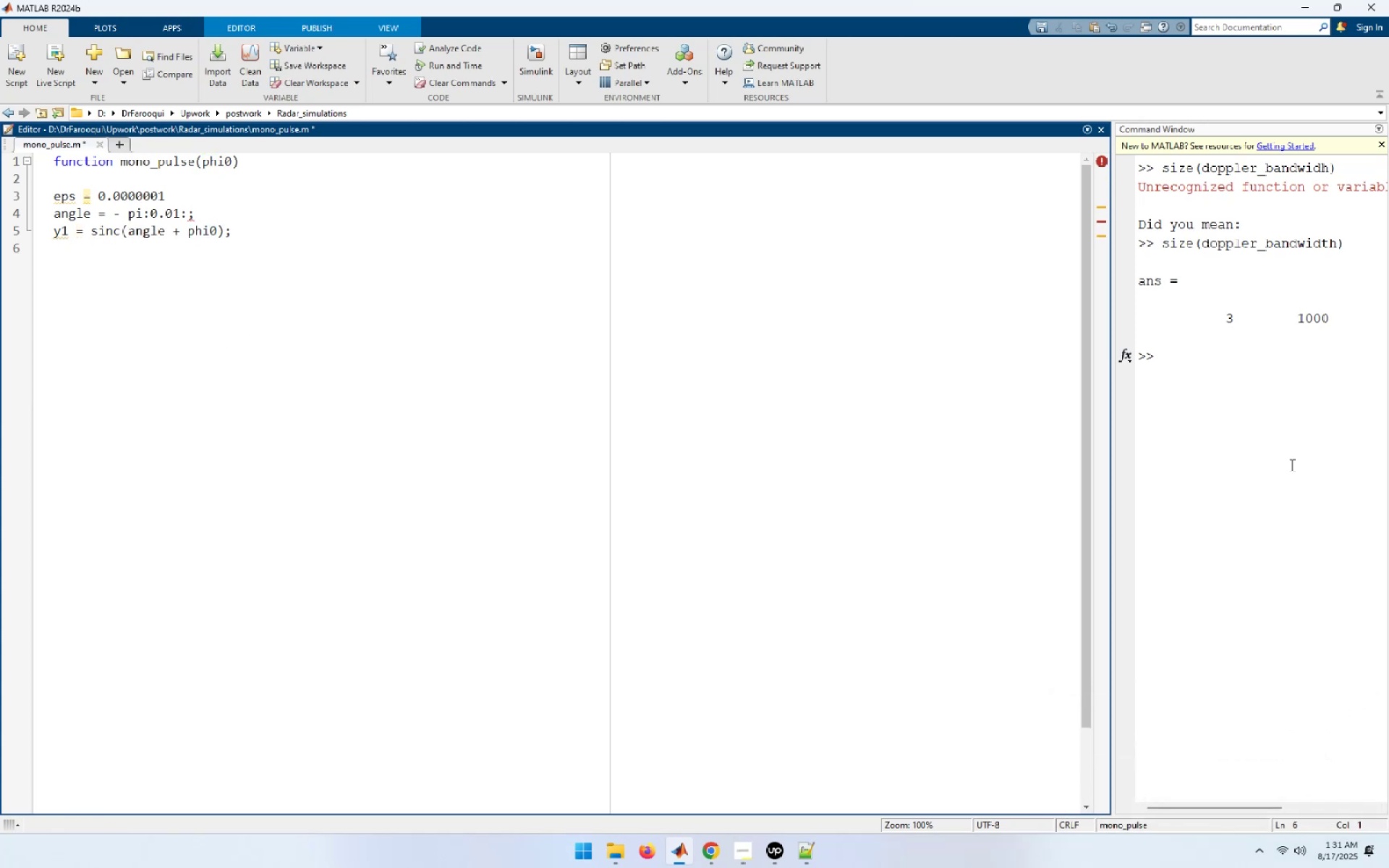 
type(y2 = sinc((ange)
key(Backspace)
type(le - phi0));)
 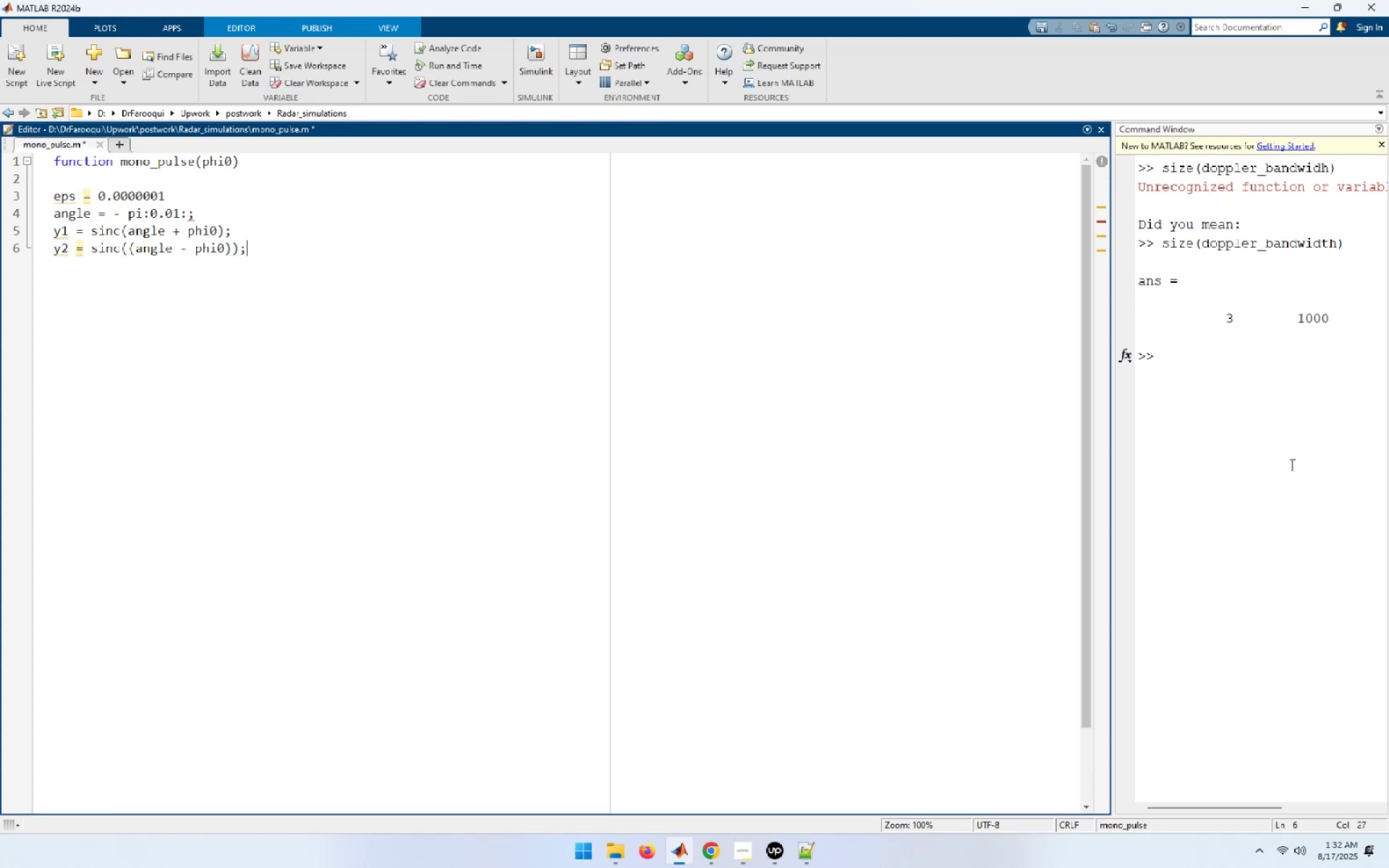 
key(Enter)
 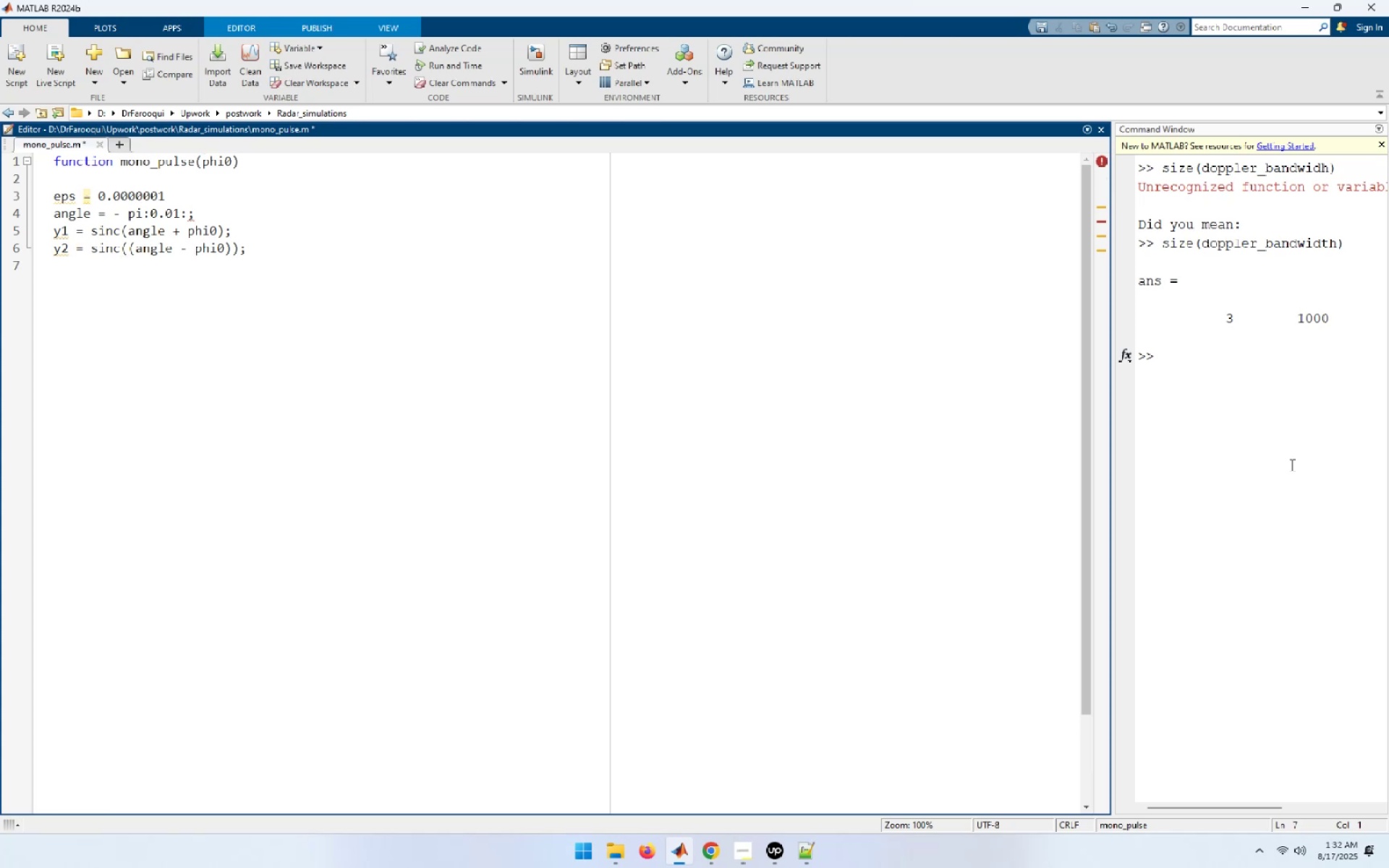 
key(ArrowLeft)
 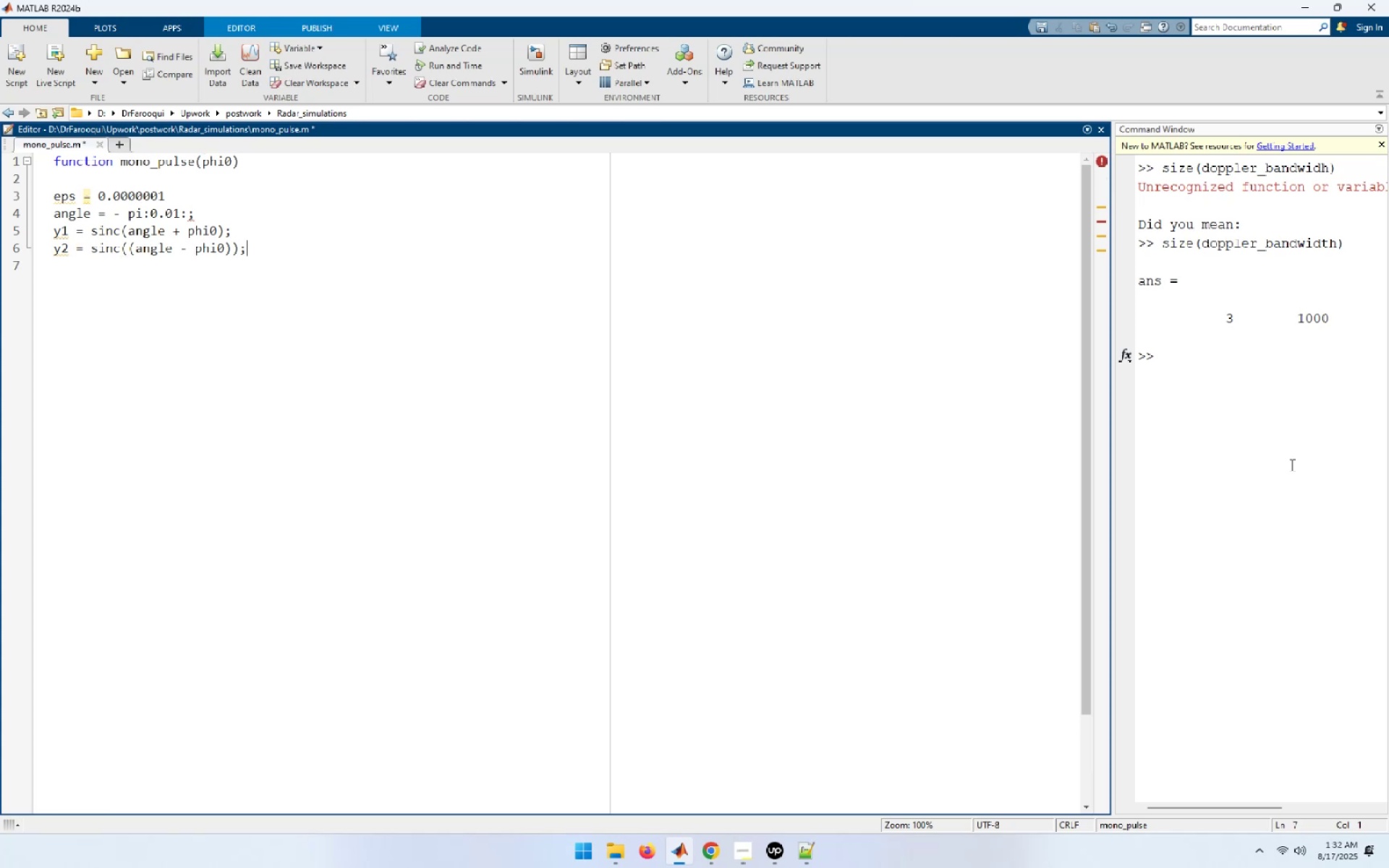 
key(ArrowLeft)
 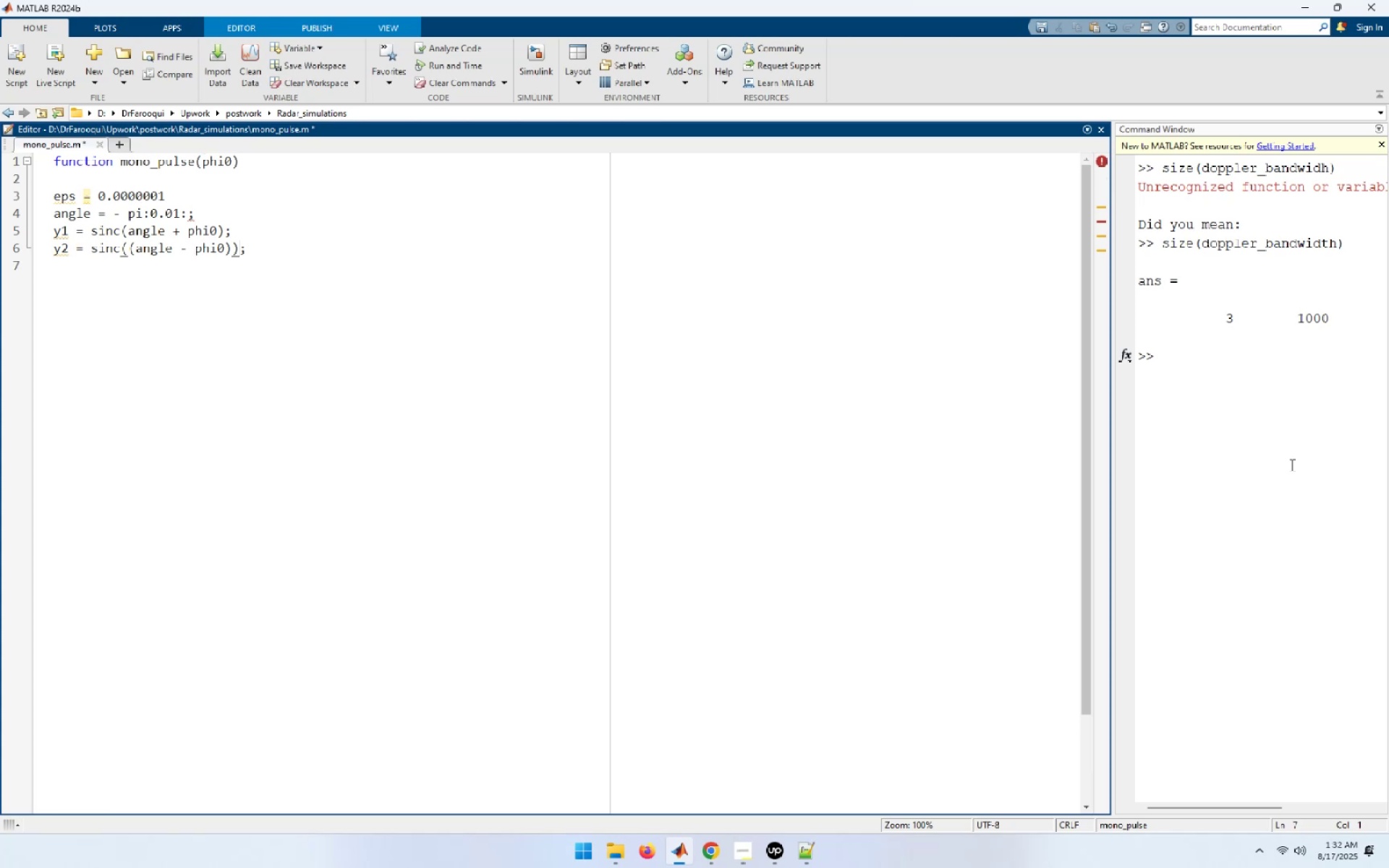 
key(ArrowLeft)
 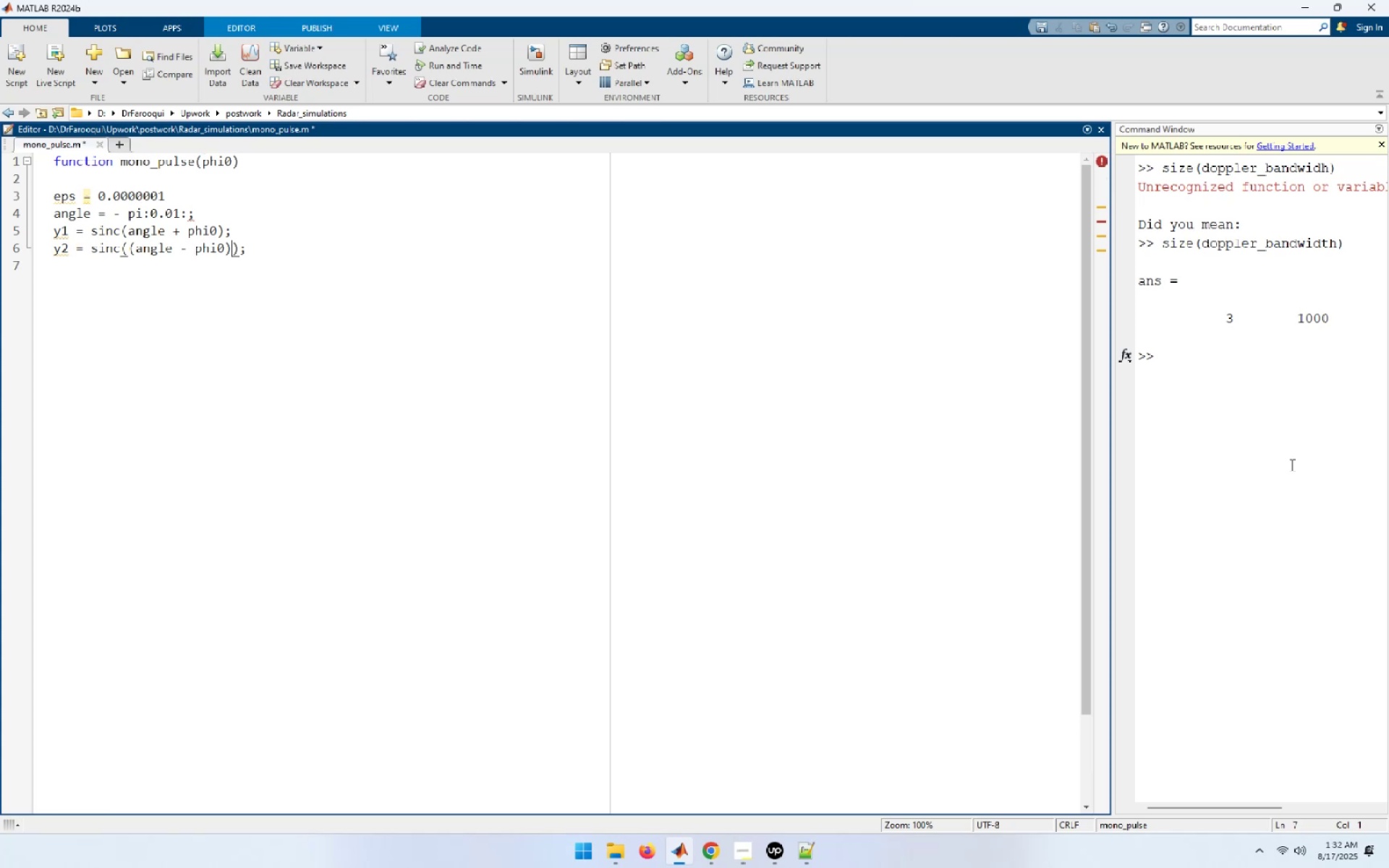 
key(ArrowLeft)
 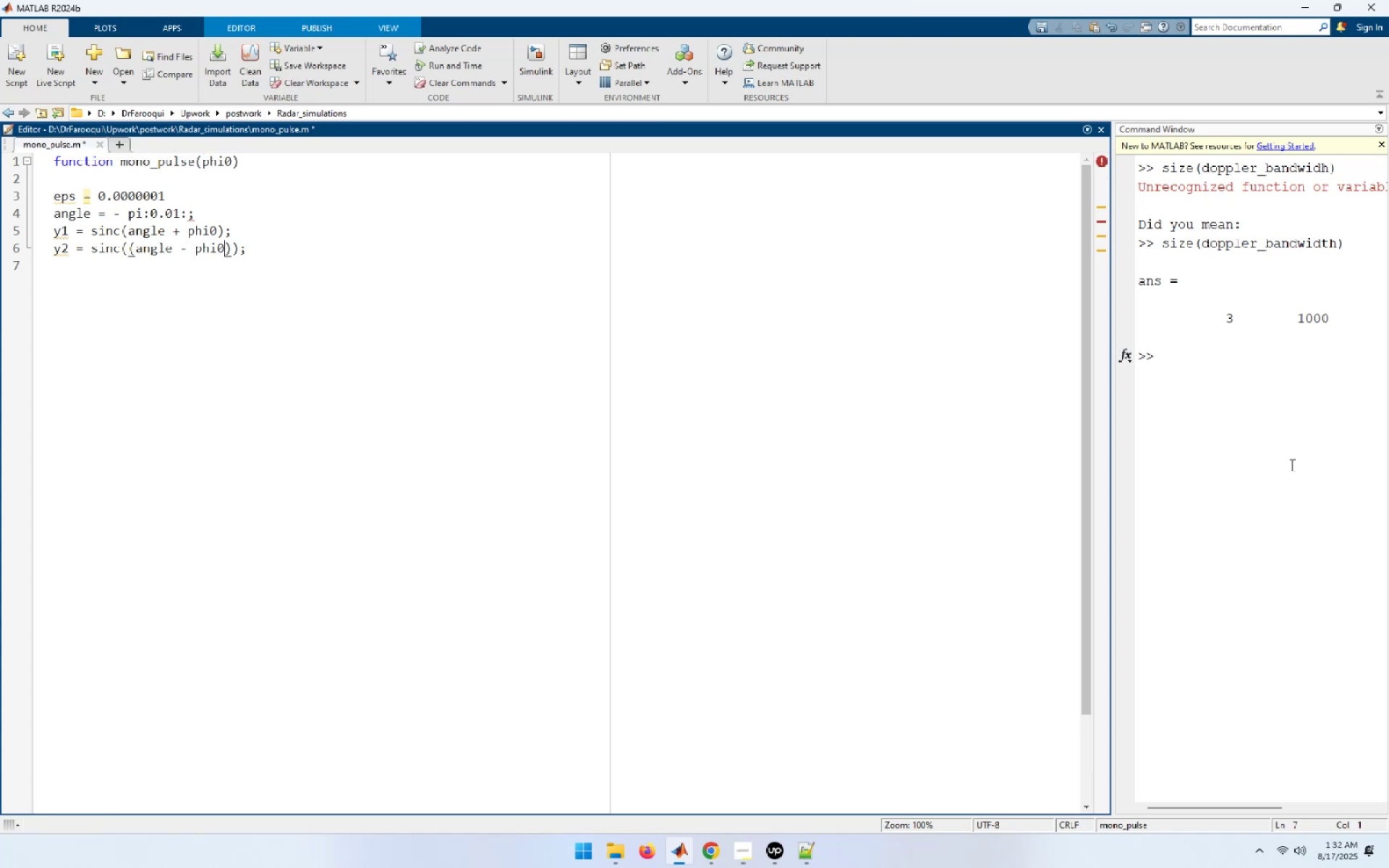 
key(ArrowRight)
 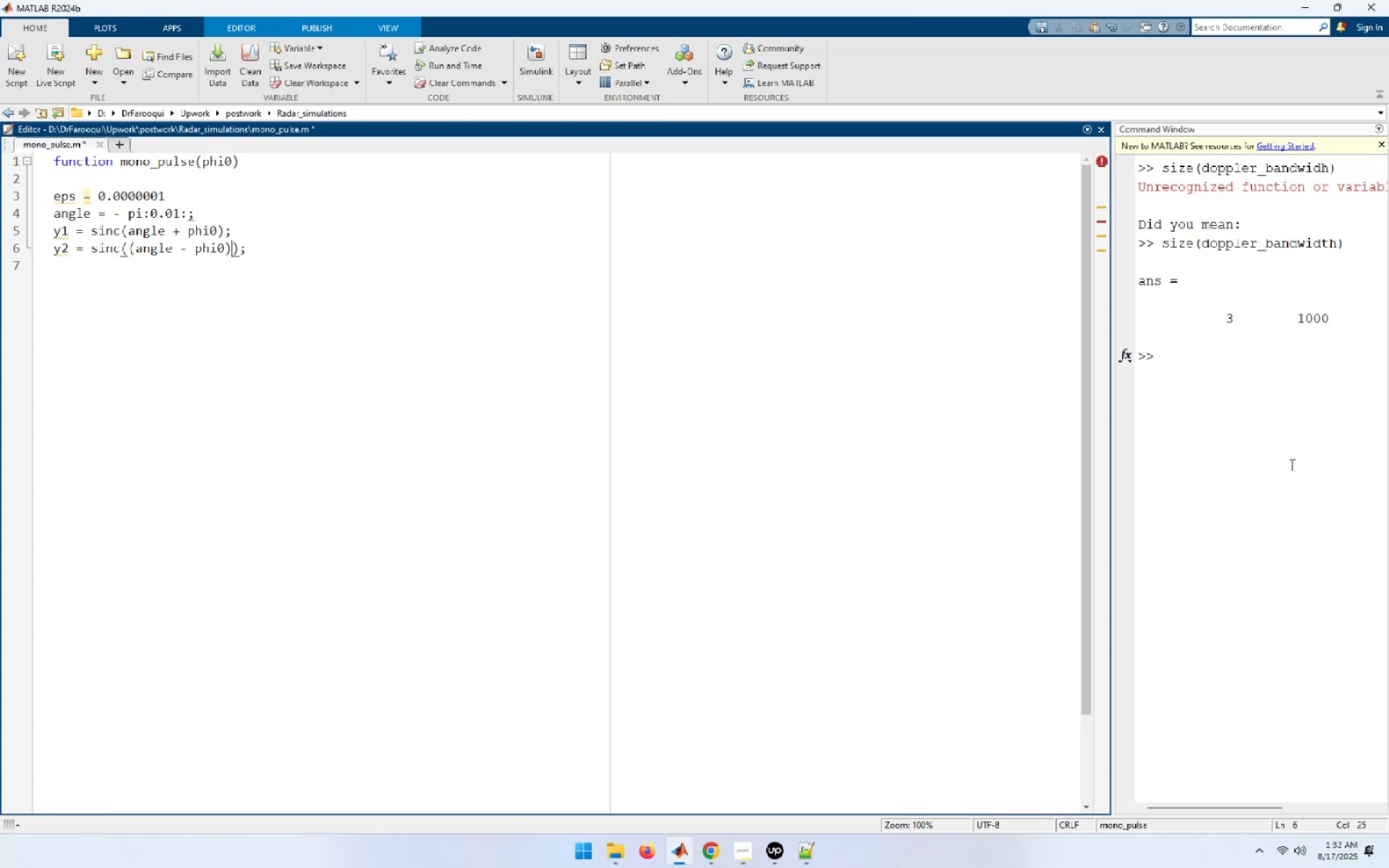 
key(Delete)
 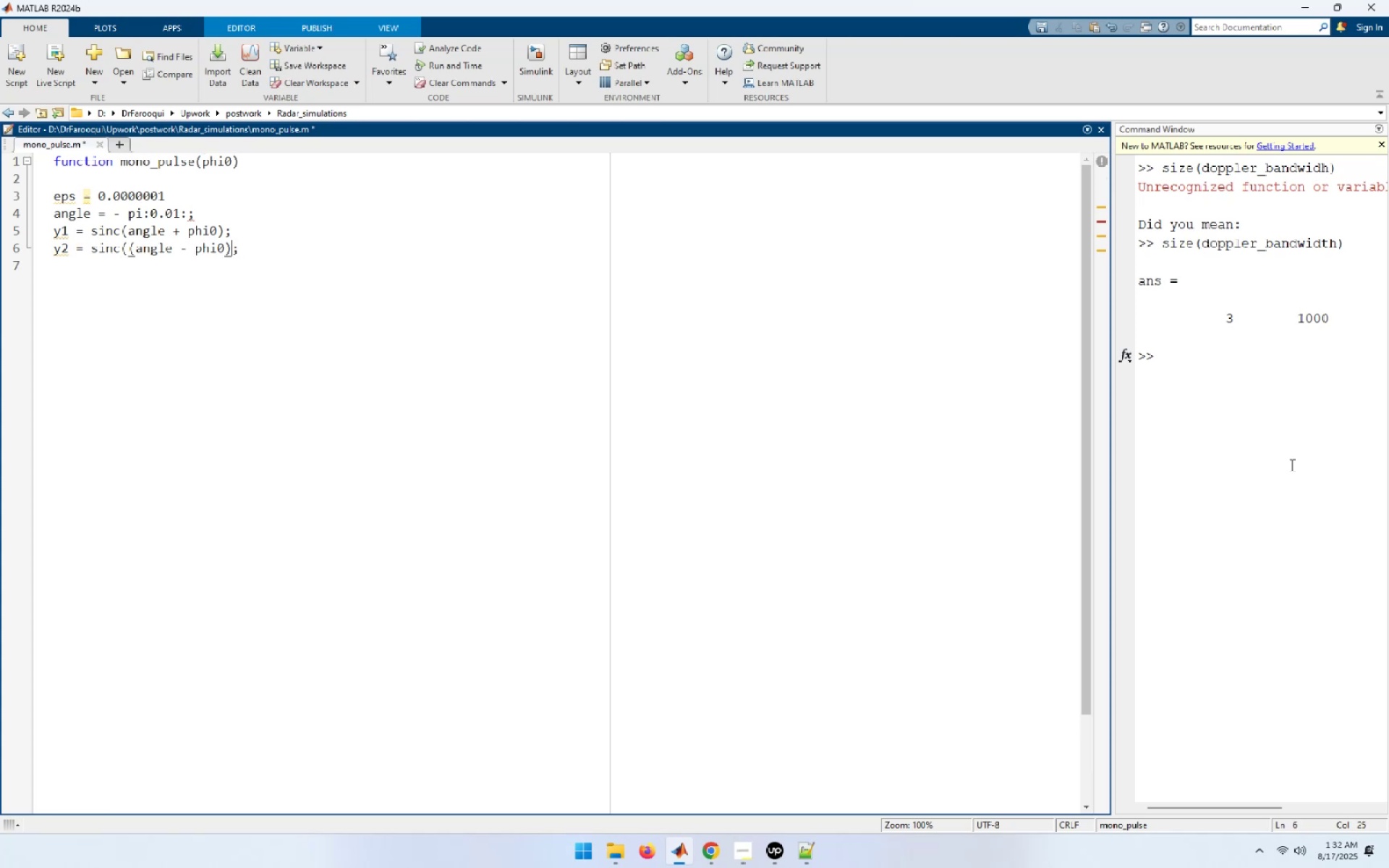 
key(Control+ArrowLeft)
 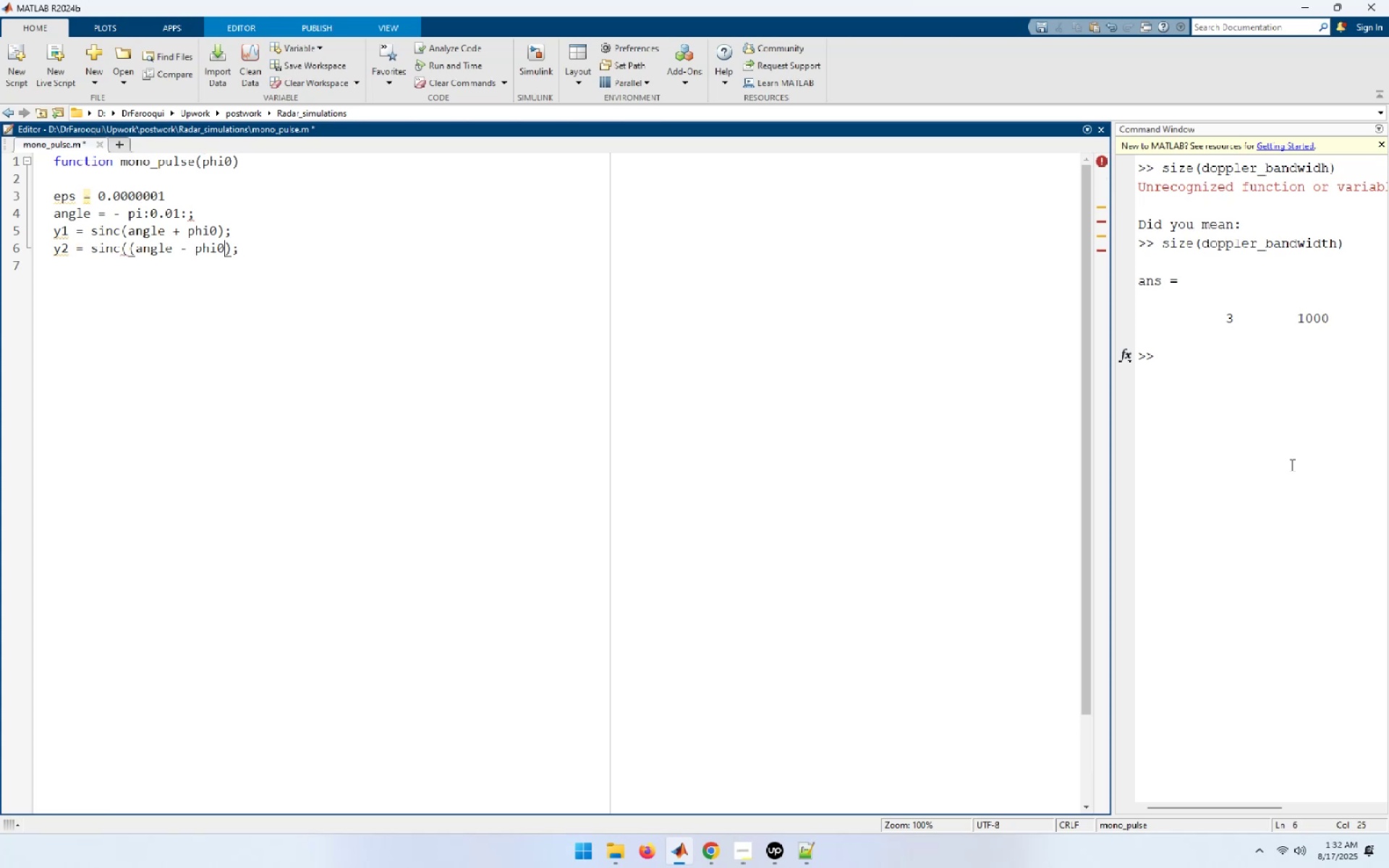 
key(Control+ArrowLeft)
 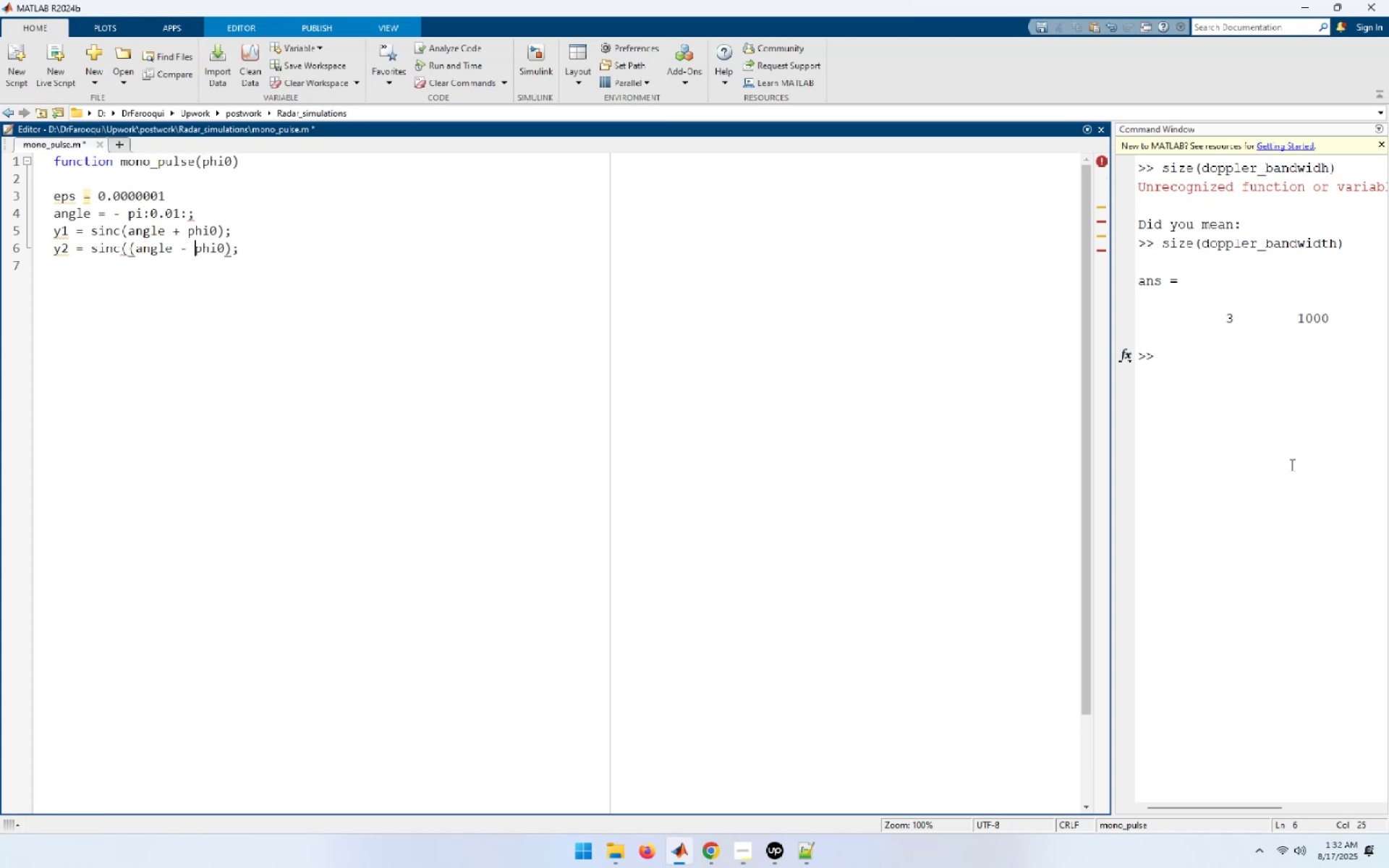 
key(Control+ArrowLeft)
 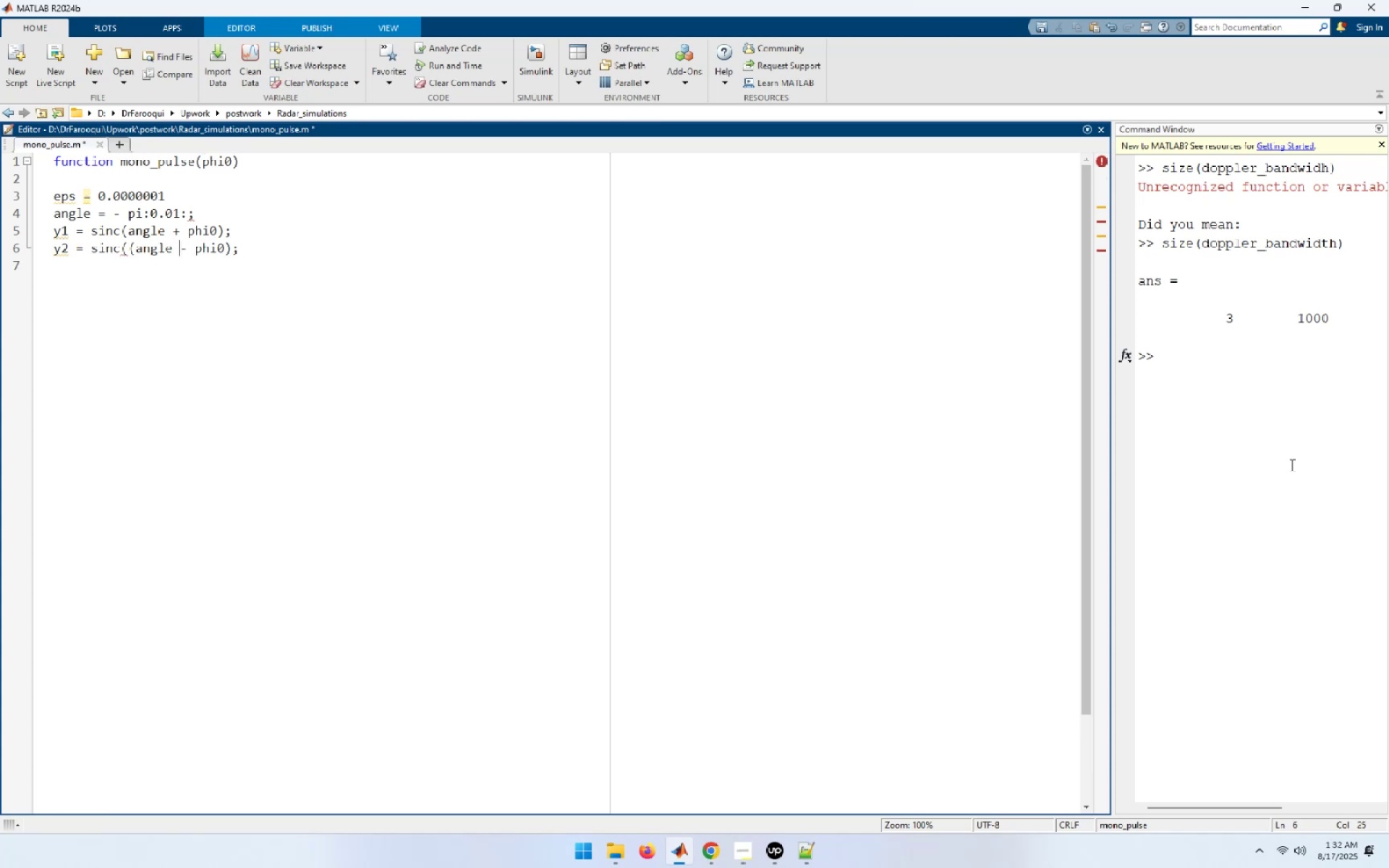 
key(Control+ArrowLeft)
 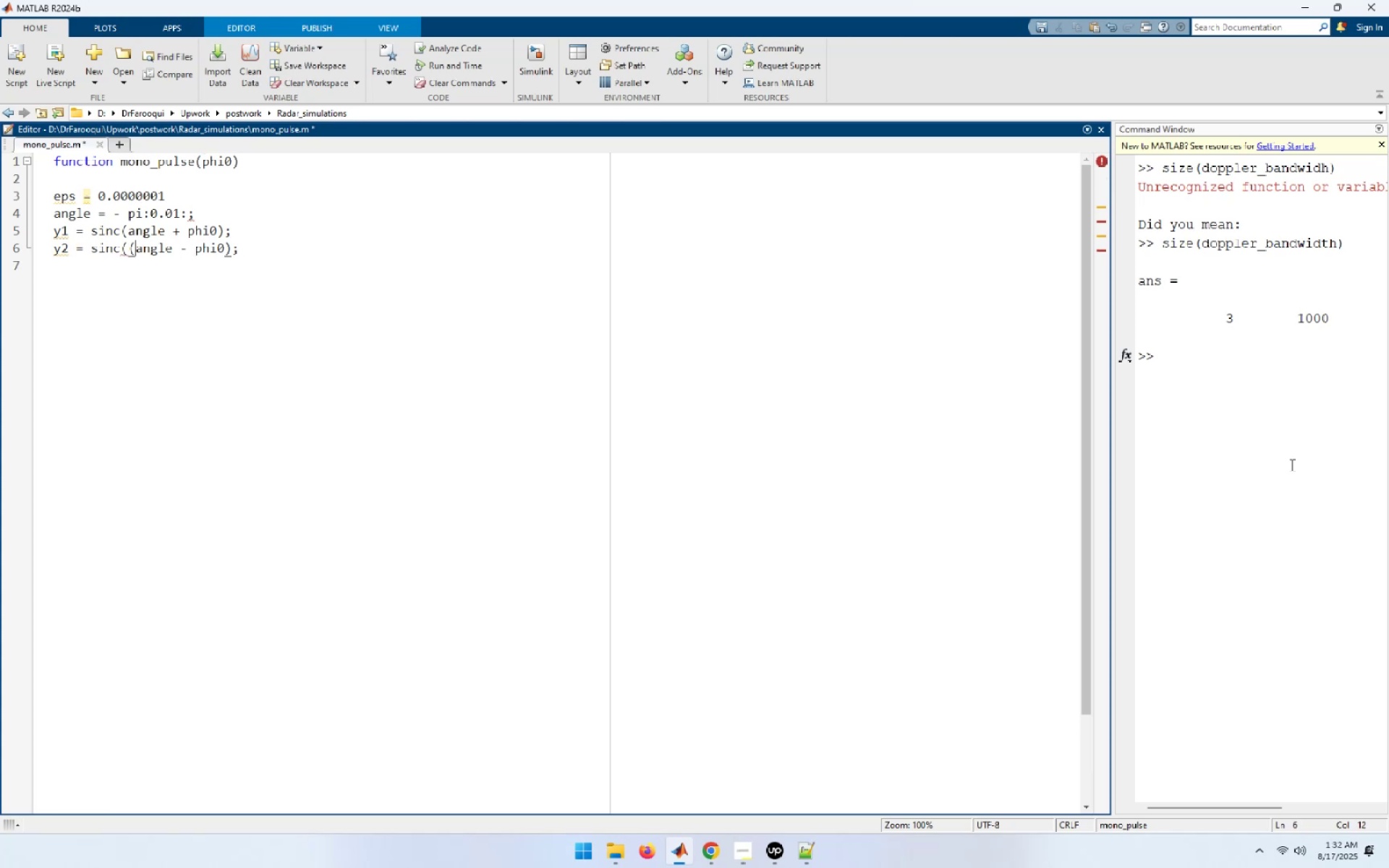 
key(Backspace)
 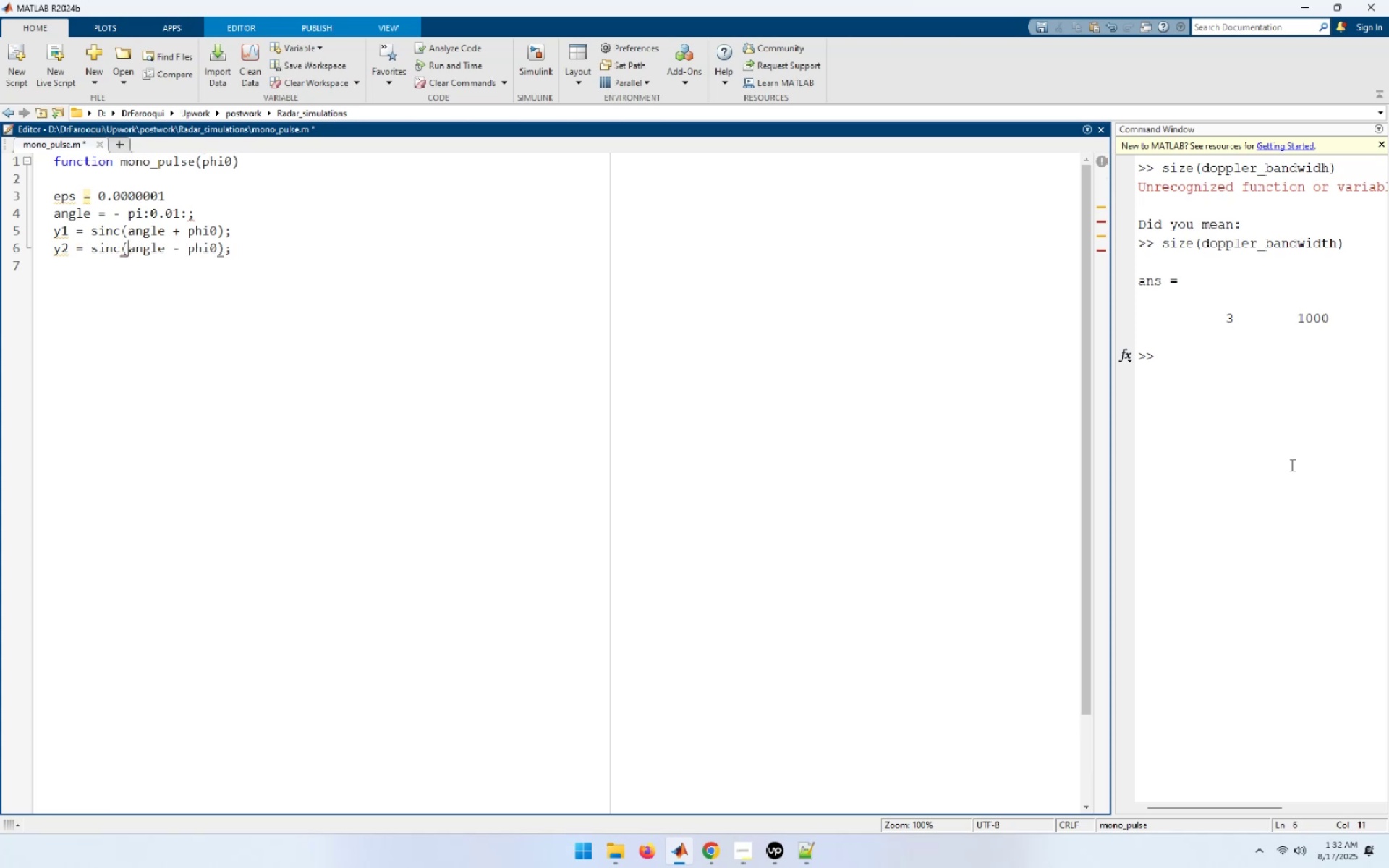 
key(ArrowDown)
 